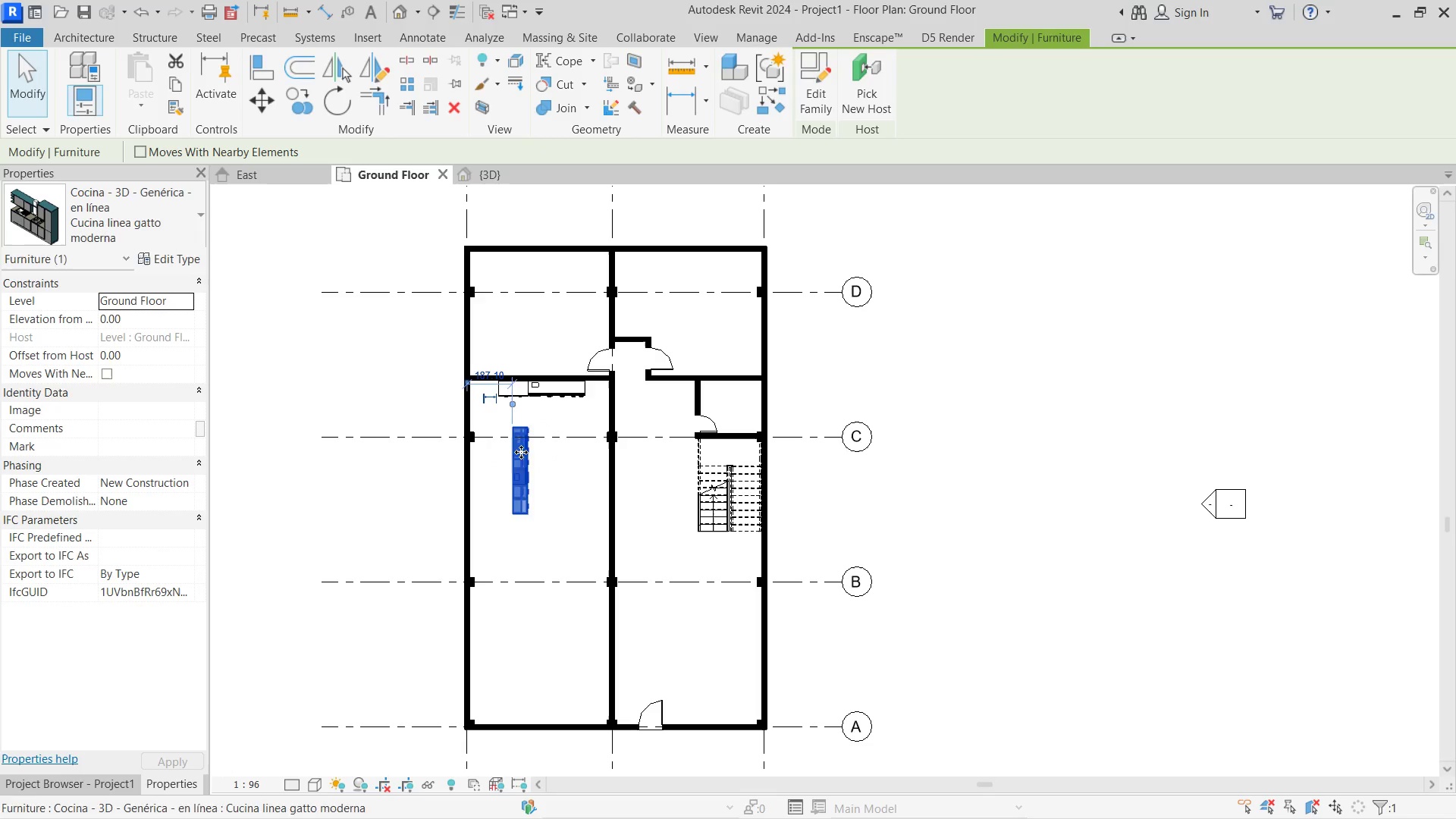 
scroll: coordinate [564, 436], scroll_direction: up, amount: 6.0
 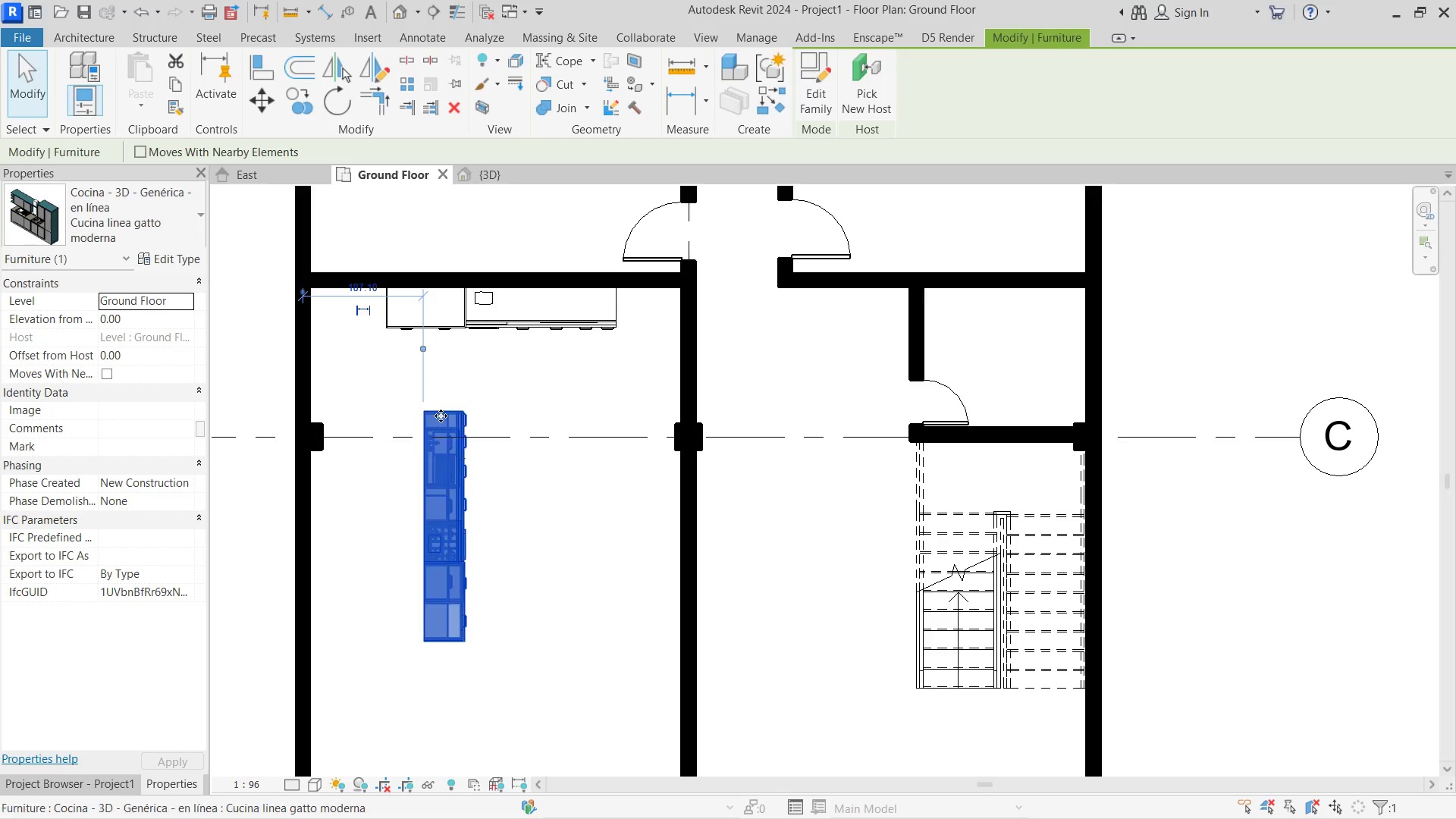 
left_click_drag(start_coordinate=[441, 416], to_coordinate=[328, 315])
 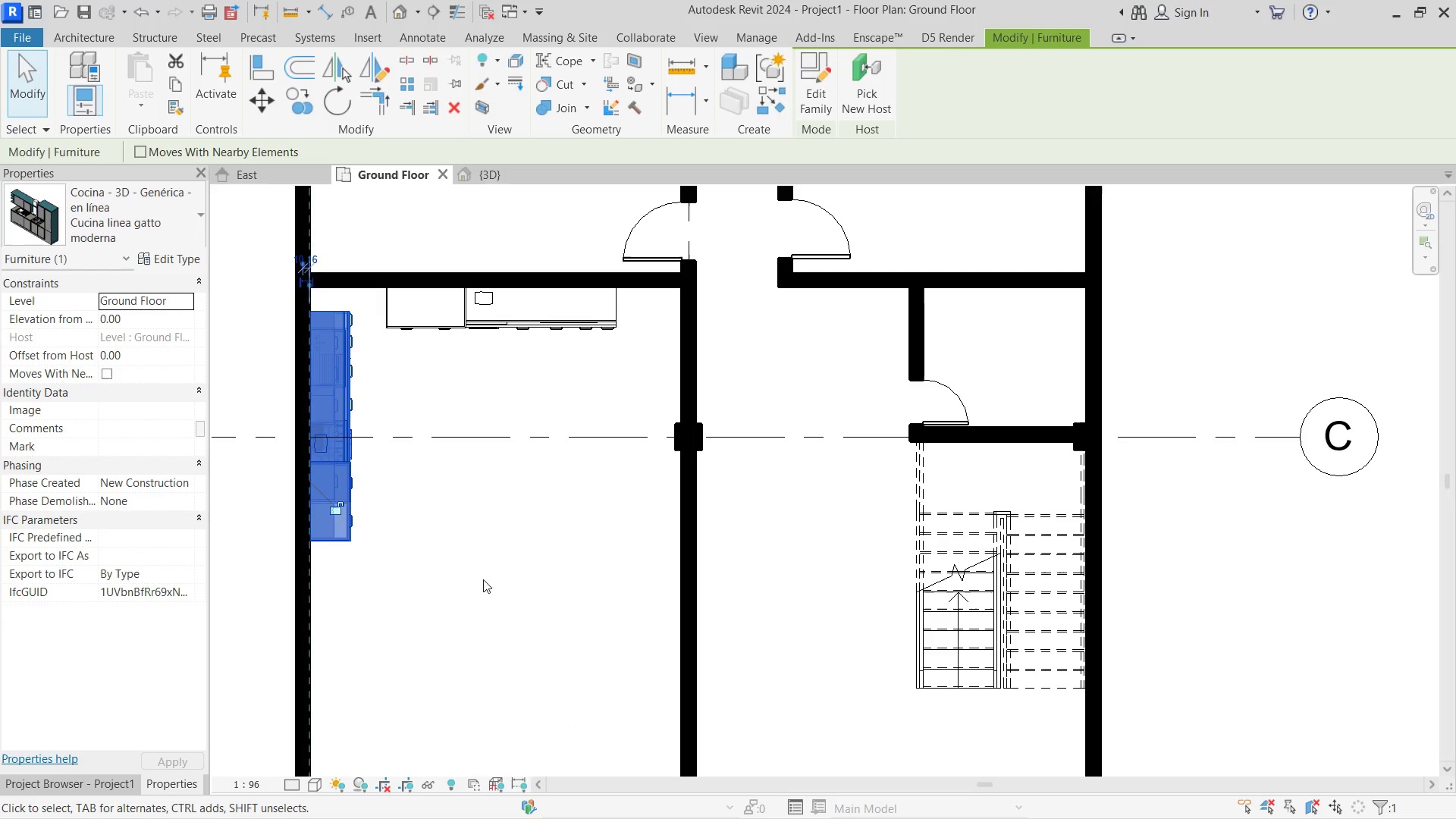 
left_click_drag(start_coordinate=[488, 579], to_coordinate=[404, 391])
 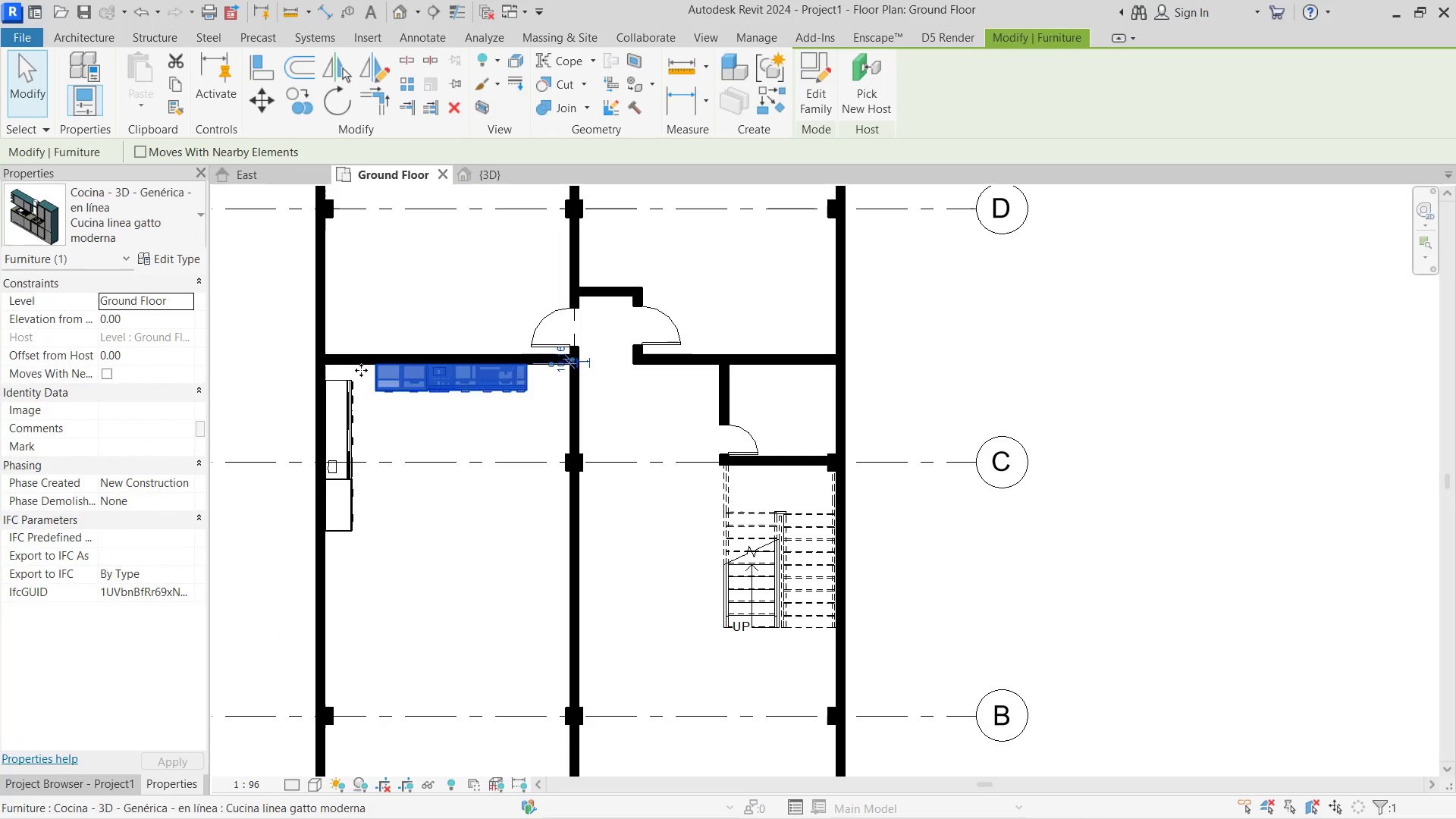 
scroll: coordinate [369, 449], scroll_direction: down, amount: 9.0
 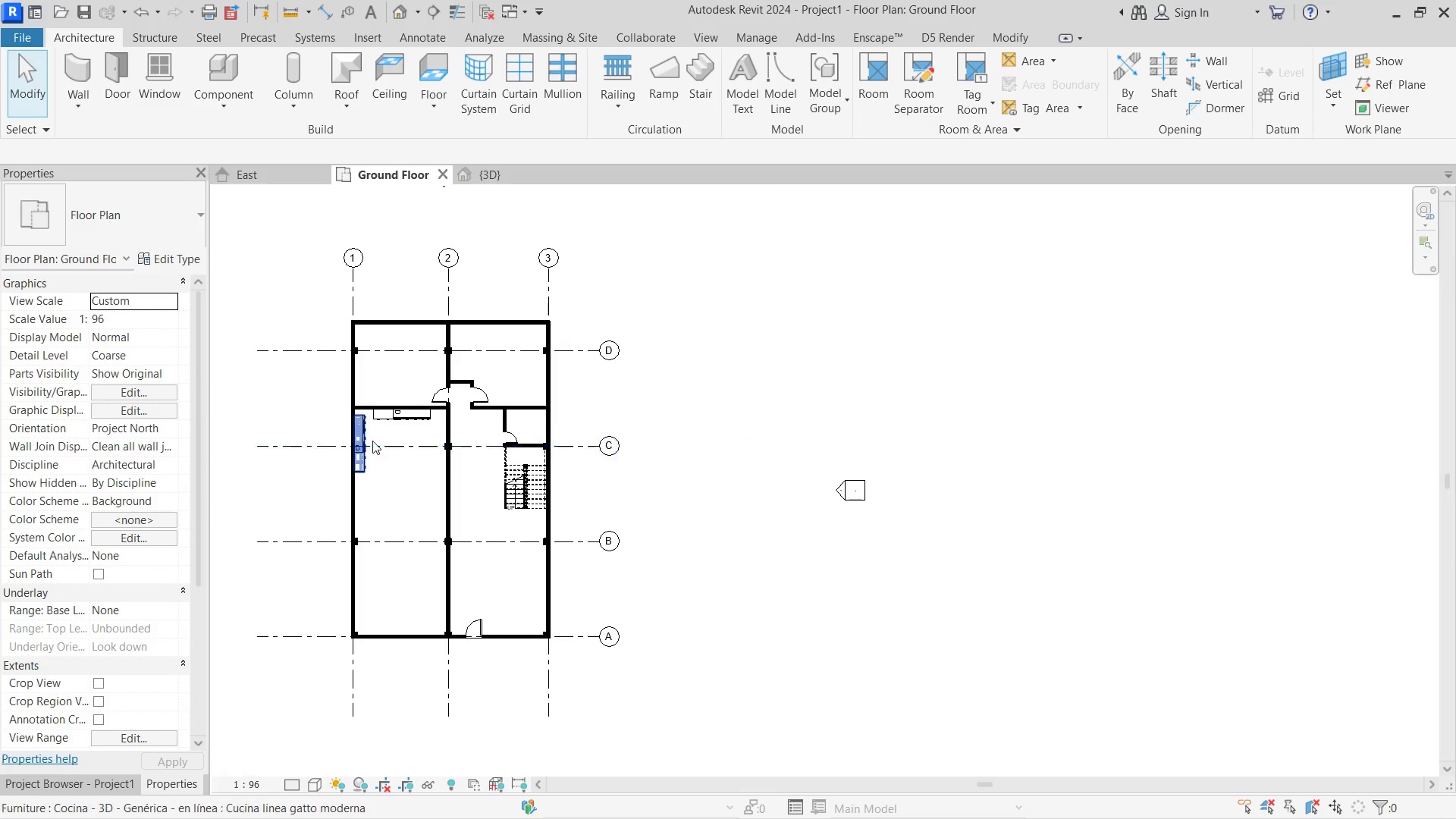 
left_click([404, 391])
 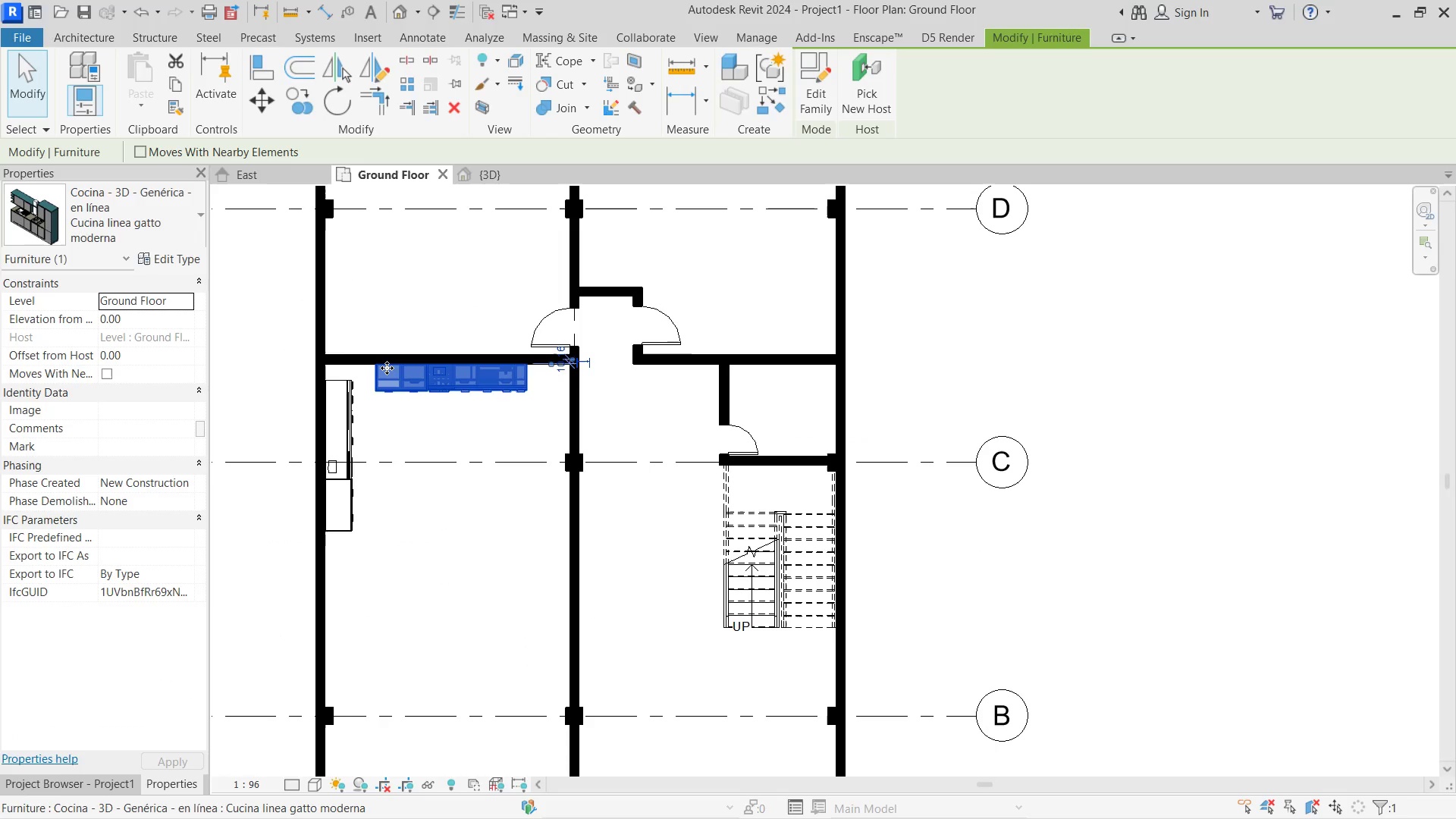 
scroll: coordinate [372, 426], scroll_direction: up, amount: 6.0
 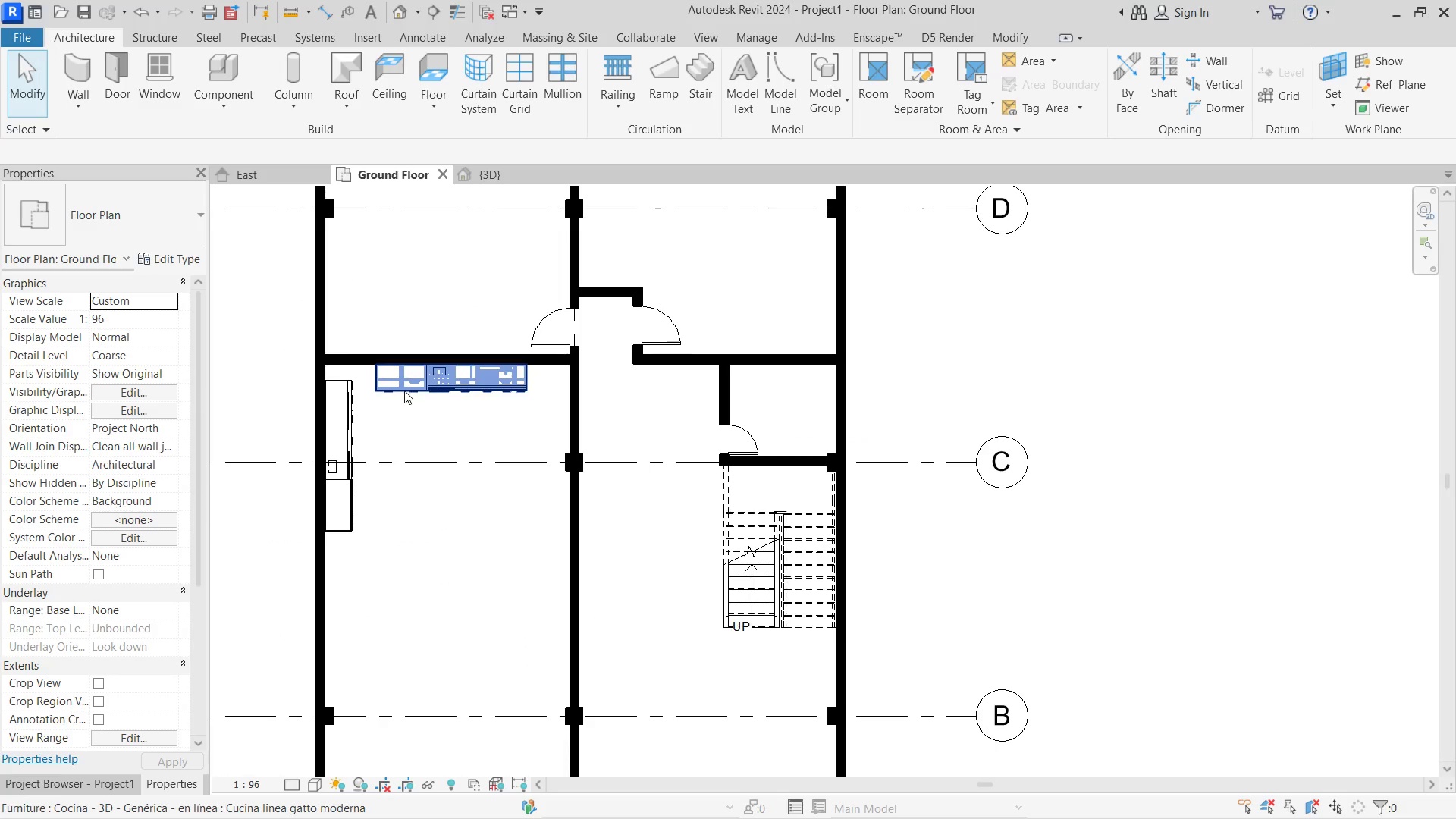 
left_click_drag(start_coordinate=[387, 368], to_coordinate=[363, 373])
 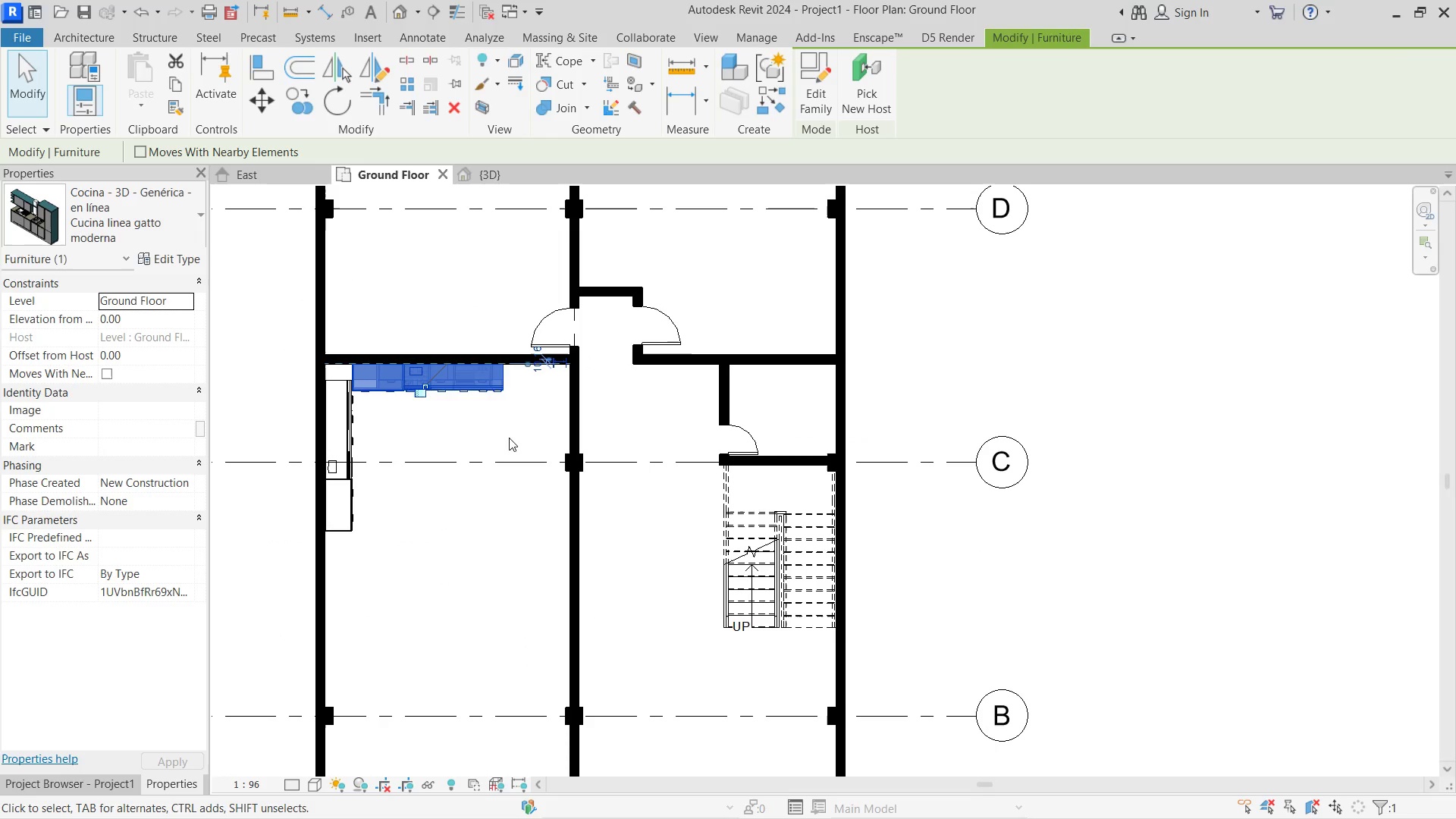 
left_click([509, 423])
 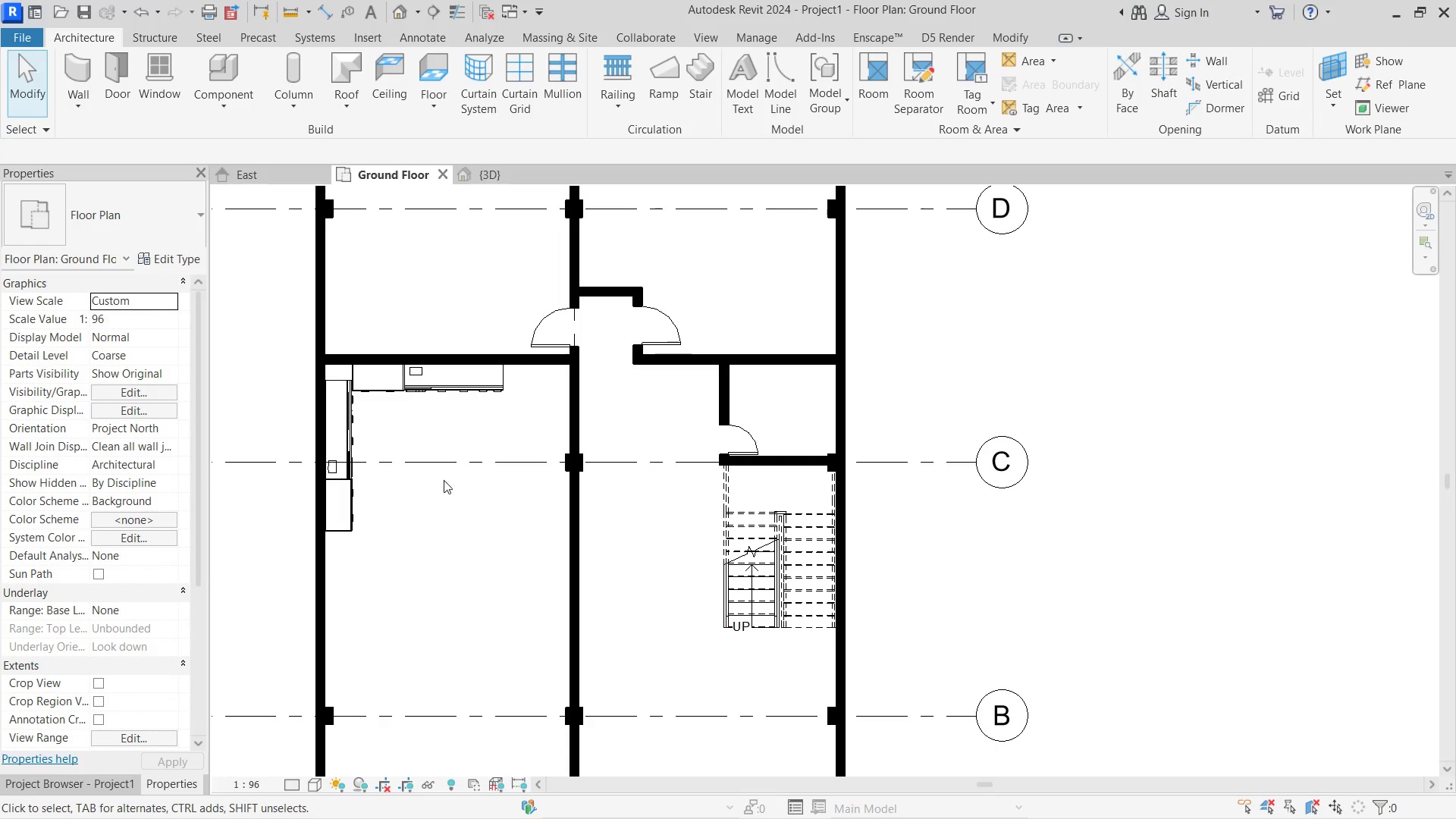 
scroll: coordinate [453, 472], scroll_direction: down, amount: 6.0
 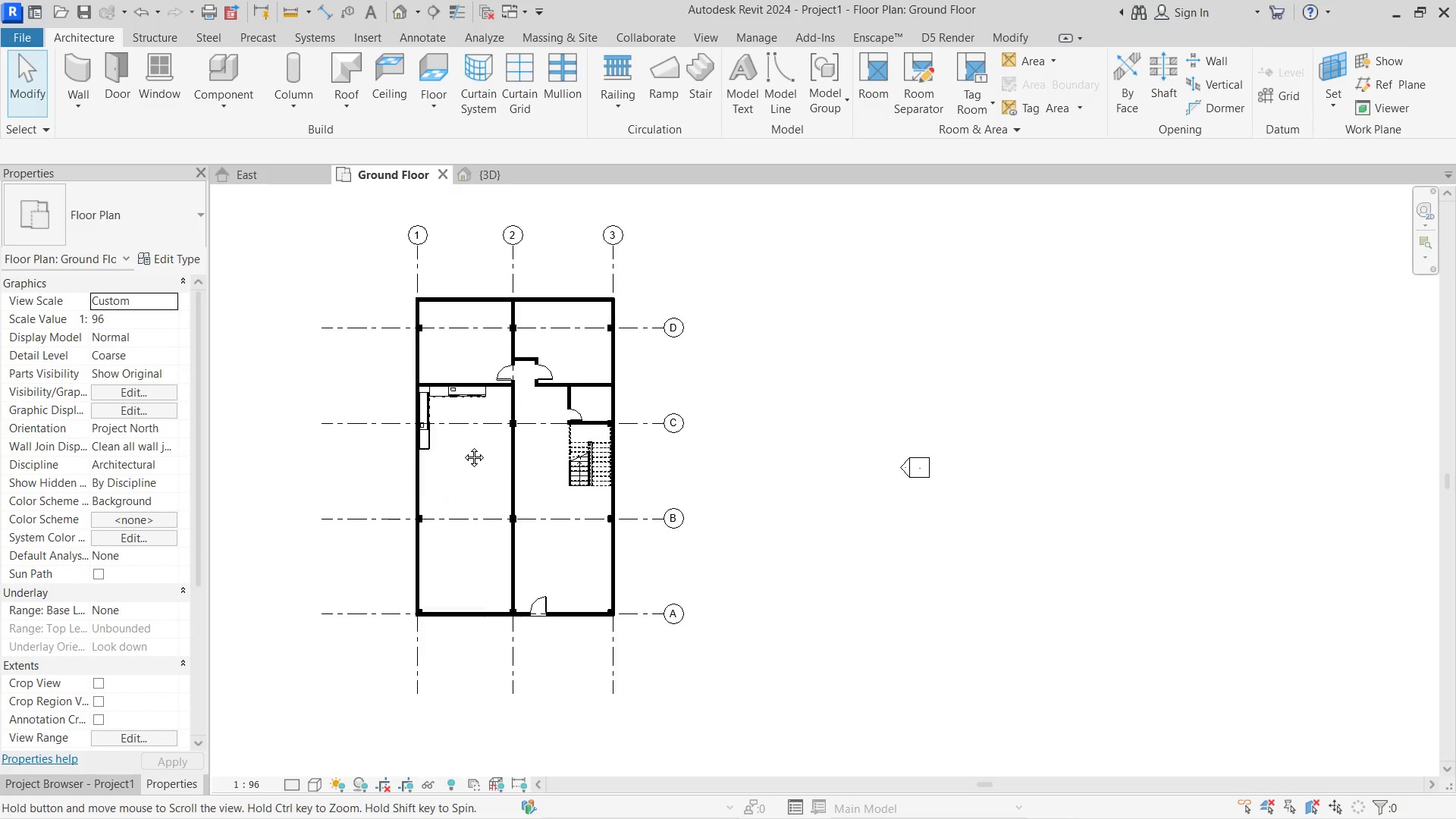 
scroll: coordinate [448, 418], scroll_direction: up, amount: 6.0
 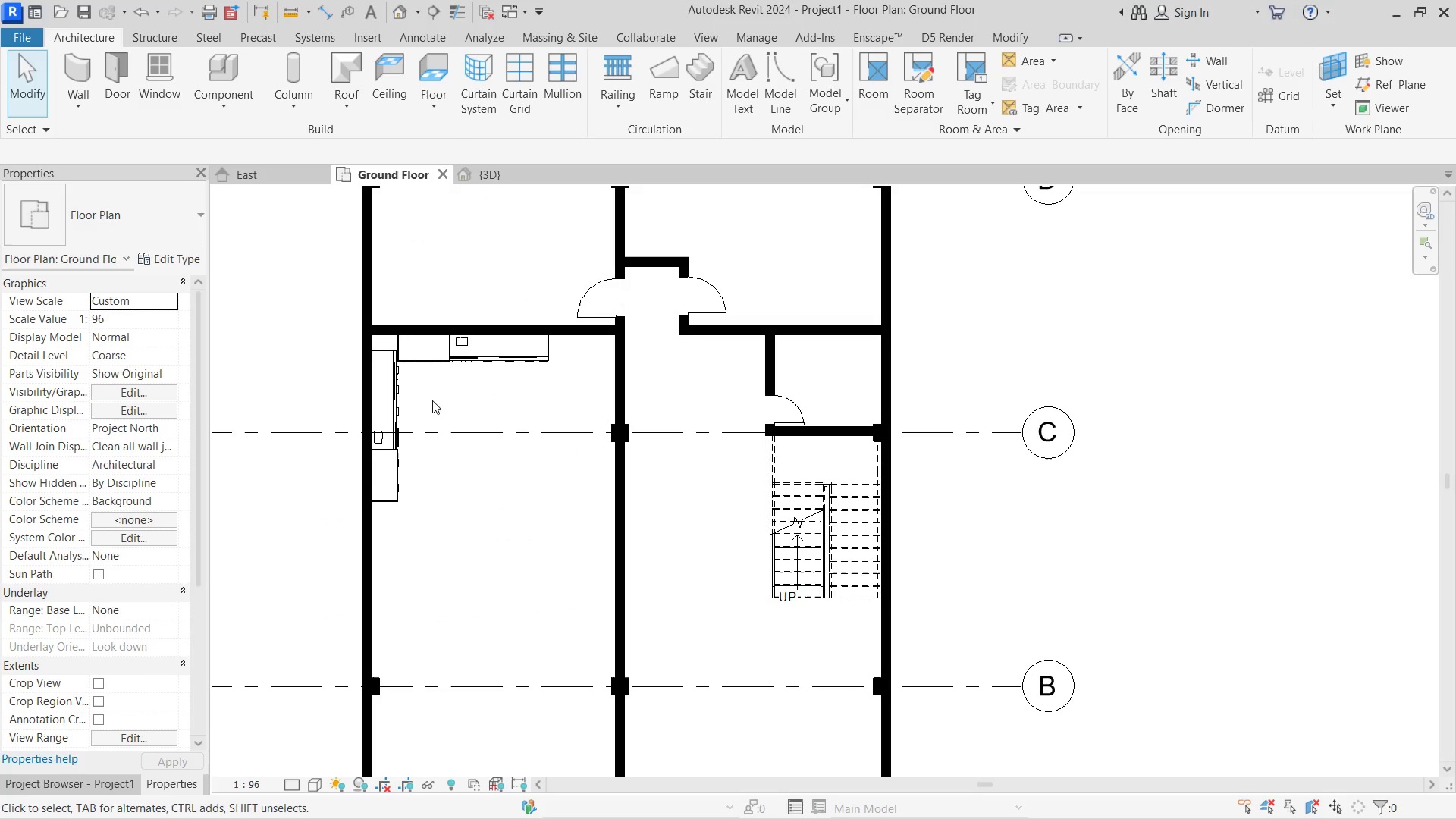 
key(Alt+Tab)
 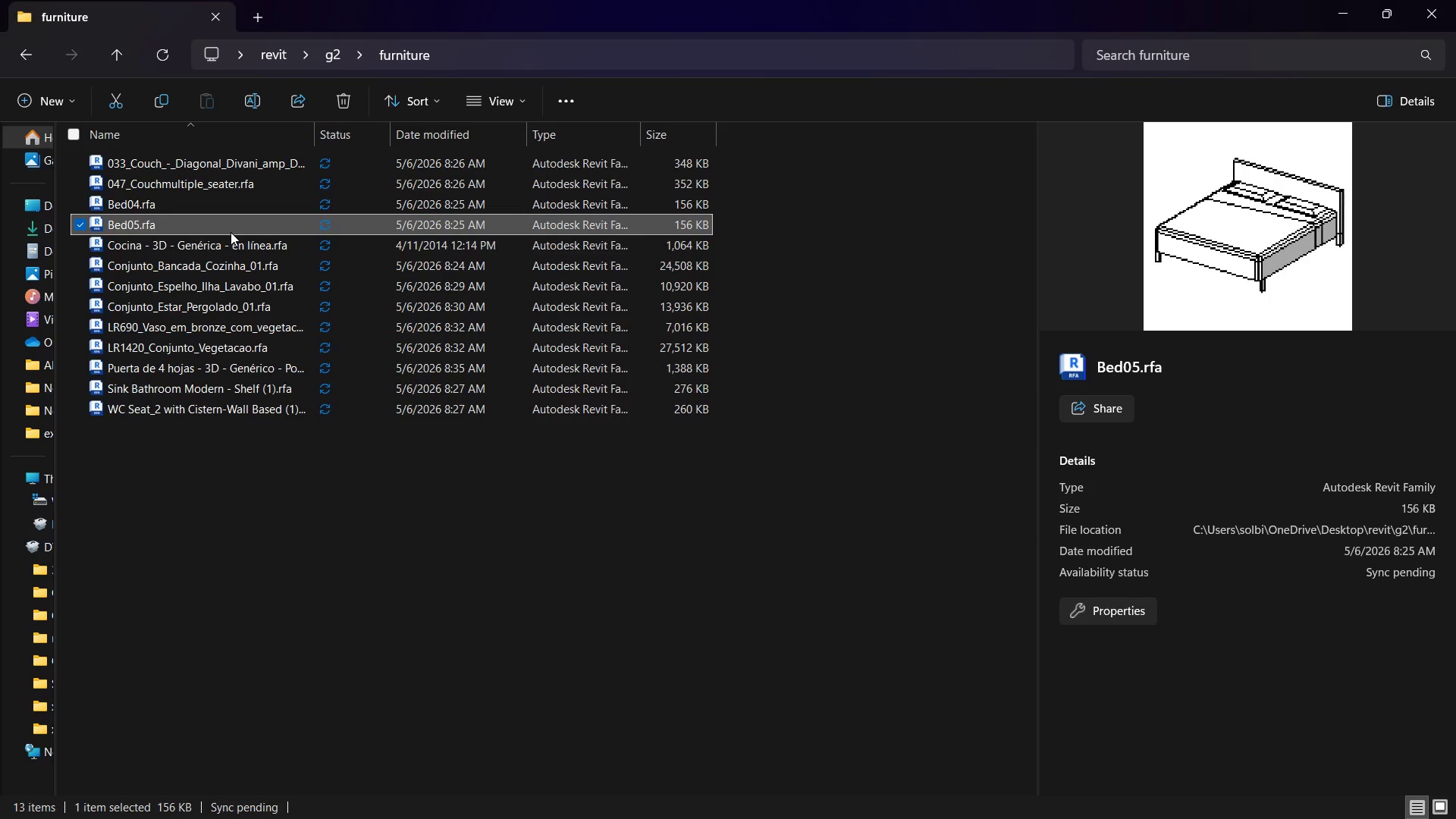 
double_click([207, 275])
 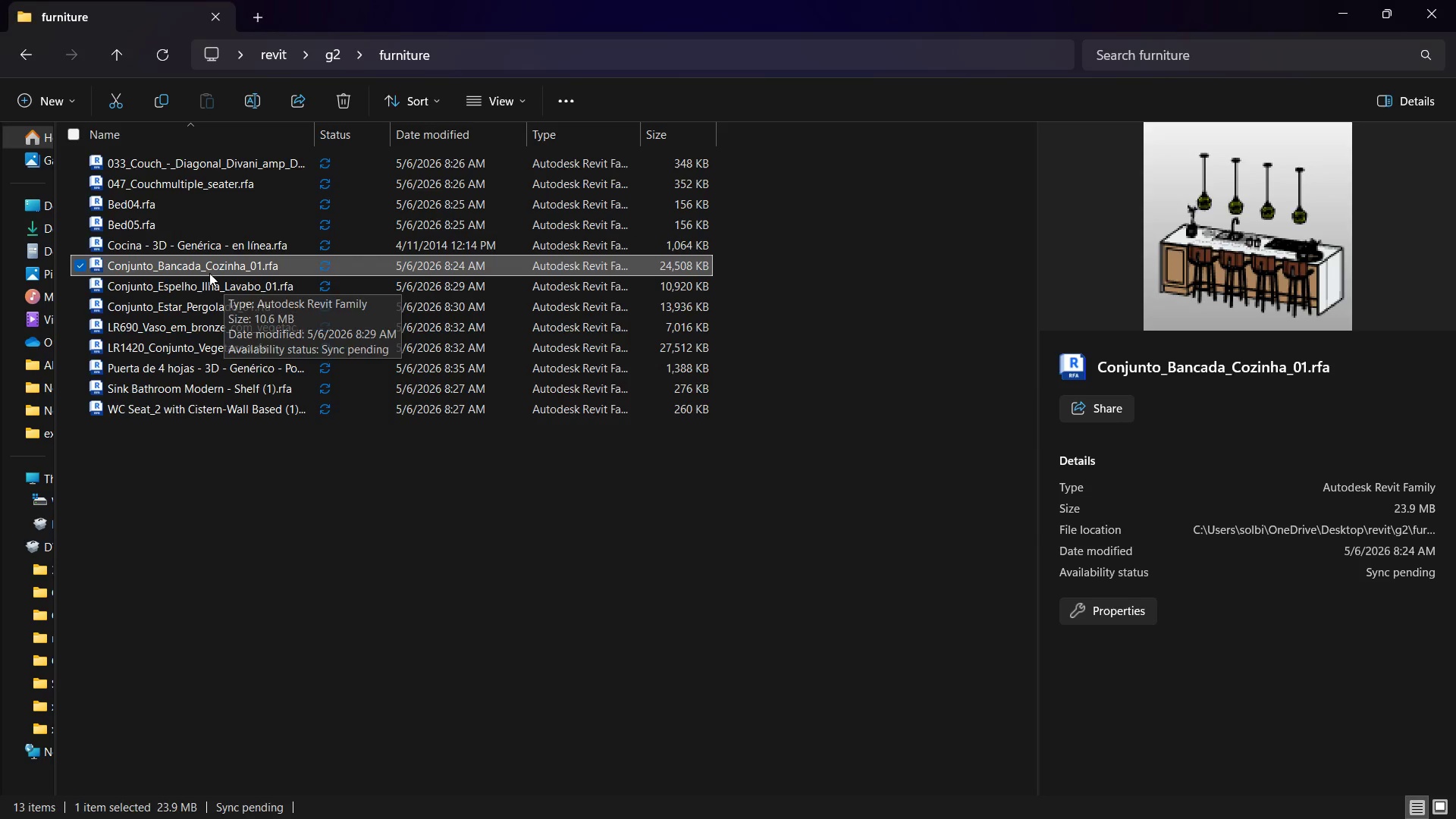 
left_click_drag(start_coordinate=[203, 273], to_coordinate=[505, 543])
 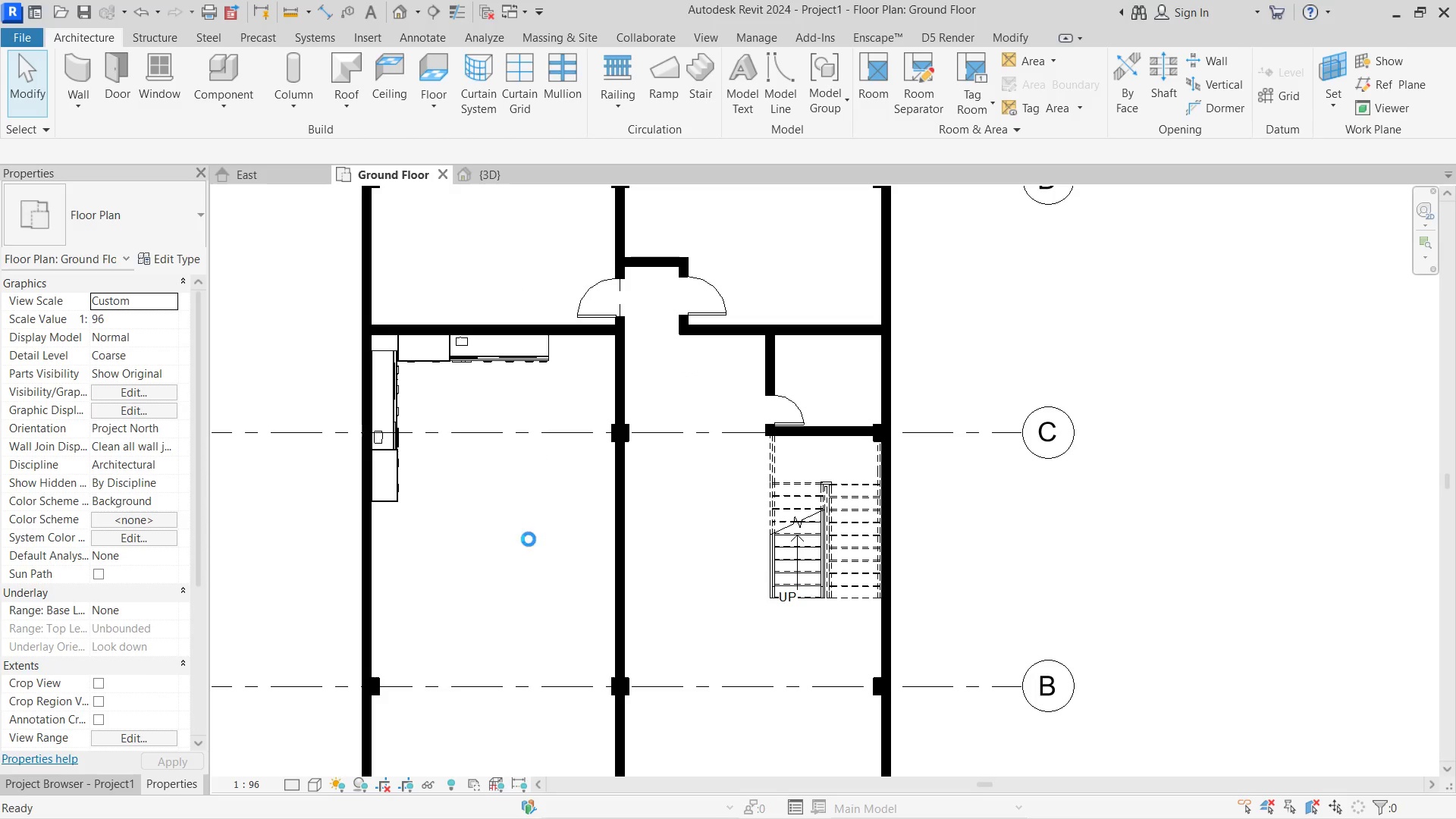 
wait(5.34)
 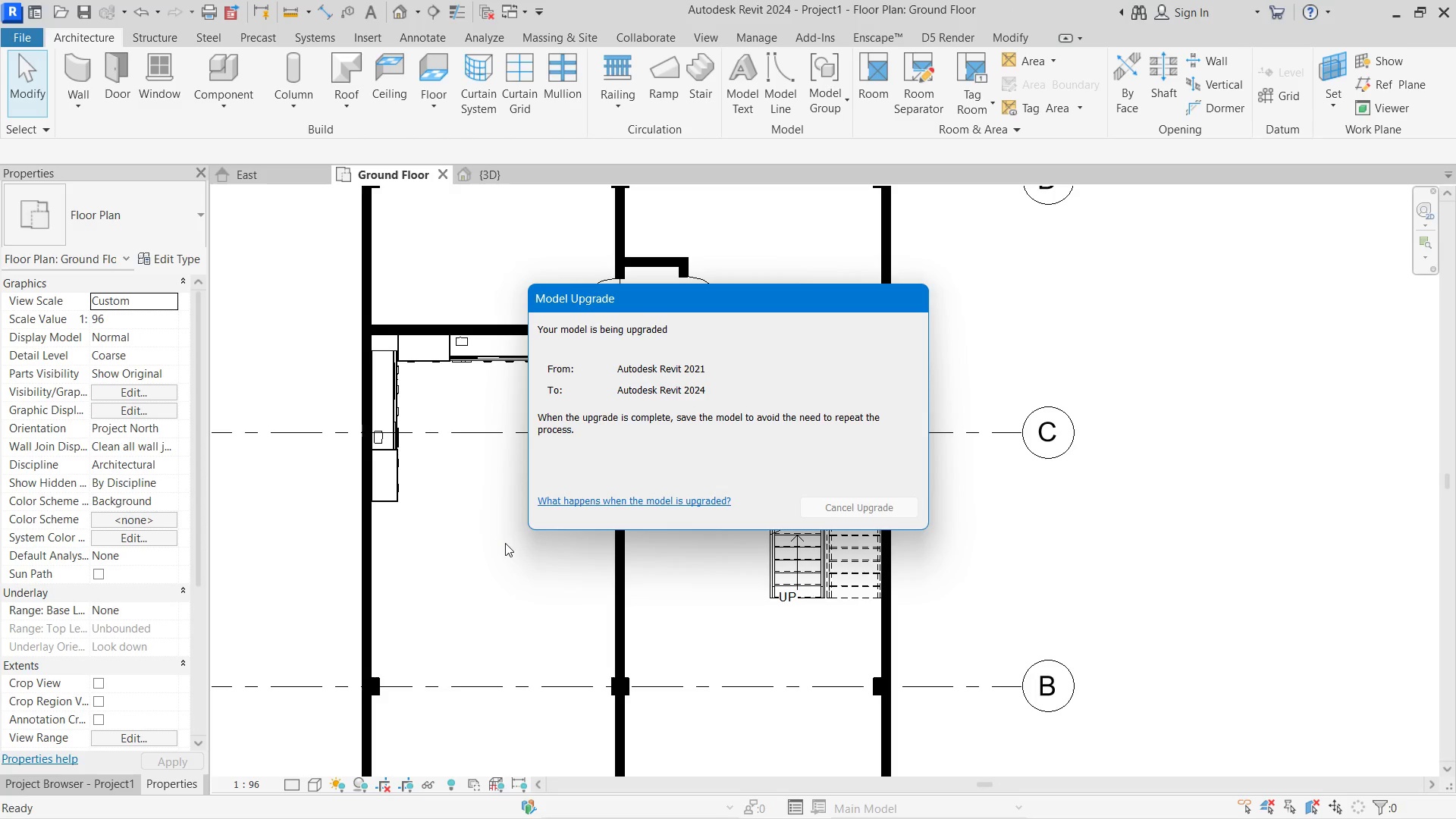 
mouse_move([476, 482])
 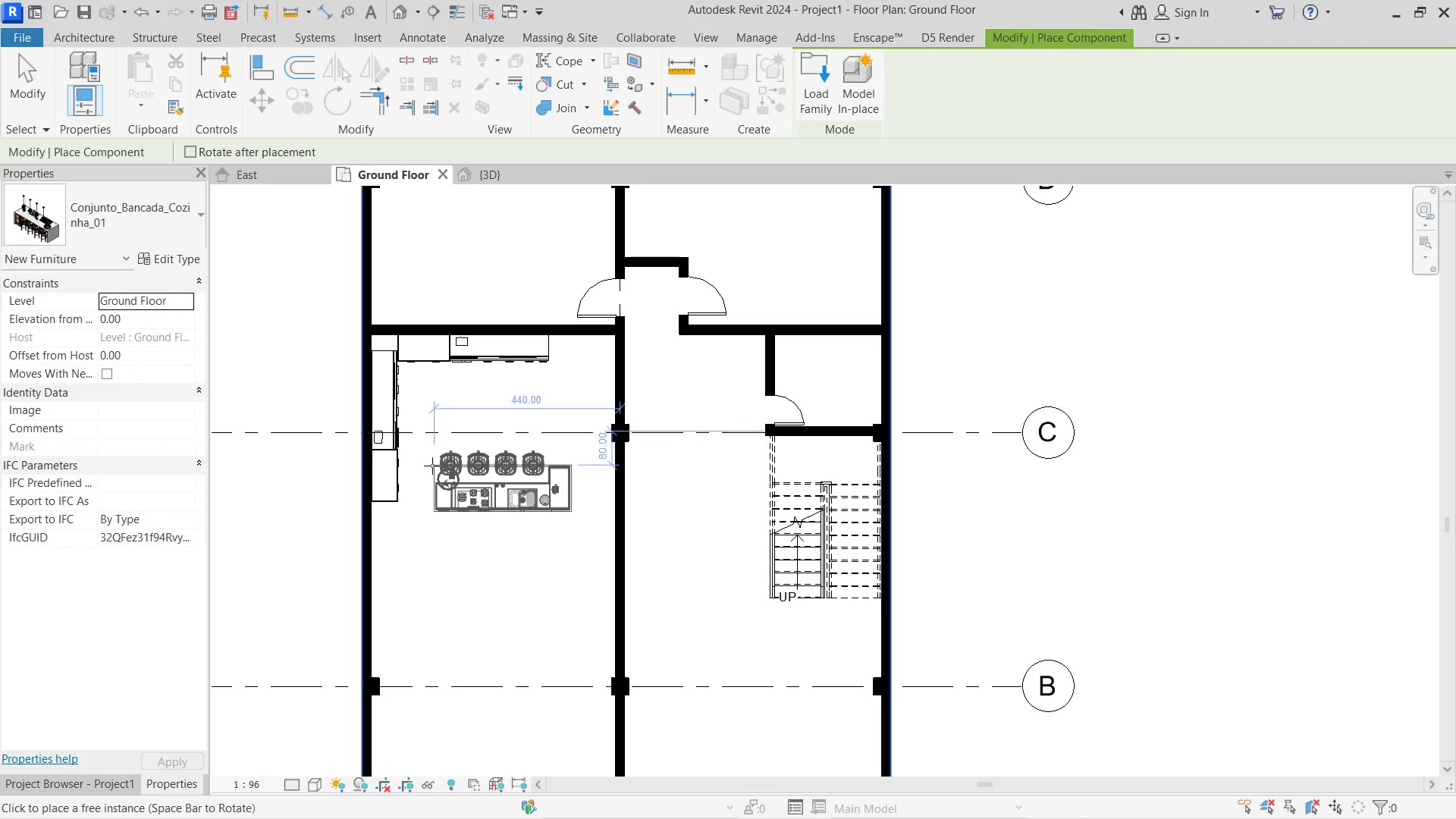 
wait(8.79)
 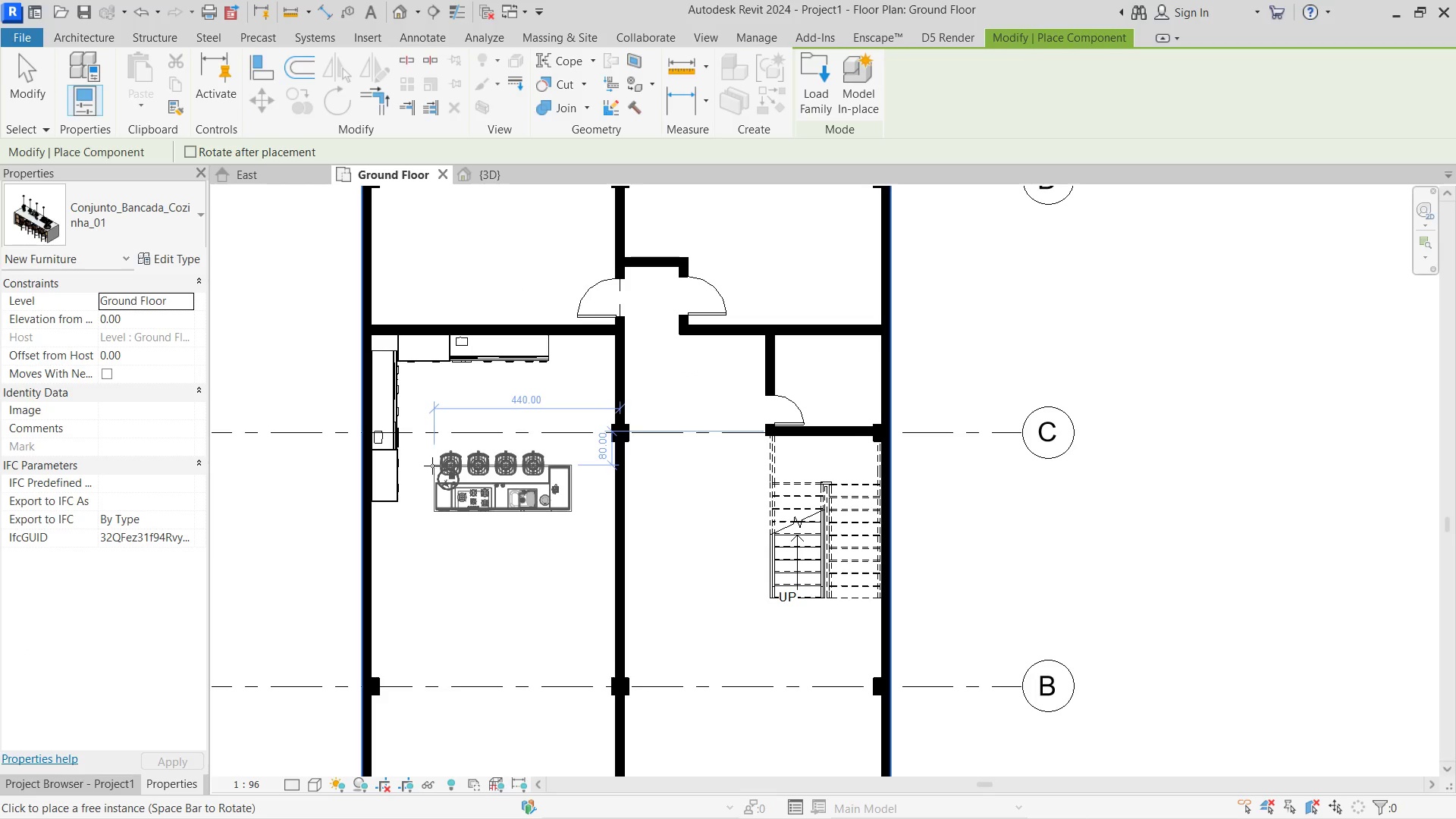 
left_click([425, 460])
 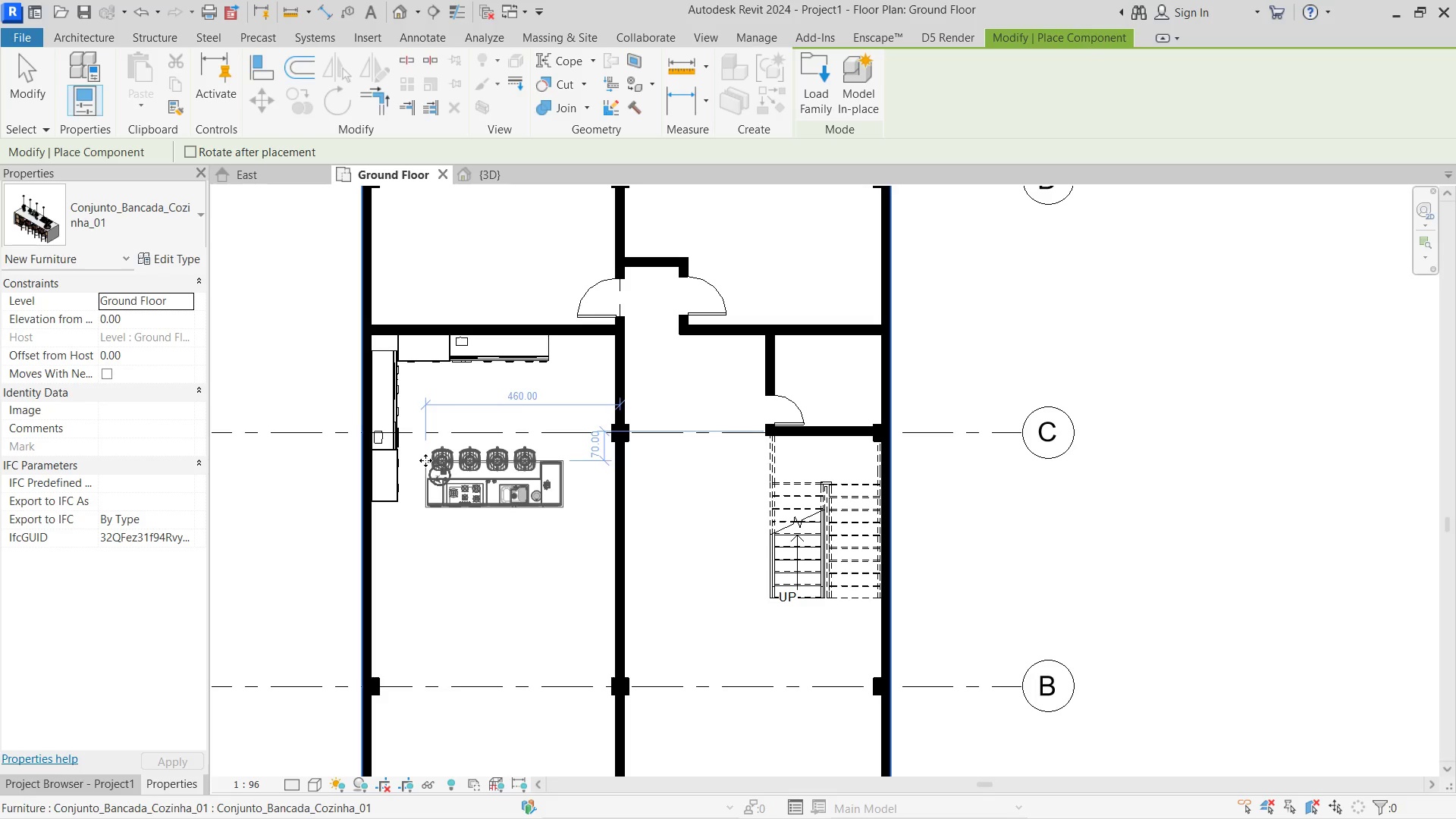 
key(Escape)
 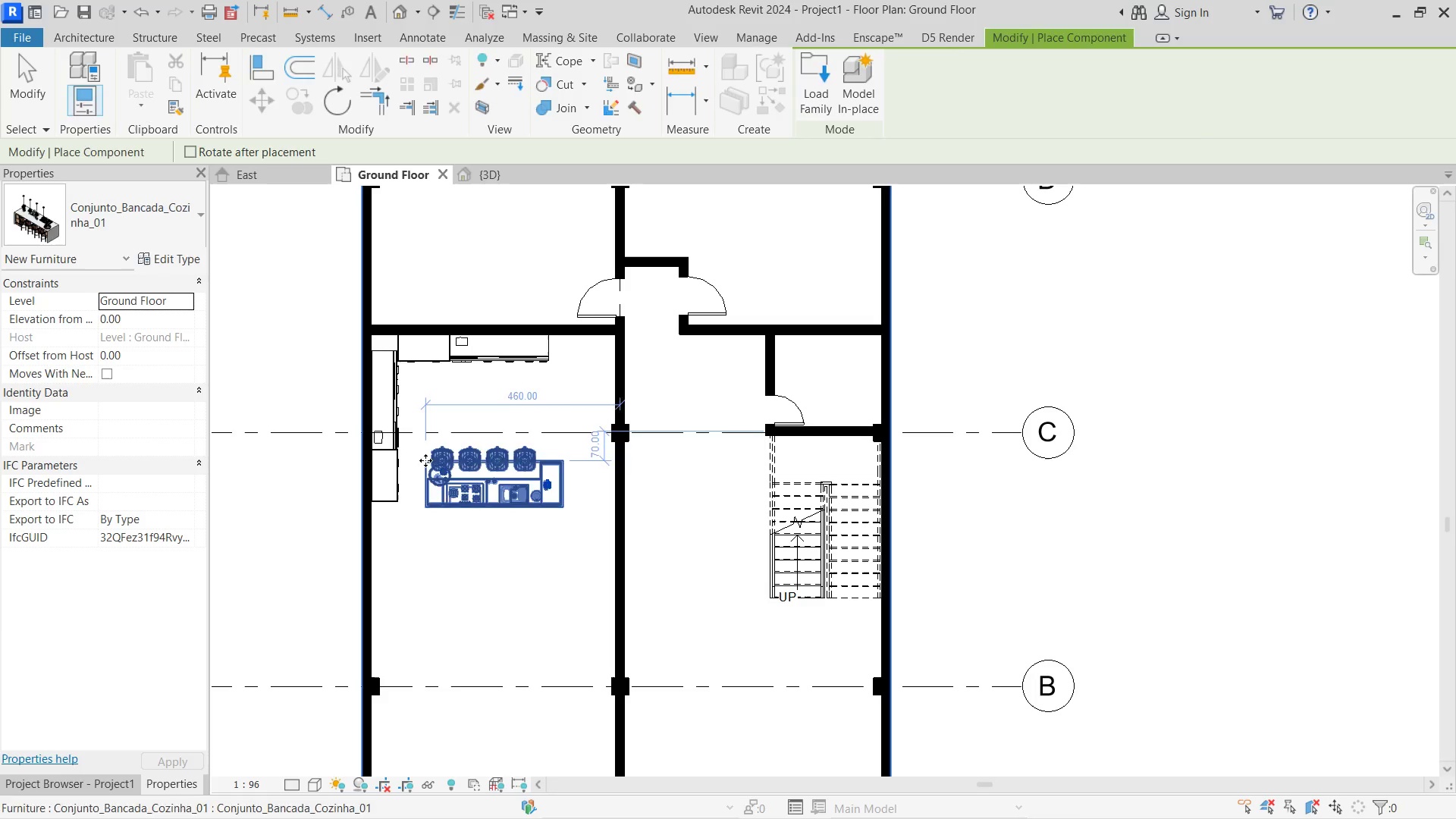 
key(Escape)
 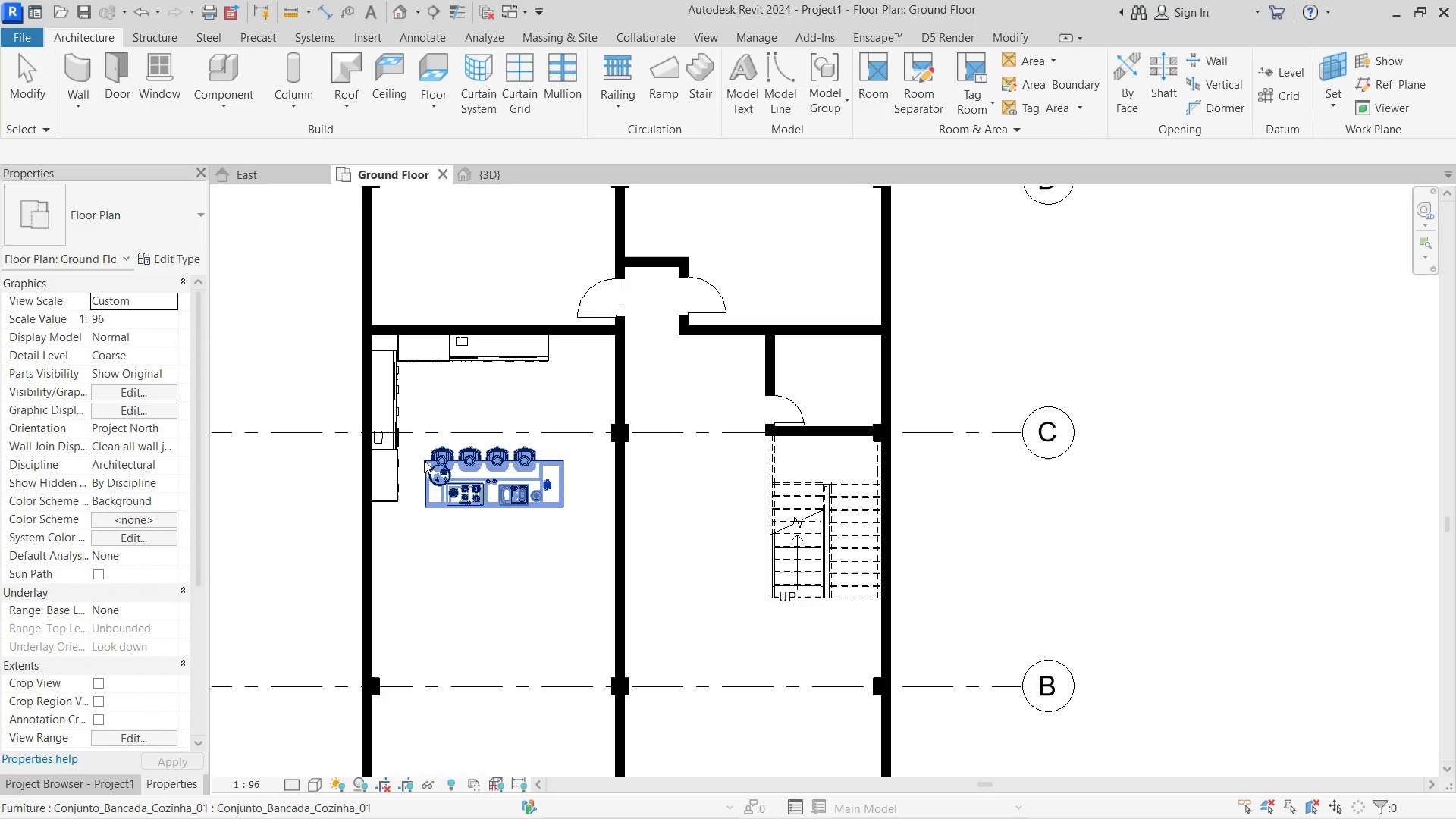 
key(Escape)
 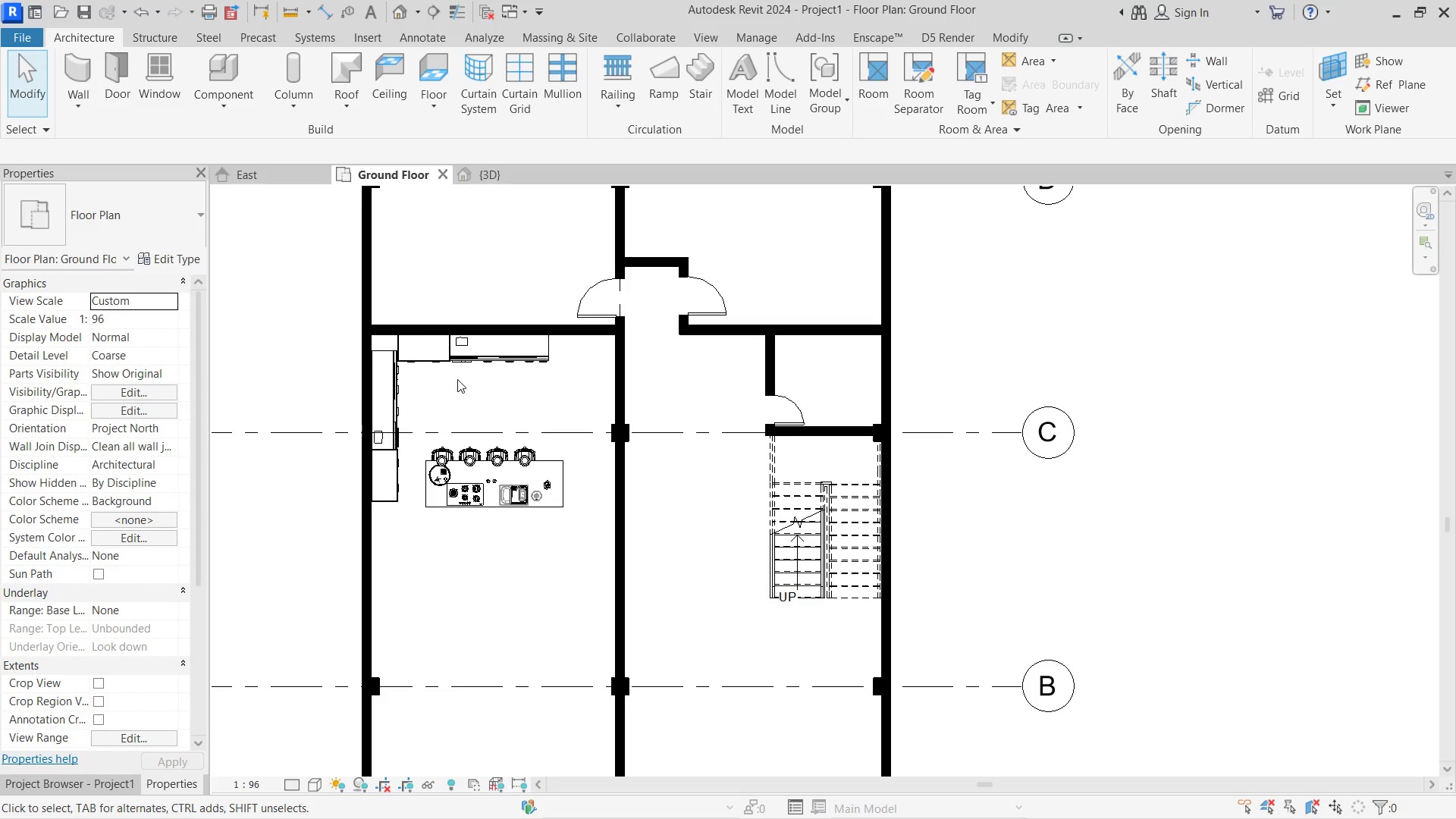 
left_click([457, 353])
 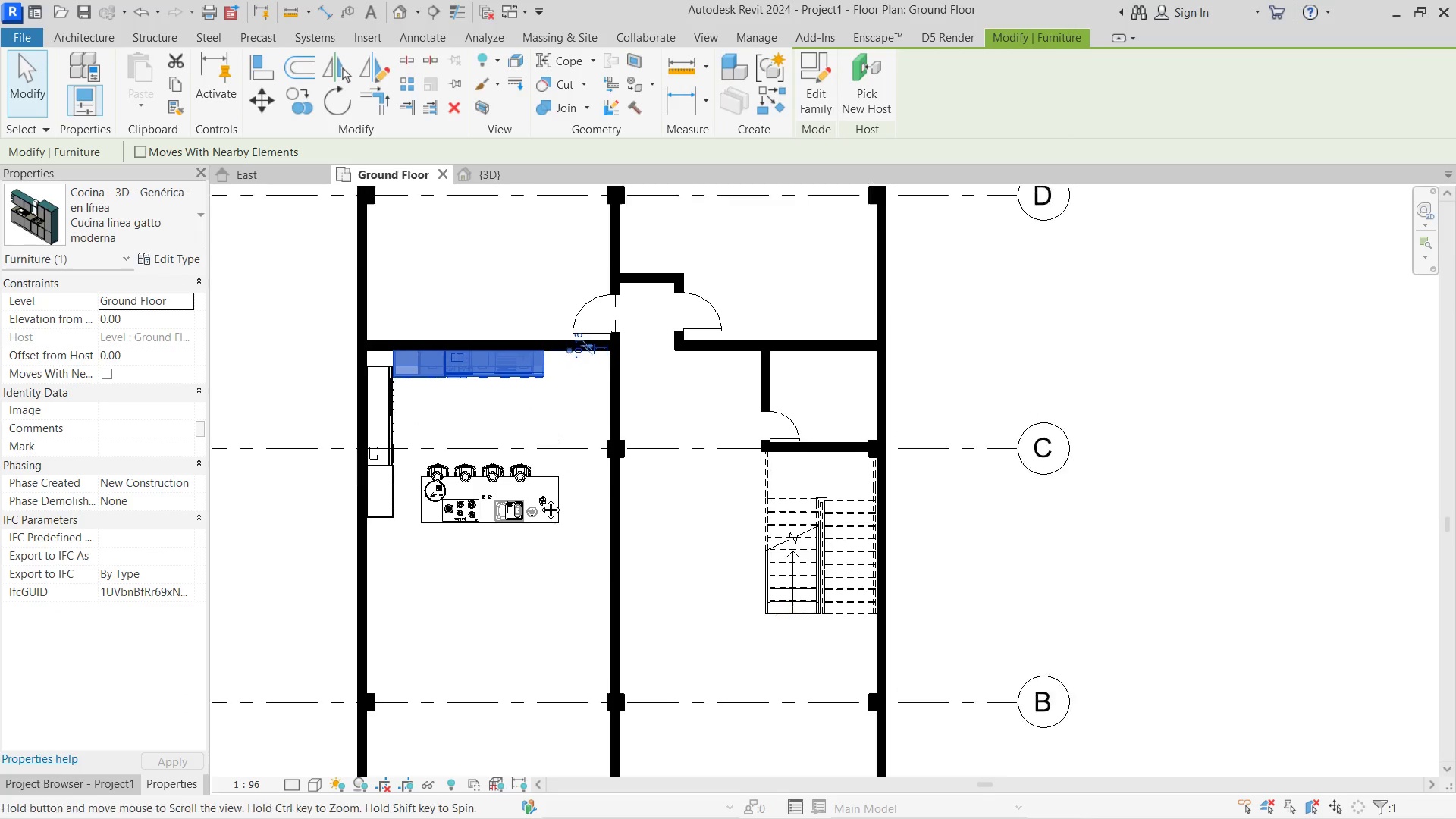 
scroll: coordinate [526, 627], scroll_direction: none, amount: 0.0
 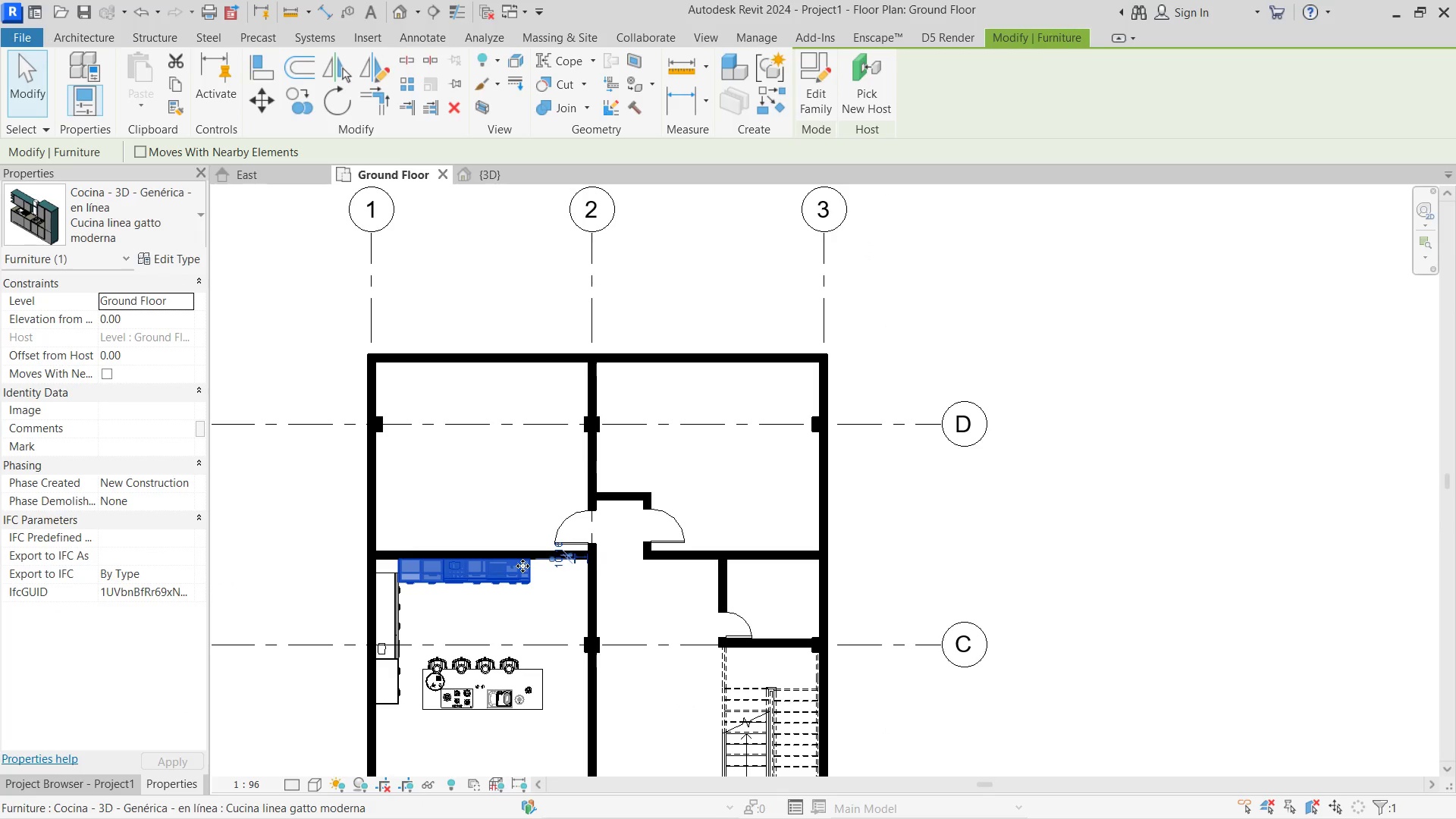 
left_click_drag(start_coordinate=[522, 566], to_coordinate=[546, 372])
 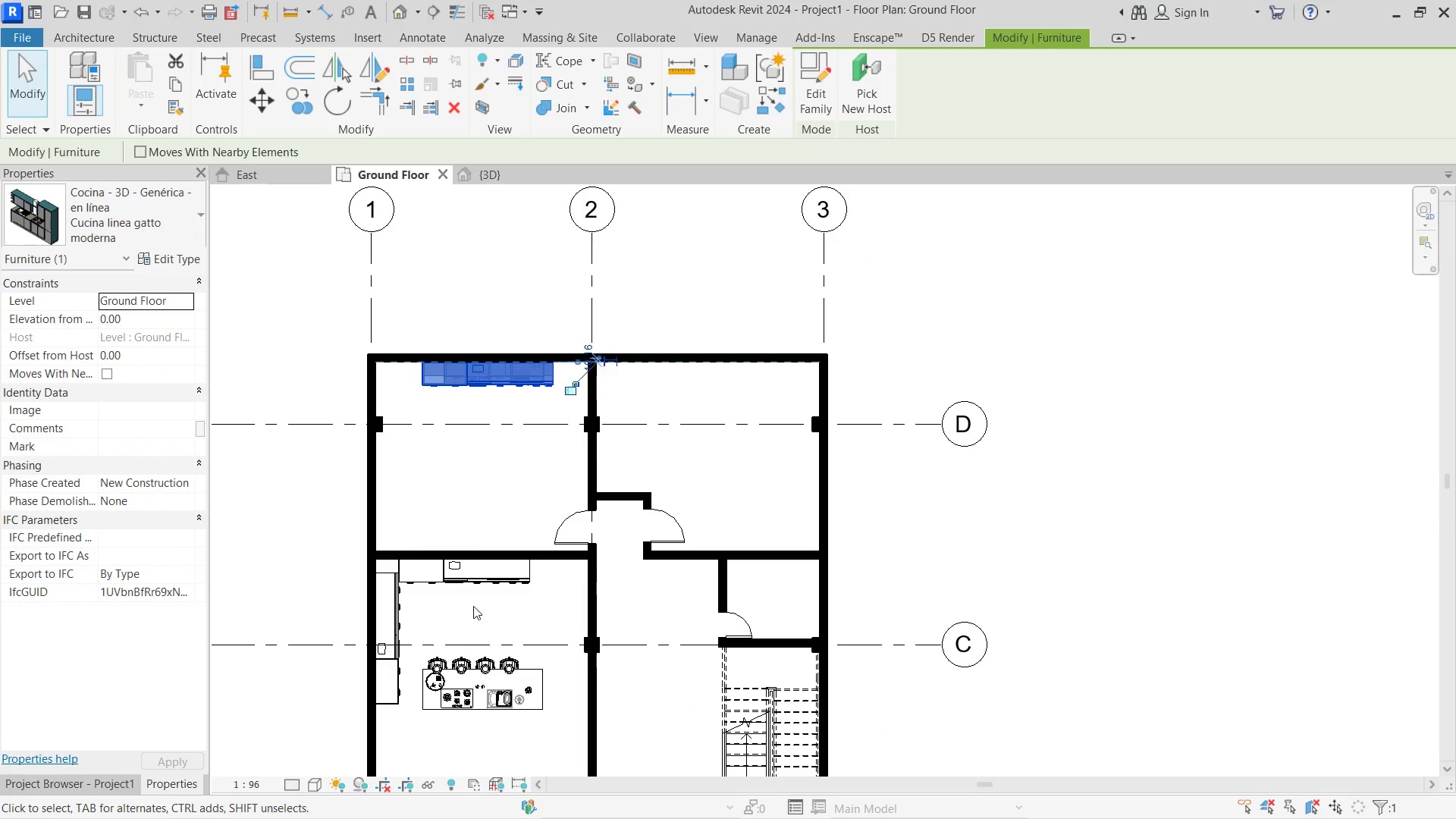 
hold_key(key=ControlLeft, duration=1.61)
 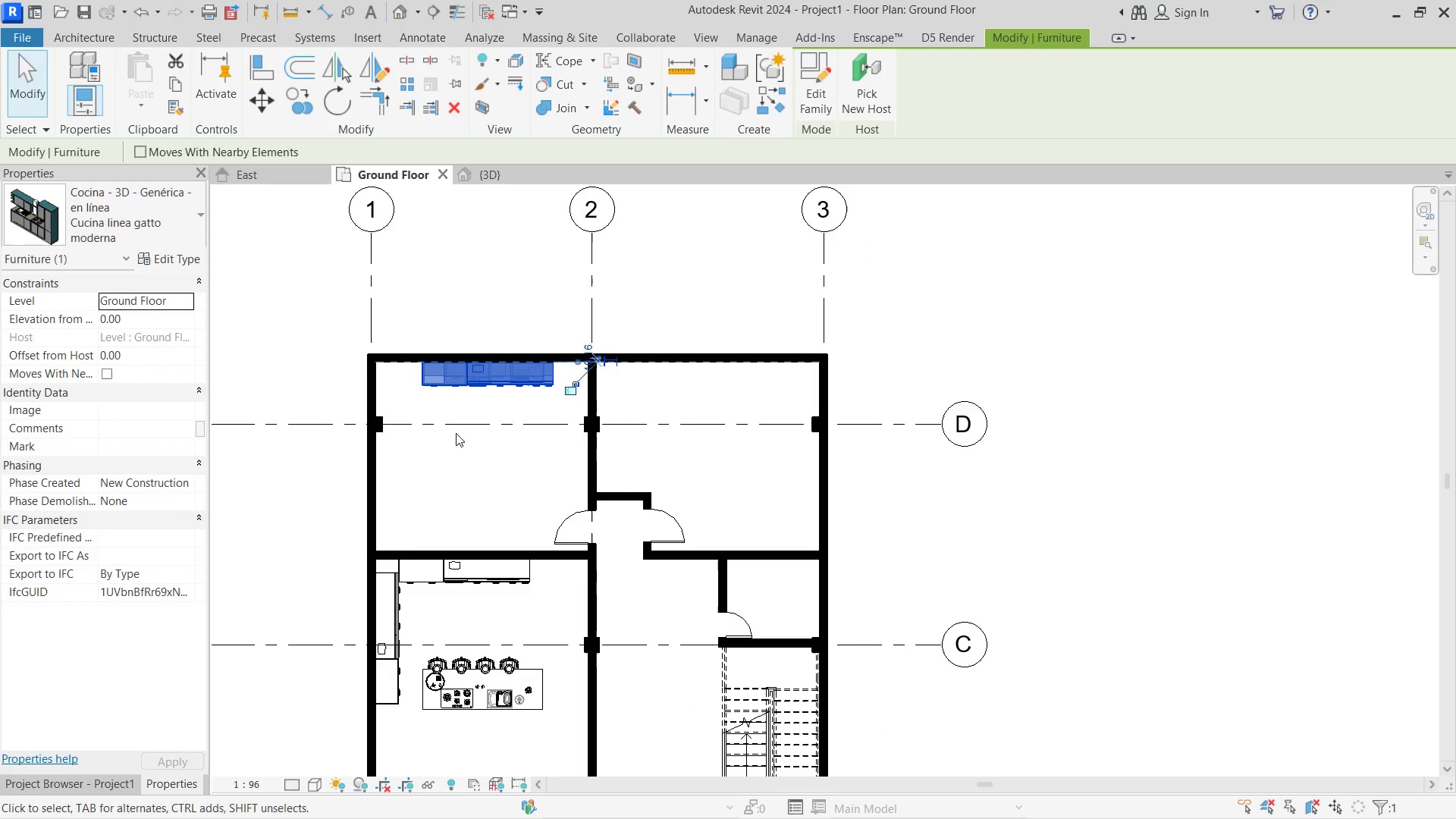 
hold_key(key=ControlLeft, duration=0.59)
 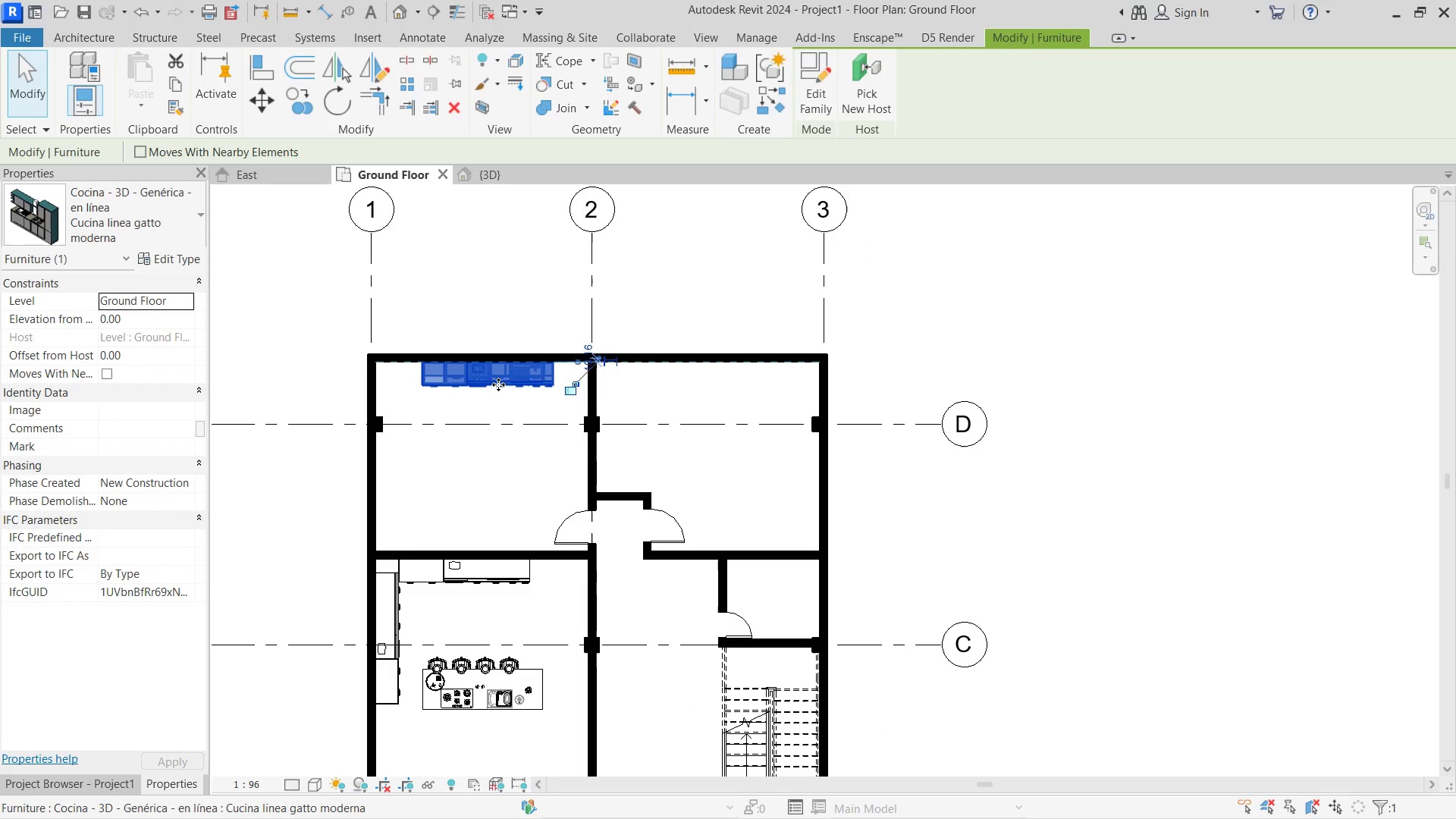 
hold_key(key=ControlLeft, duration=0.64)
left_click_drag(start_coordinate=[498, 384], to_coordinate=[494, 498])
 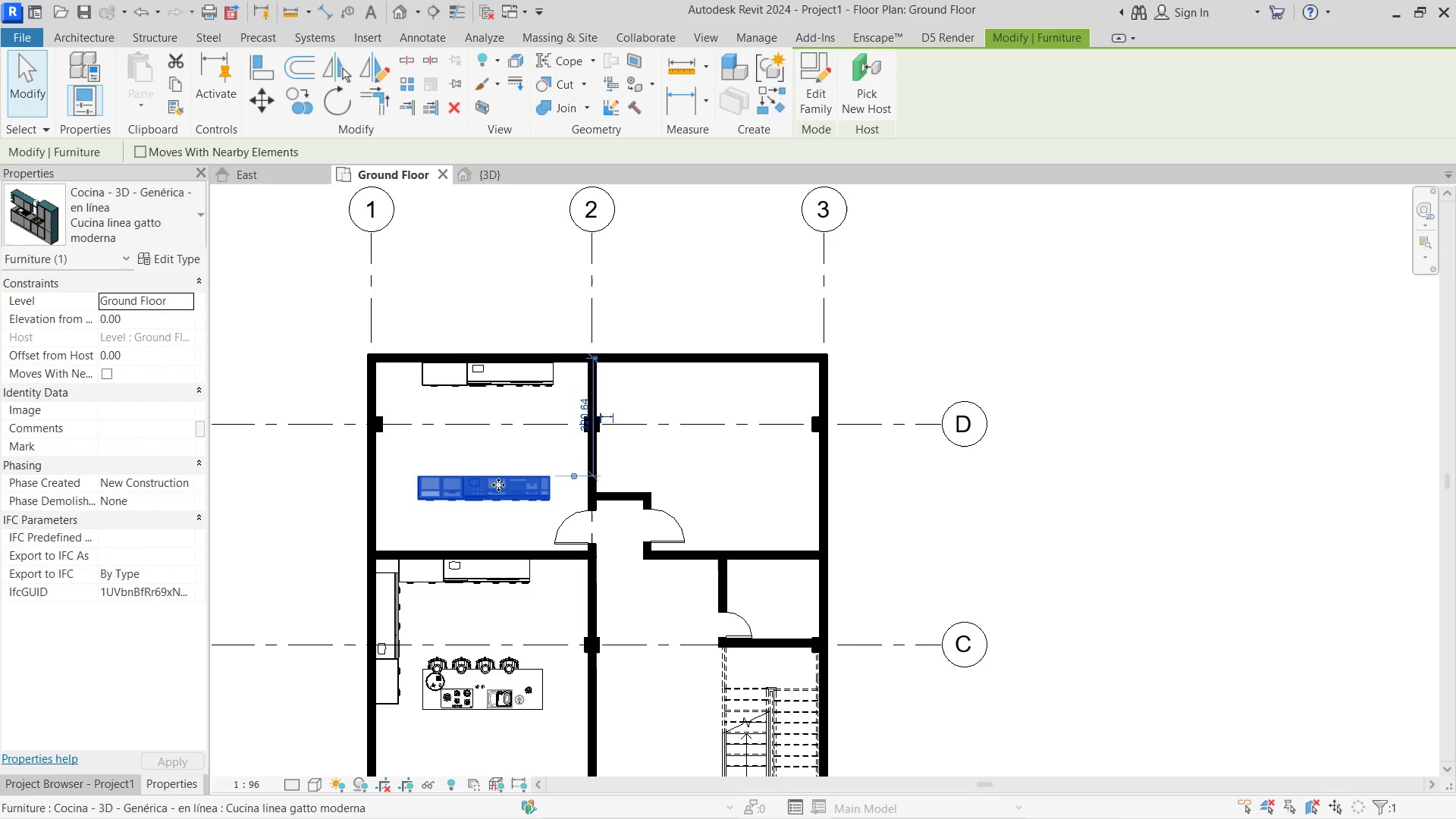 
hold_key(key=ControlLeft, duration=0.81)
left_click_drag(start_coordinate=[498, 483], to_coordinate=[497, 449])
 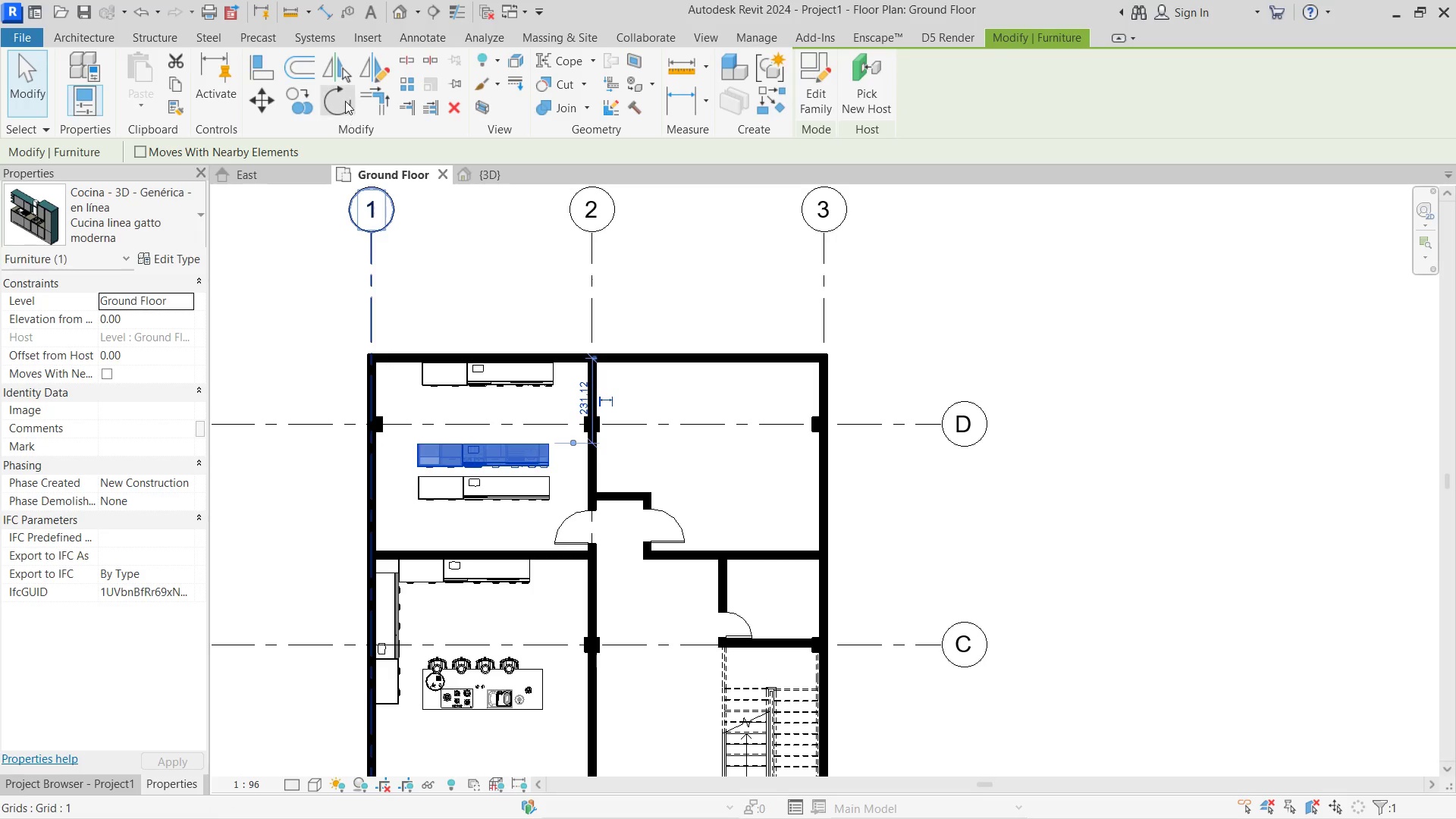 
left_click([347, 93])
 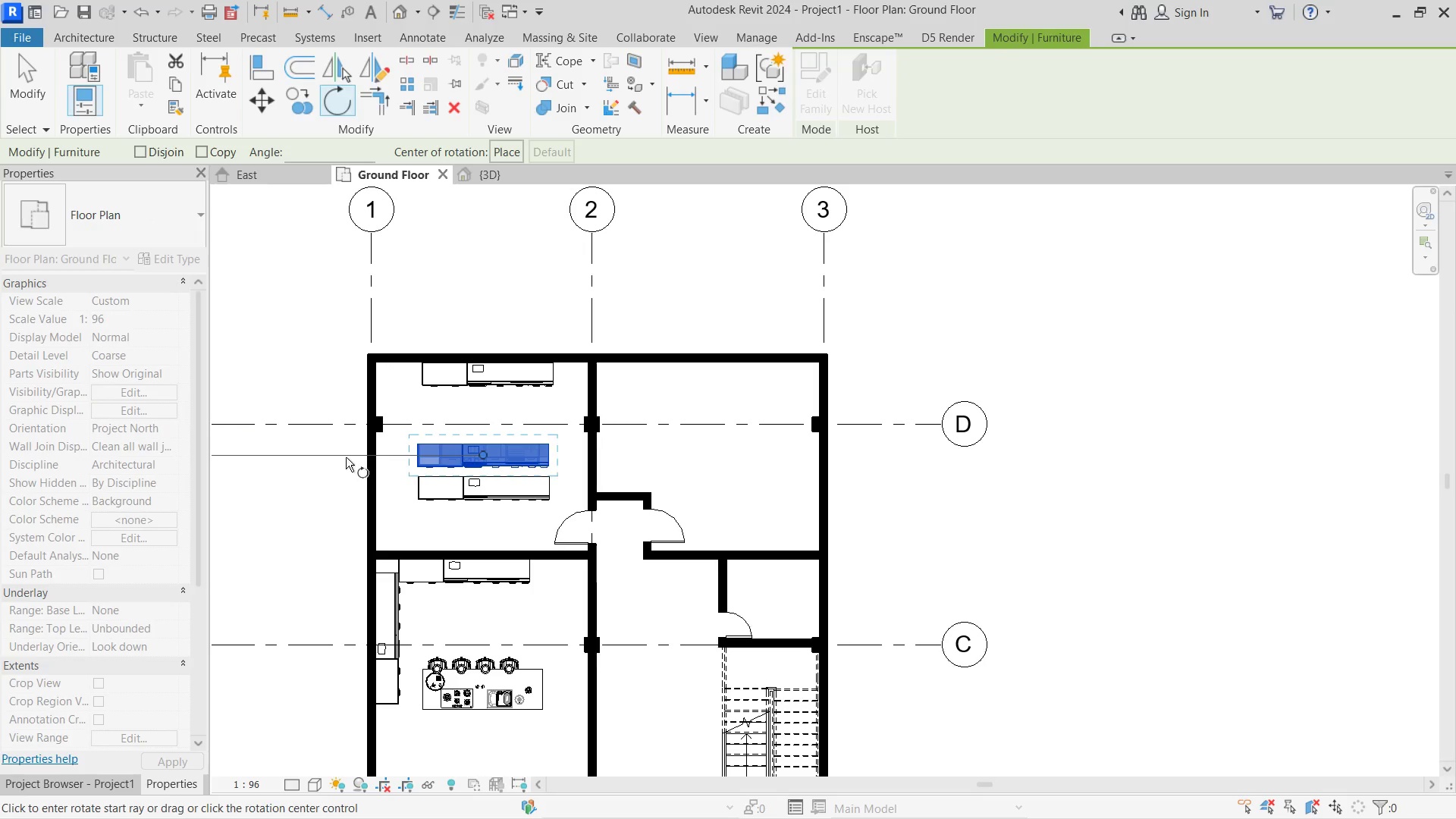 
left_click([344, 455])
 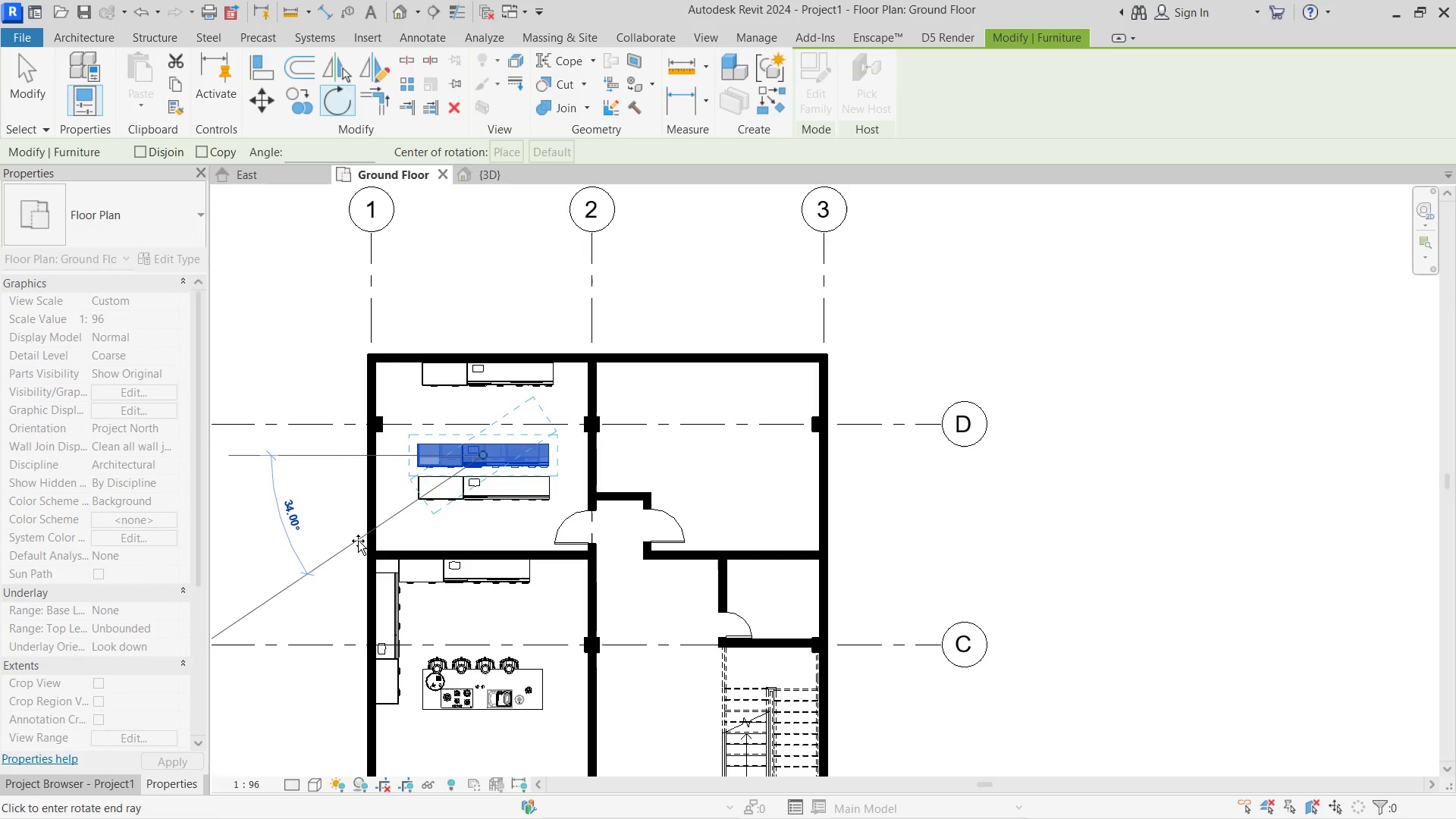 
key(Numpad9)
 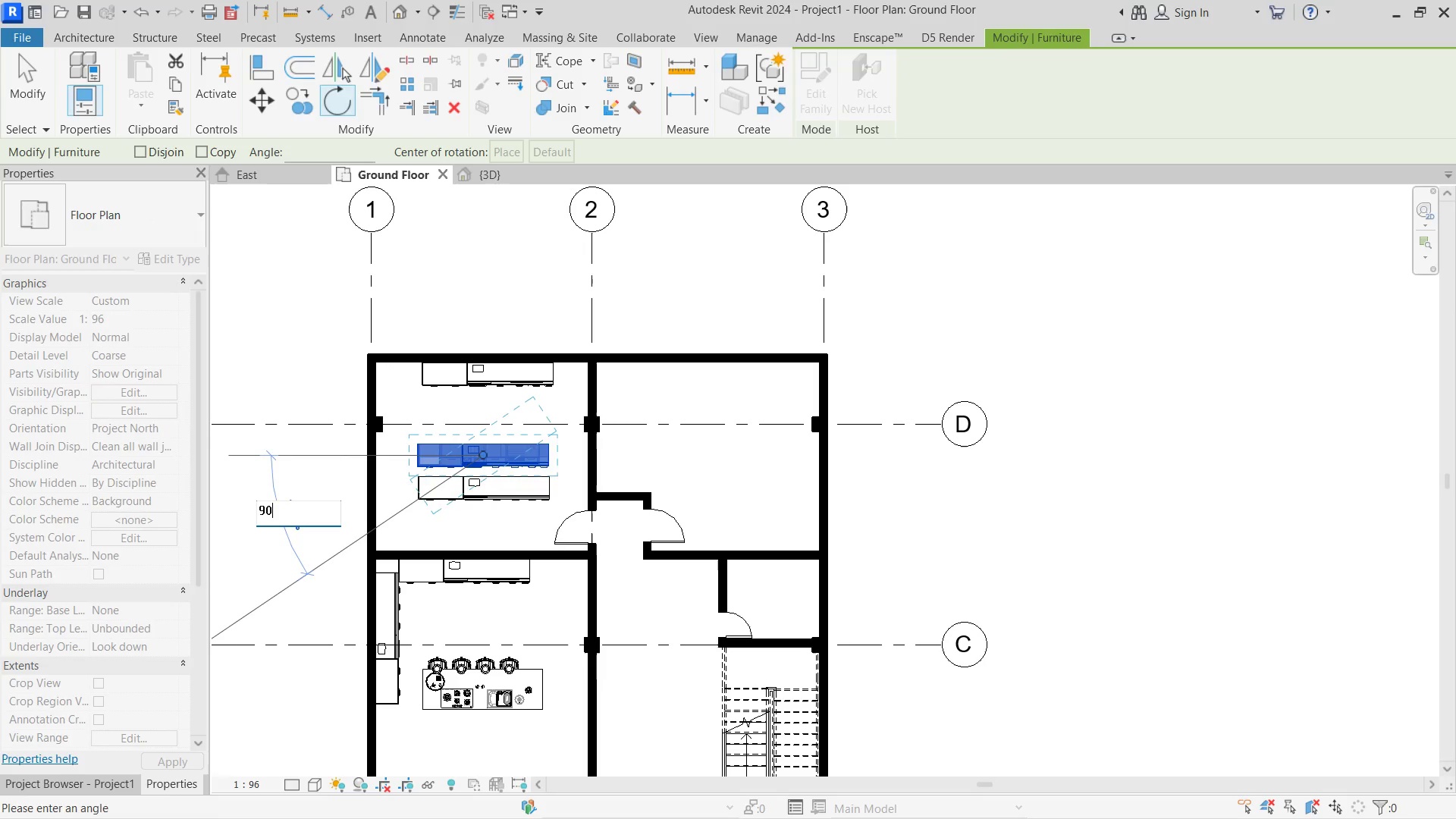 
key(Numpad0)
 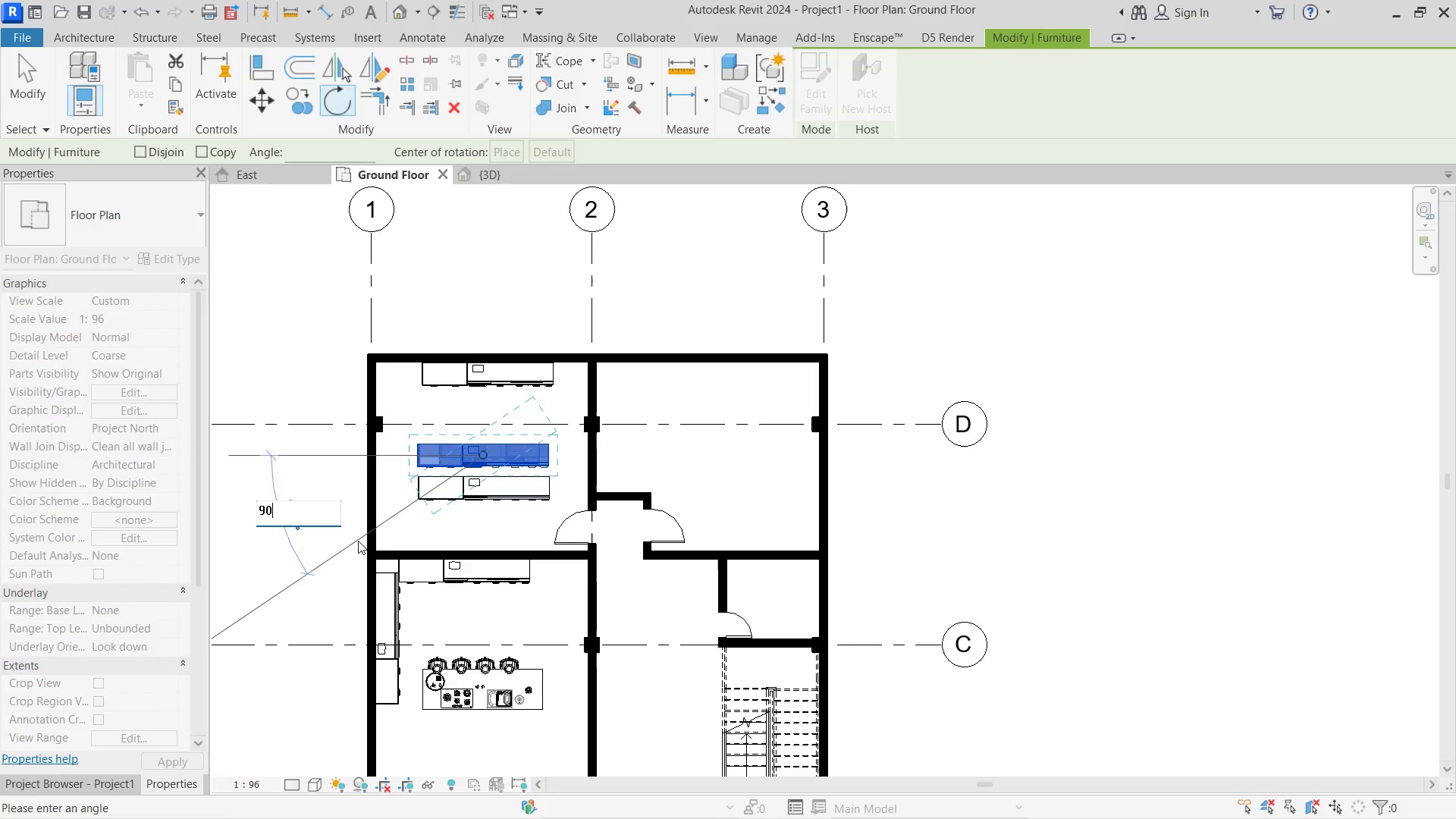 
key(NumpadEnter)
 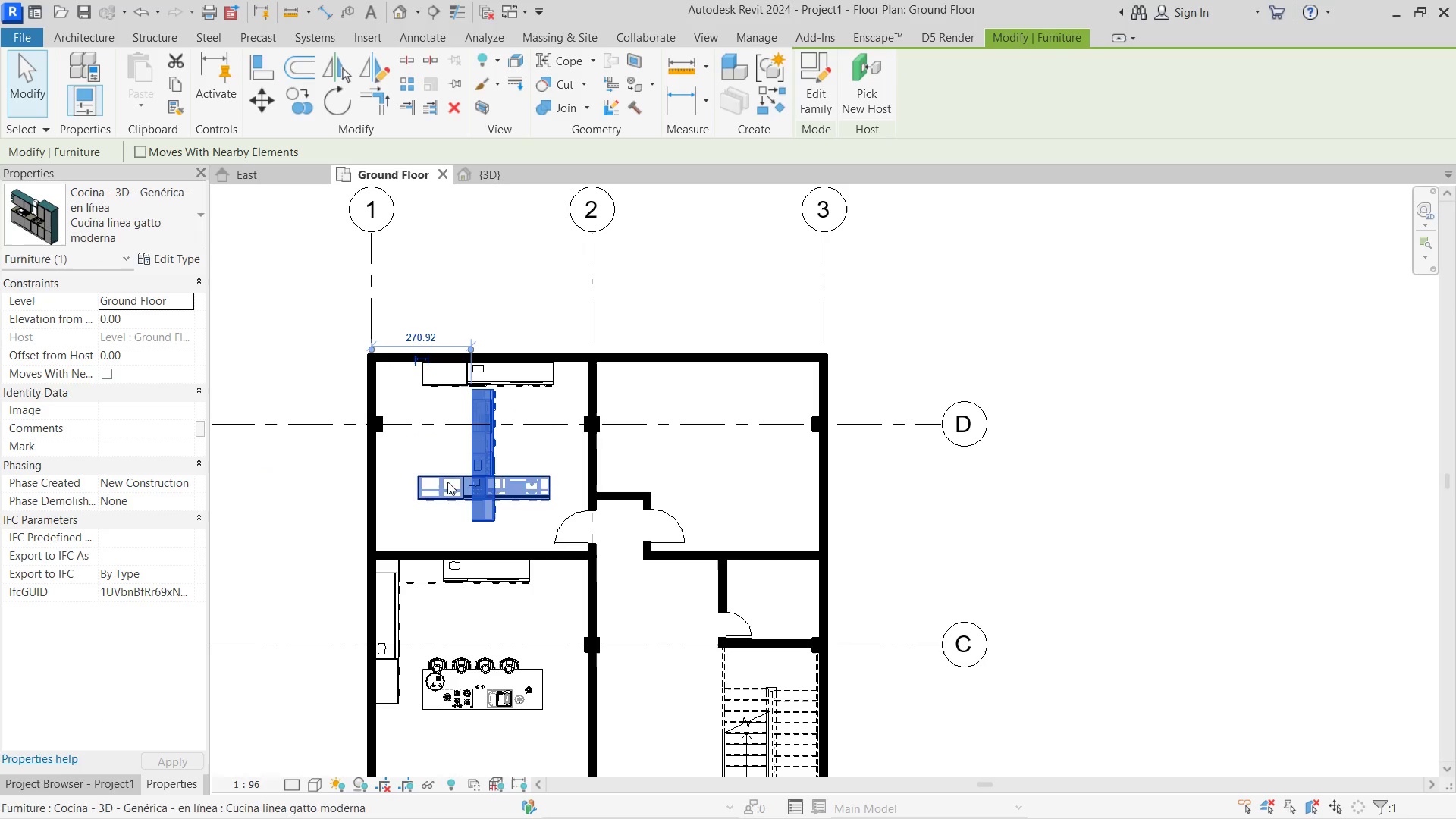 
scroll: coordinate [524, 407], scroll_direction: up, amount: 3.0
 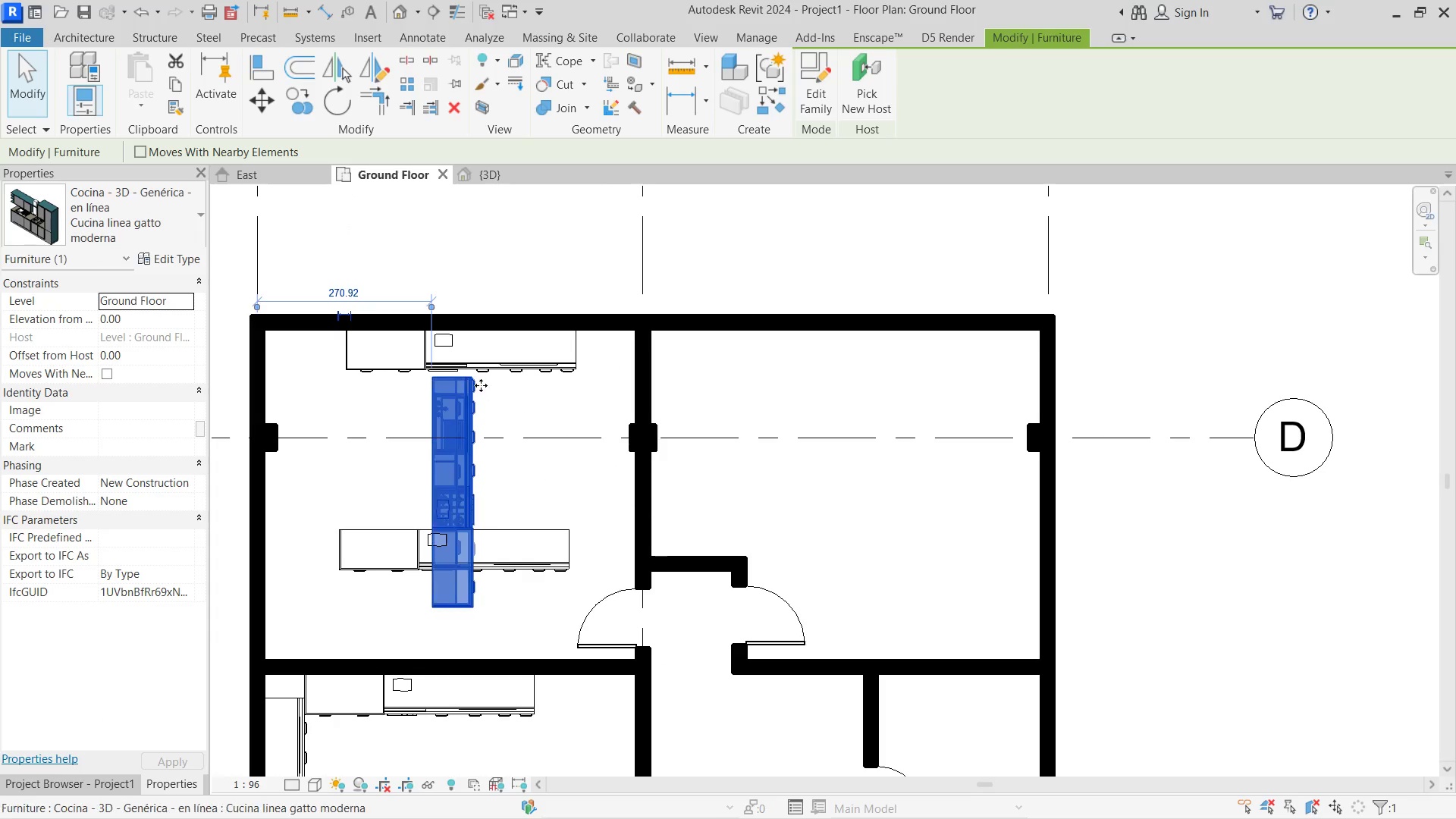 
left_click_drag(start_coordinate=[481, 385], to_coordinate=[314, 339])
 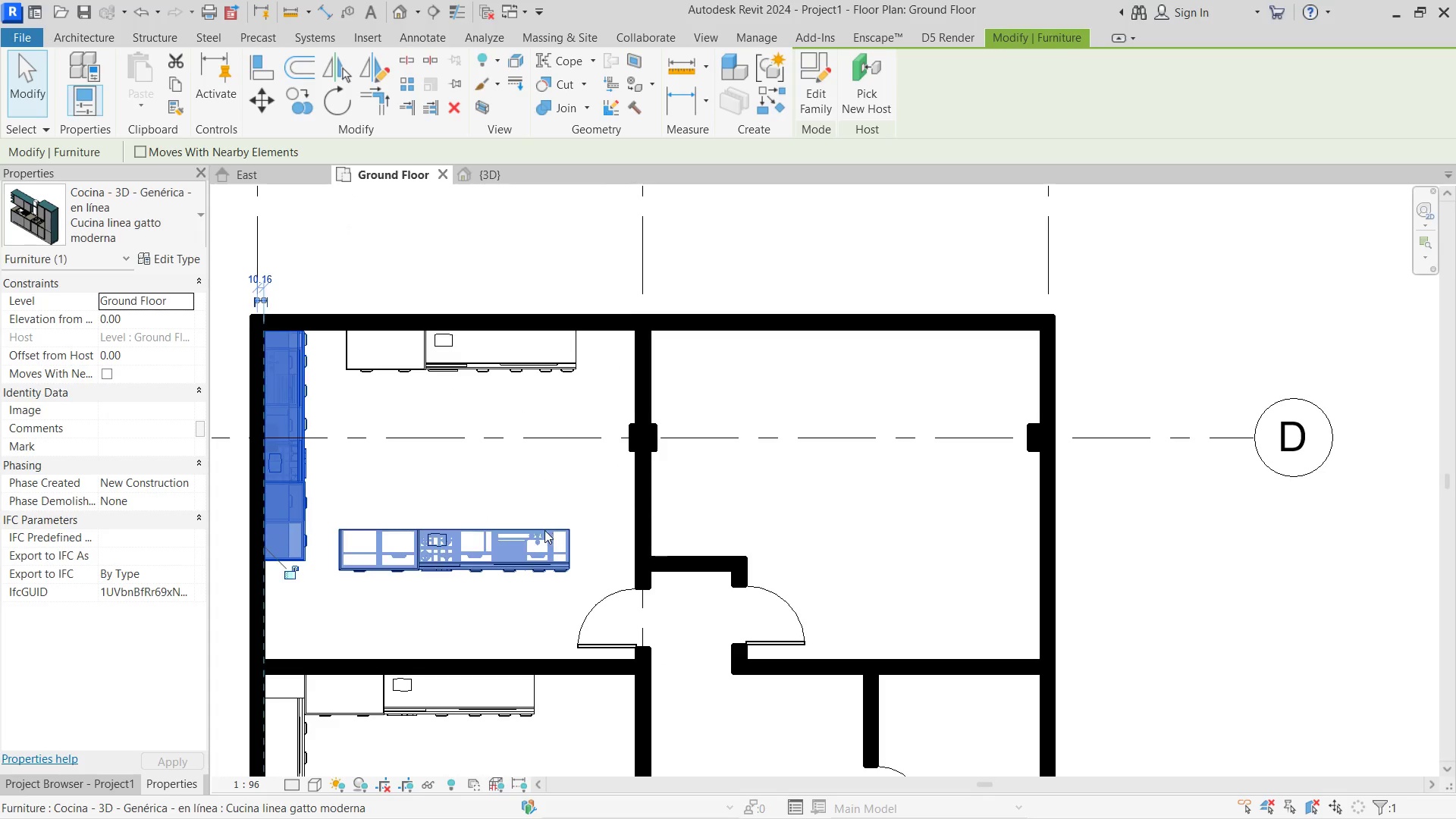 
left_click([544, 530])
 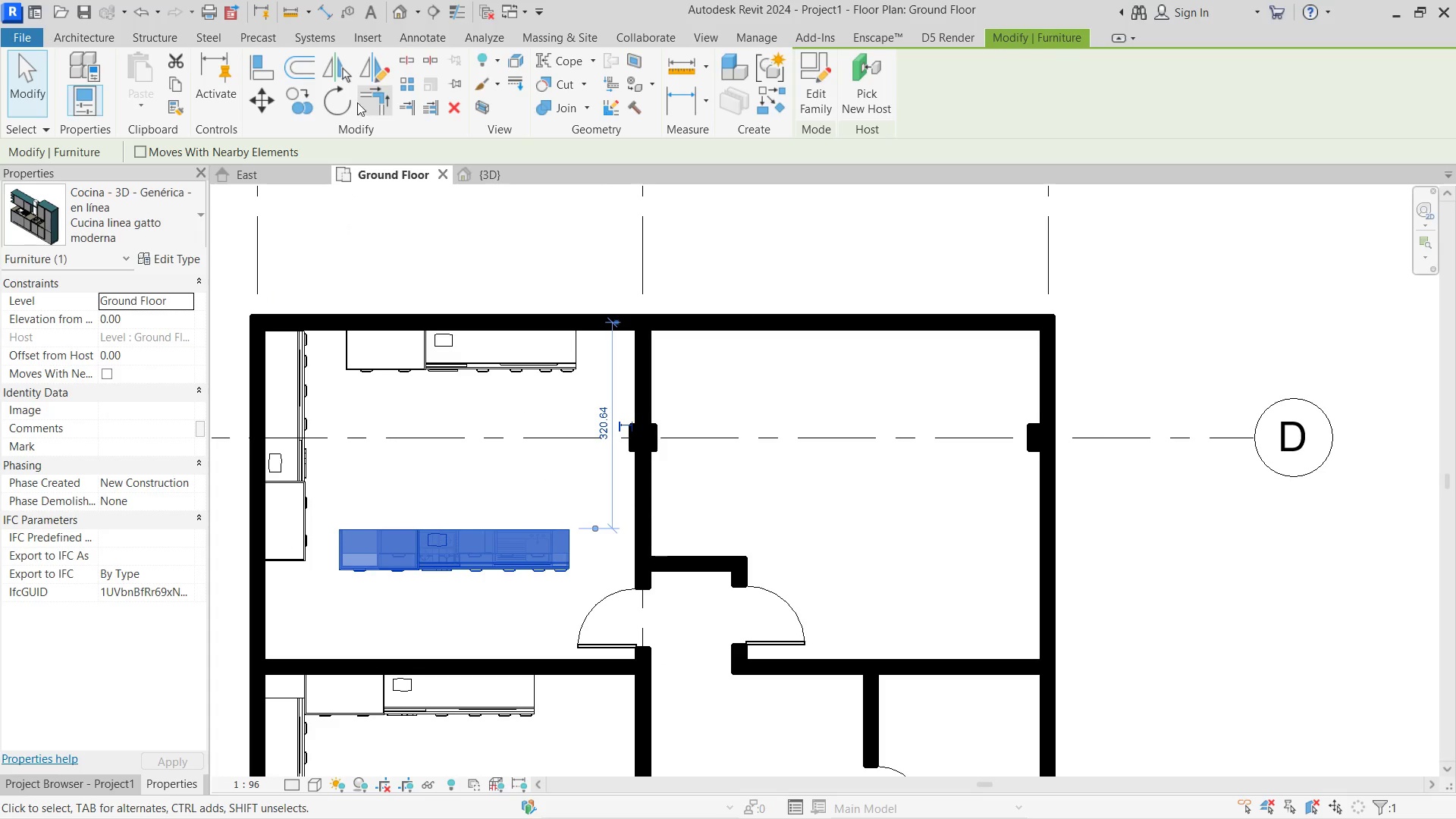 
left_click_drag(start_coordinate=[335, 103], to_coordinate=[335, 110])
 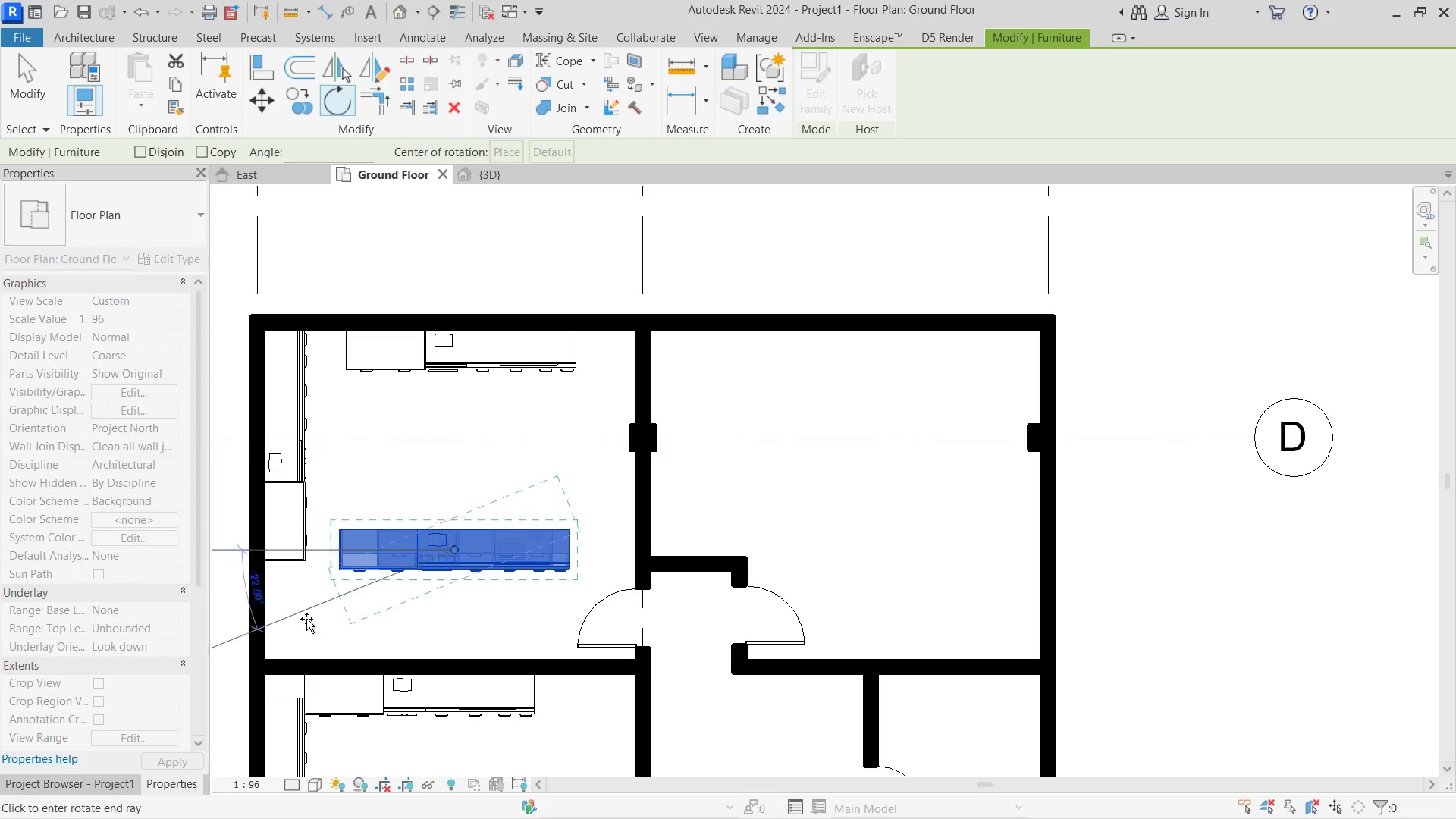 
key(Numpad9)
 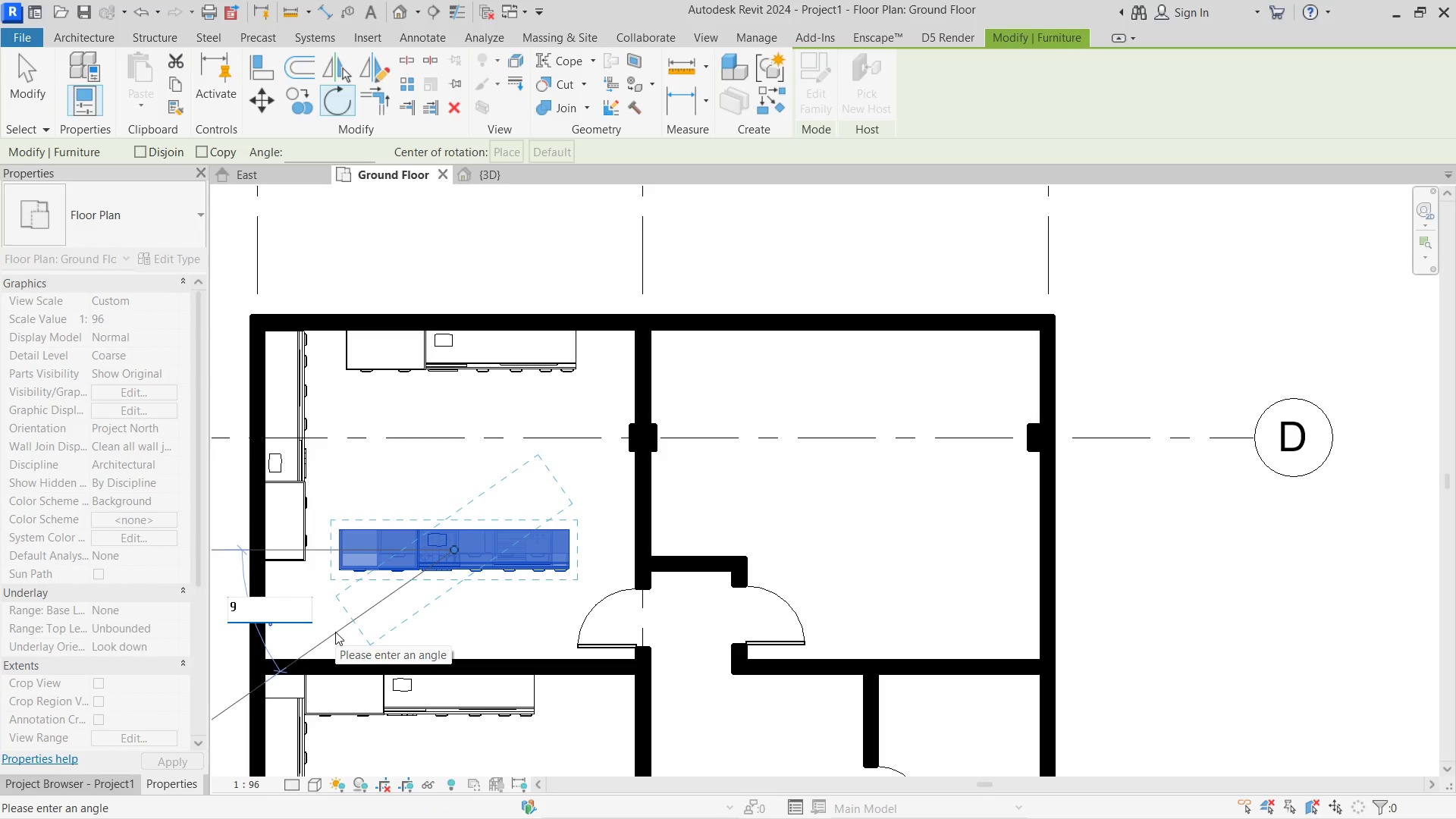 
key(Escape)
 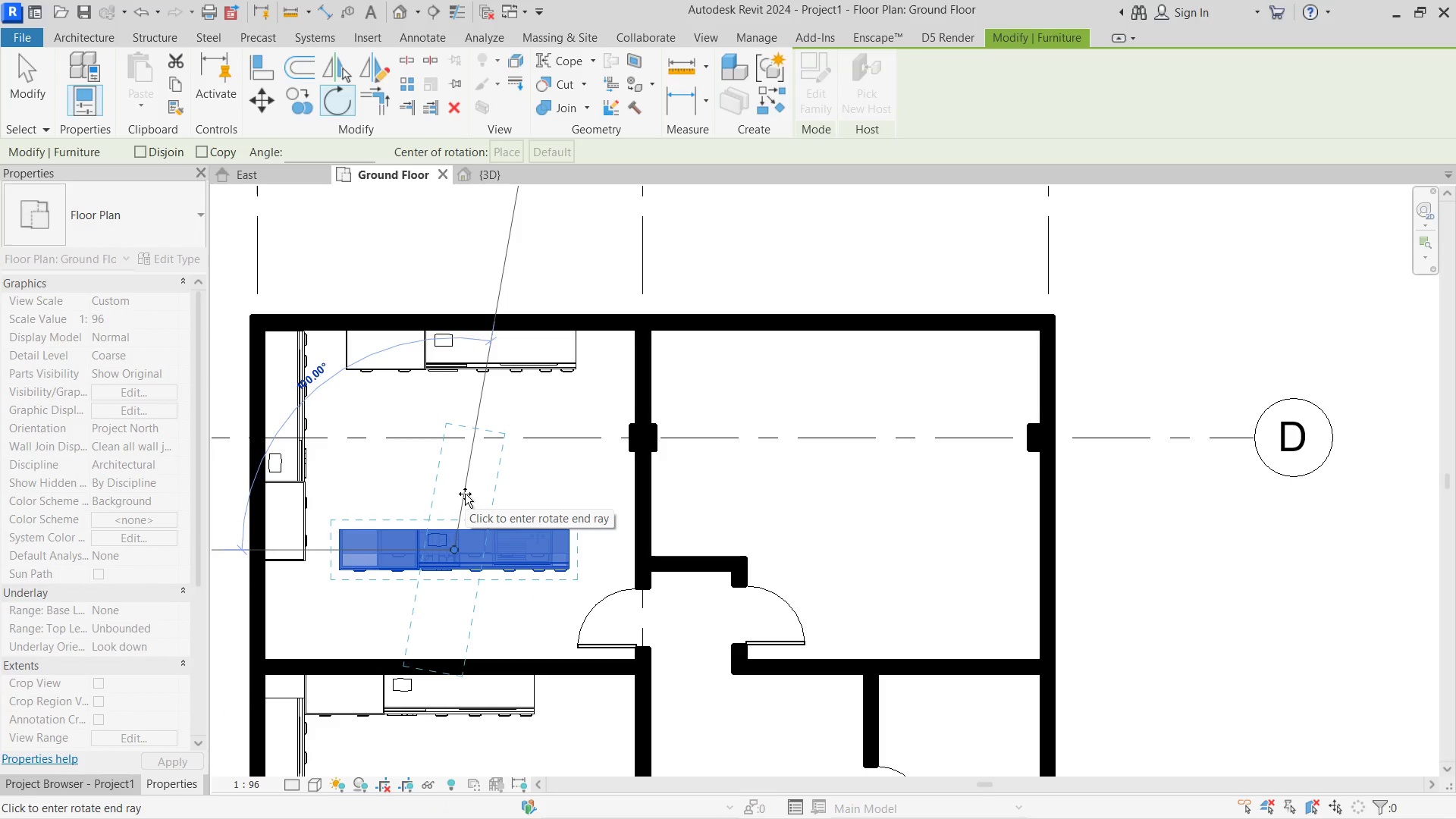 
key(Numpad9)
 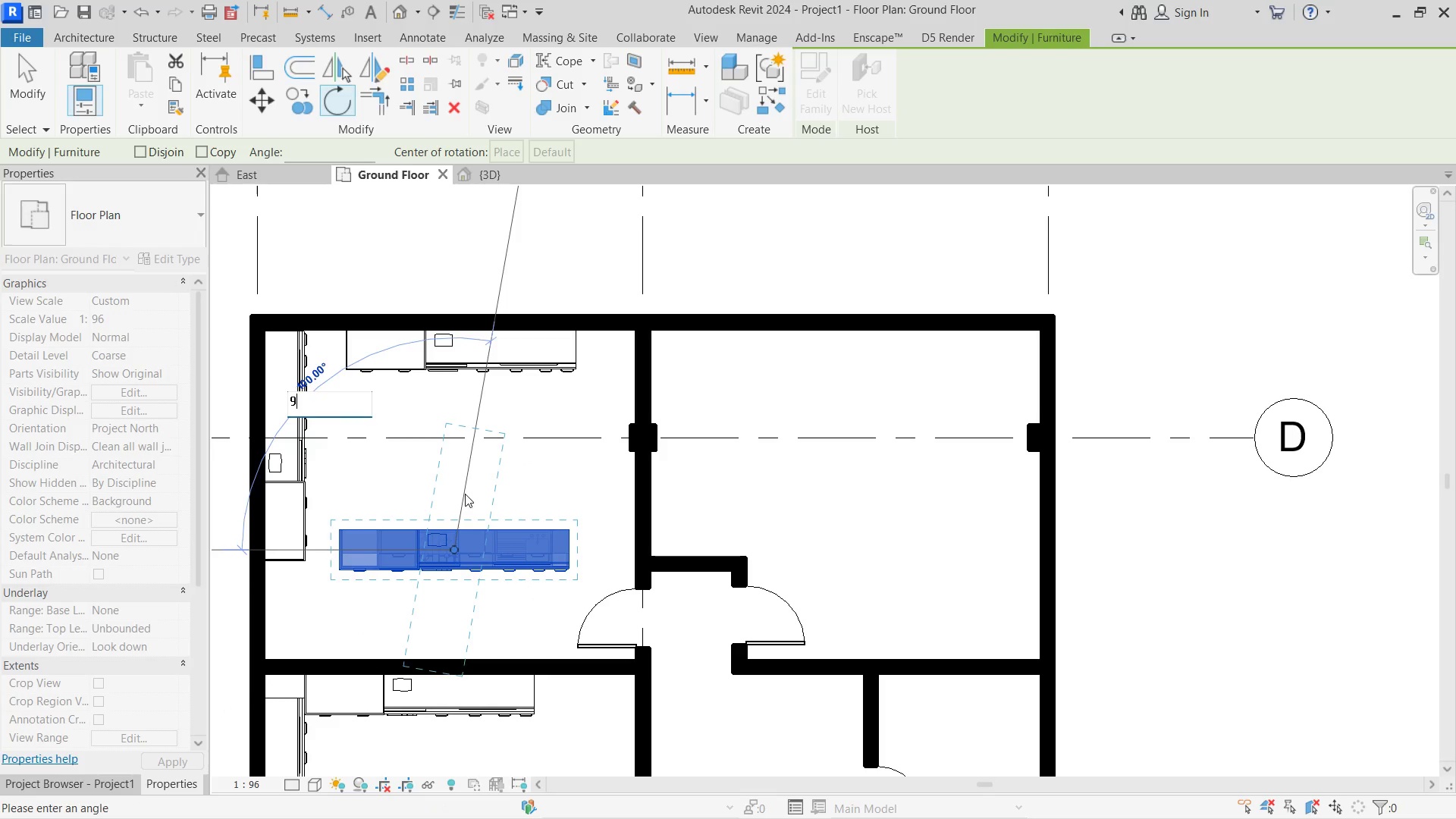 
key(Numpad0)
 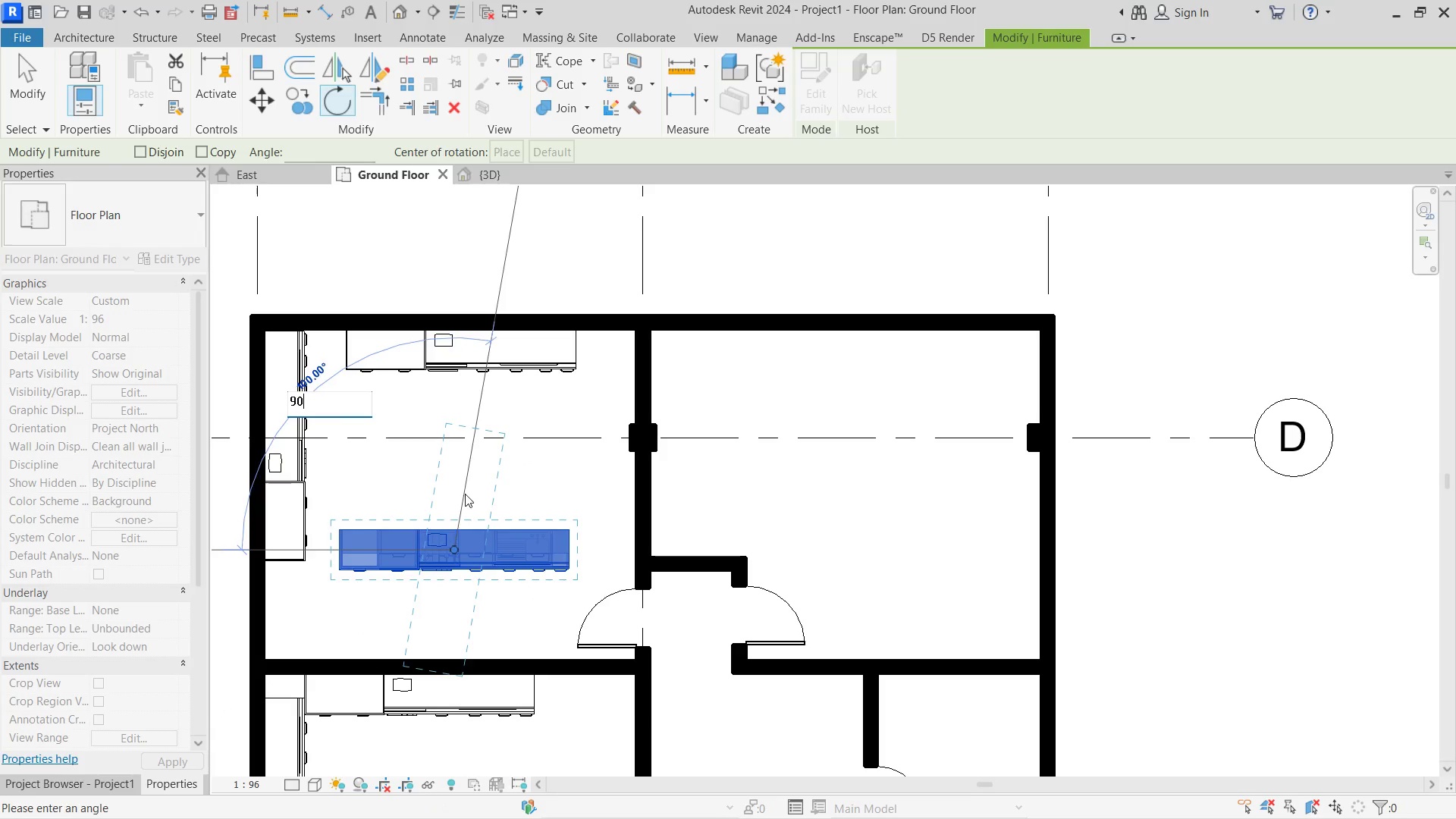 
key(NumpadEnter)
 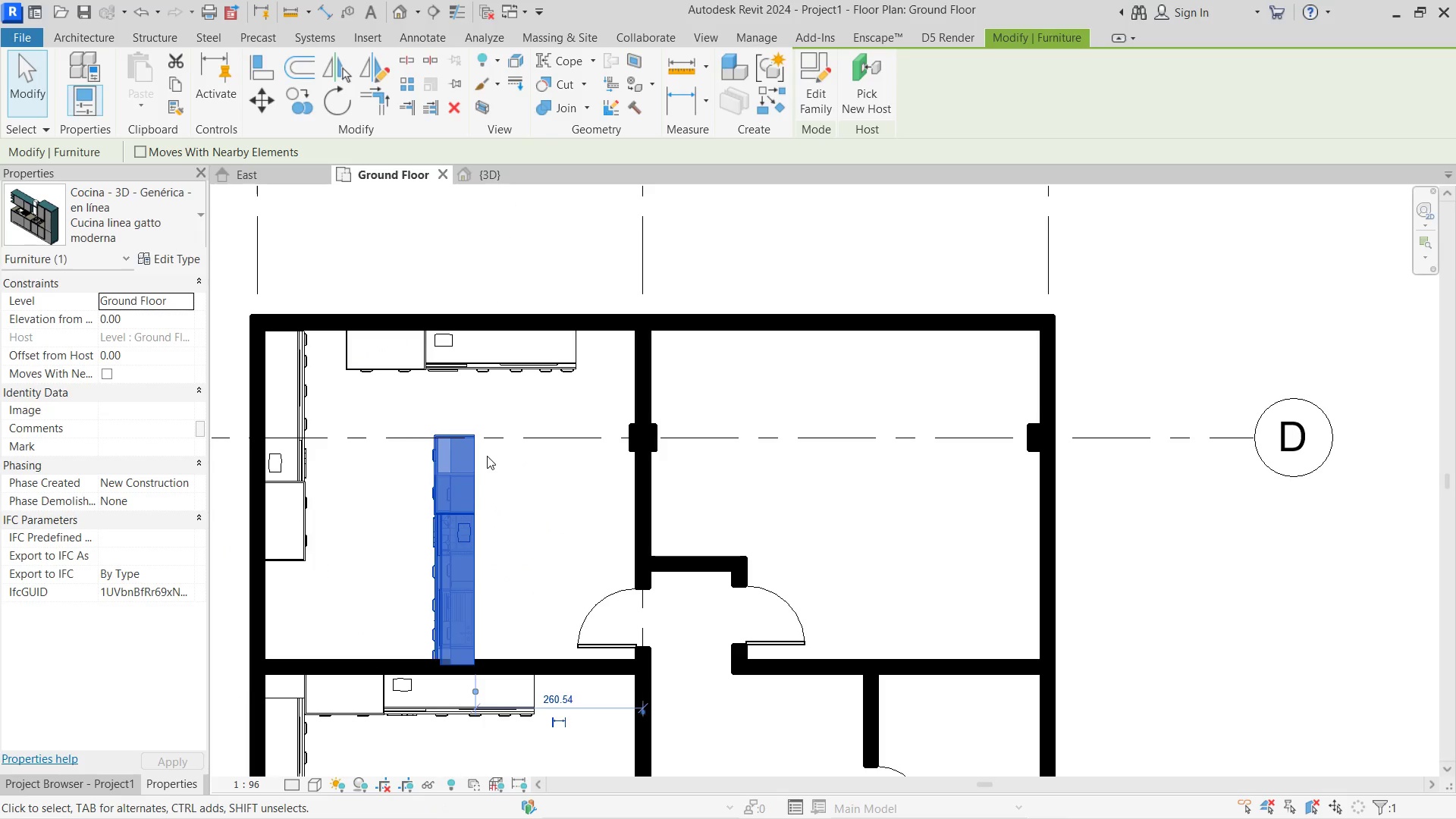 
left_click_drag(start_coordinate=[473, 447], to_coordinate=[635, 347])
 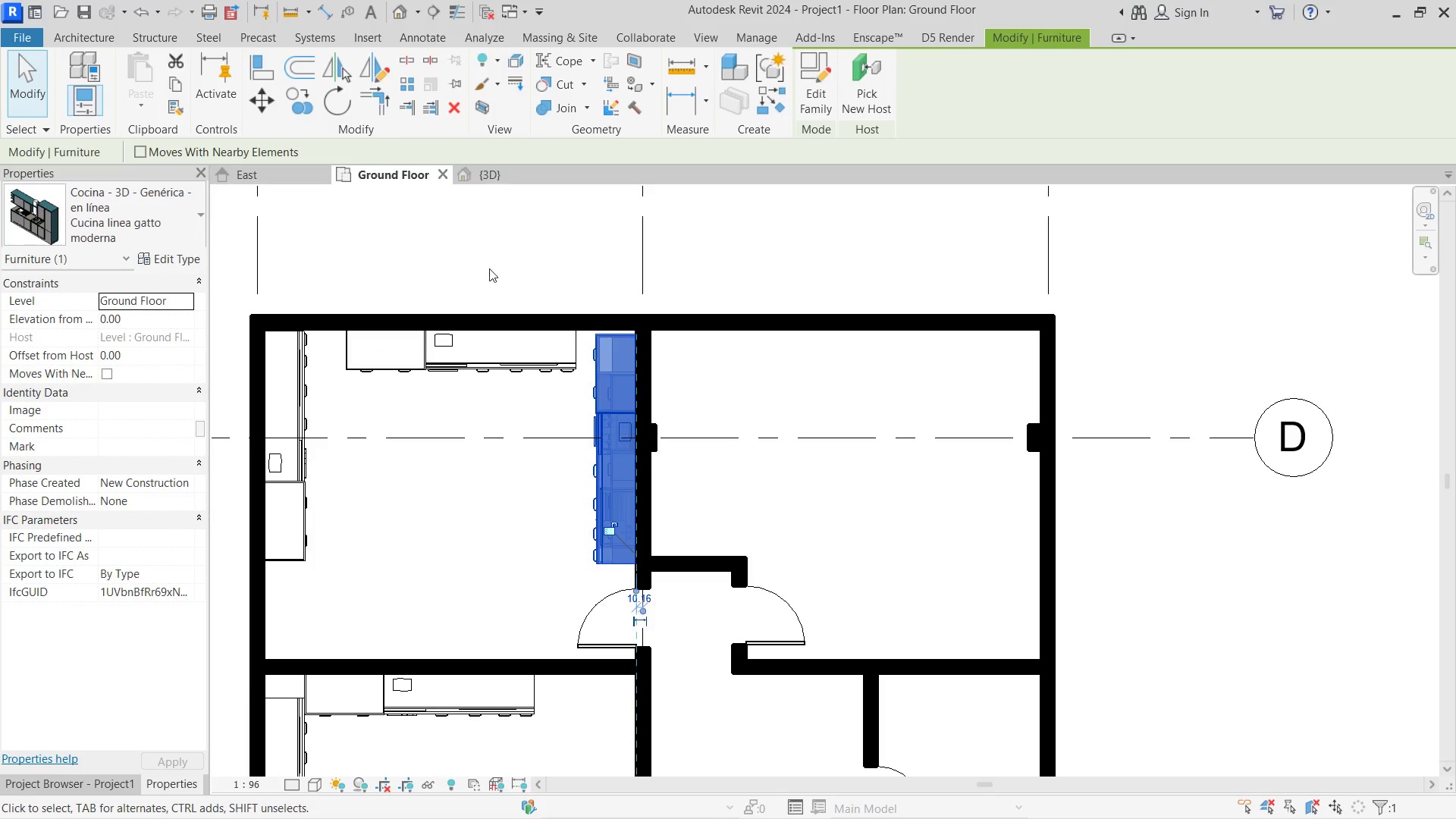 
left_click([489, 268])
 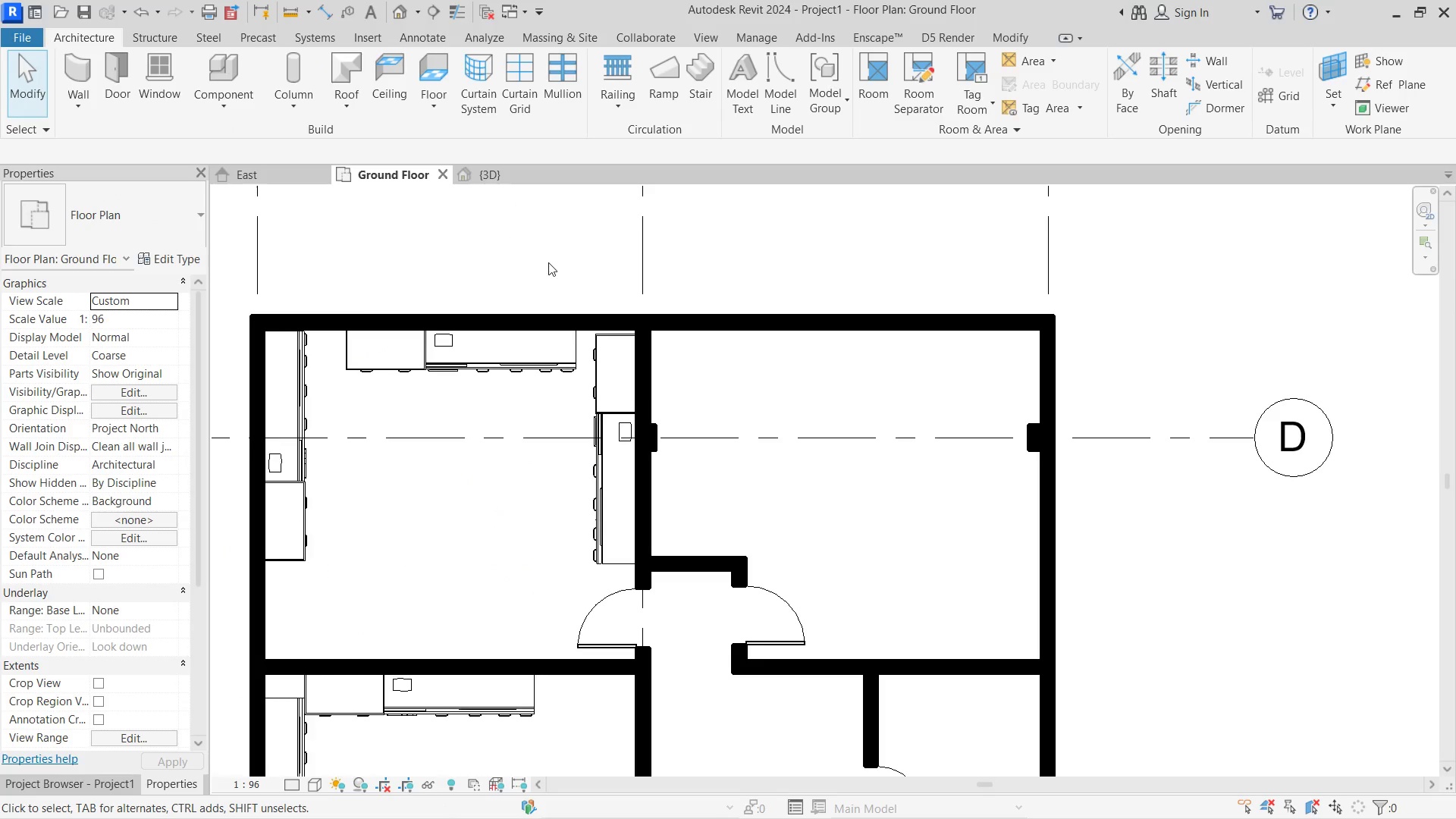 
scroll: coordinate [566, 316], scroll_direction: down, amount: 7.0
 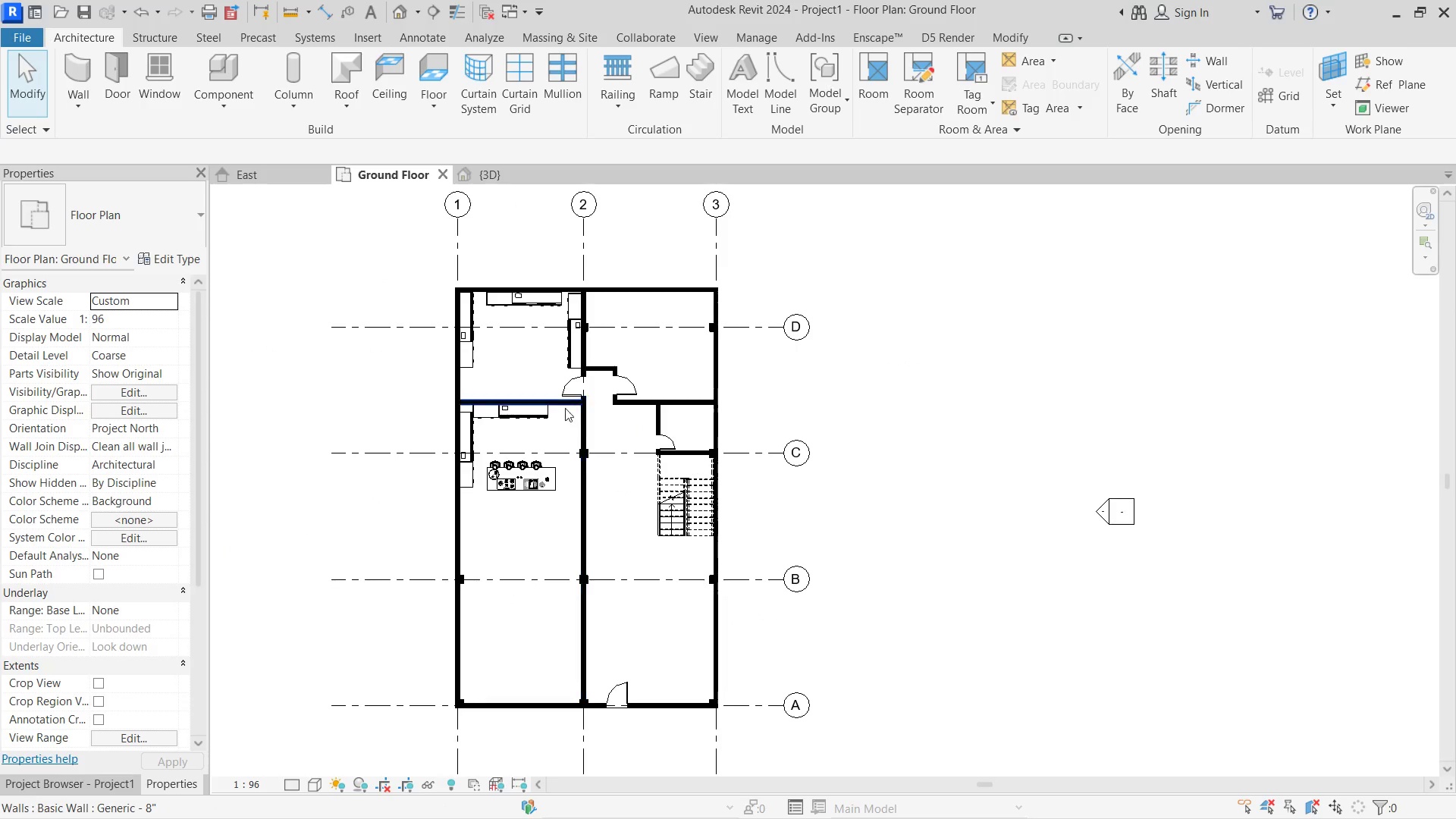 
mouse_move([631, 315])
 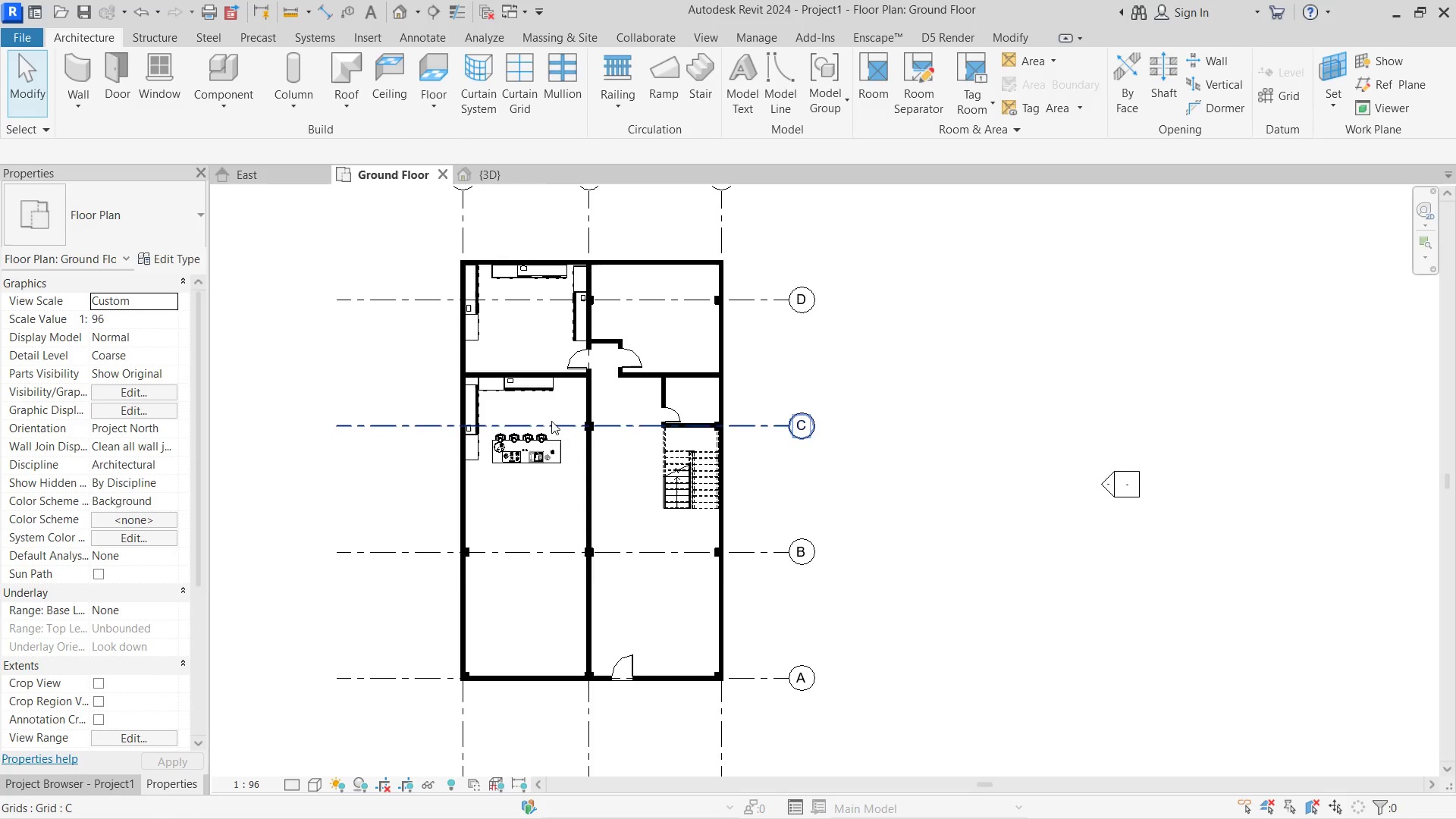 
key(Alt+AltLeft)
 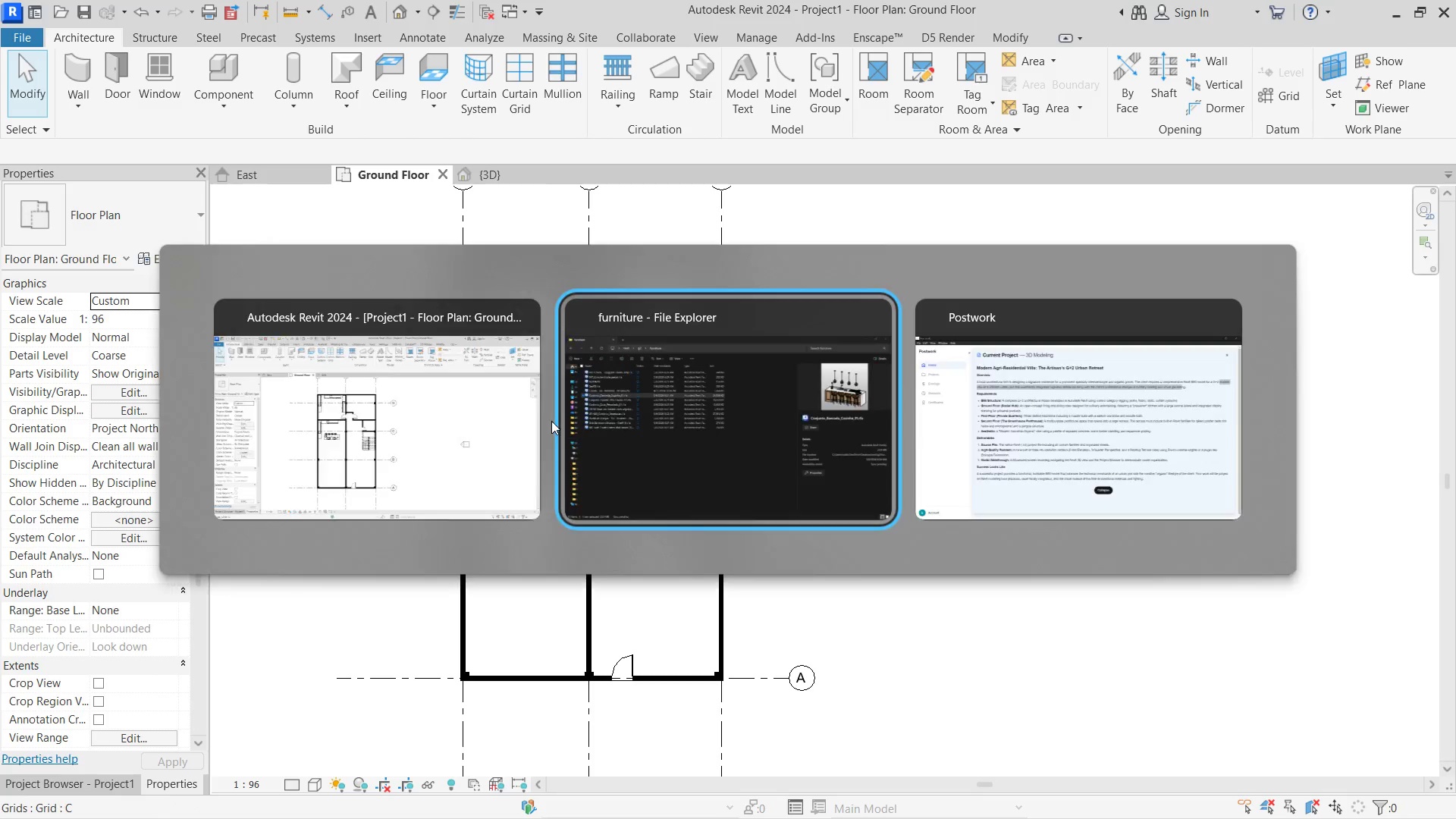 
key(Alt+Tab)
 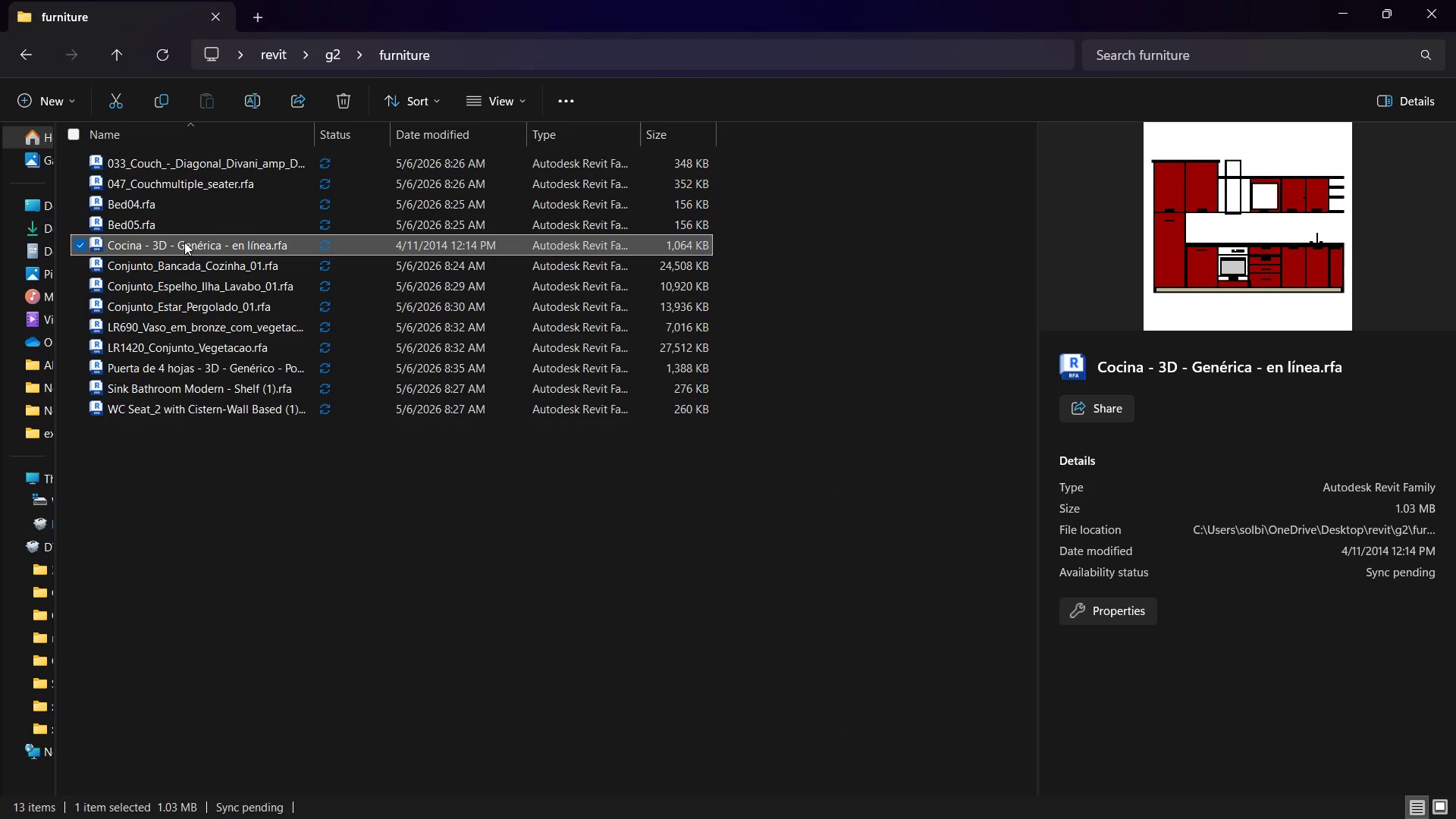 
double_click([168, 224])
 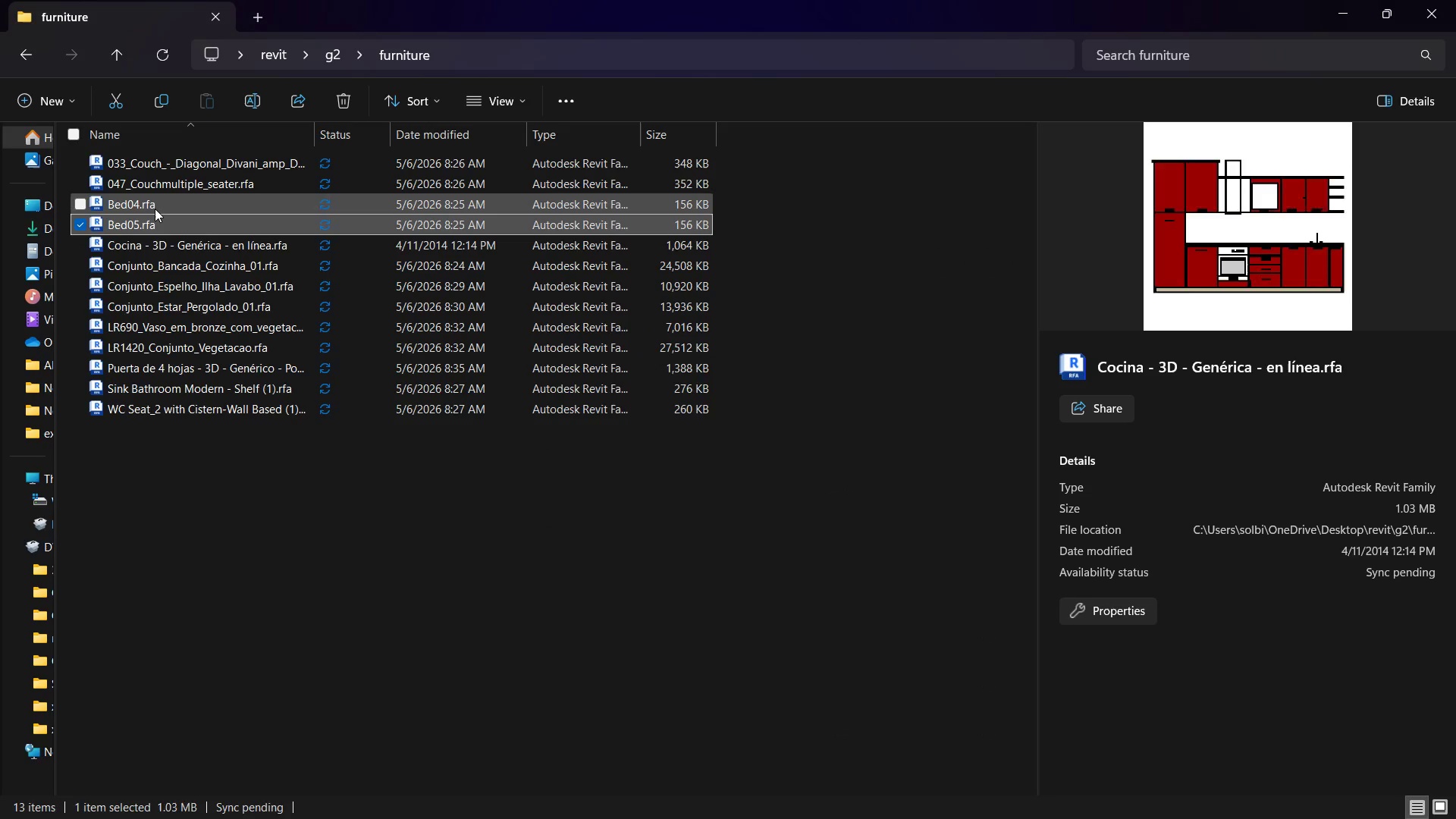 
left_click_drag(start_coordinate=[155, 209], to_coordinate=[167, 193])
 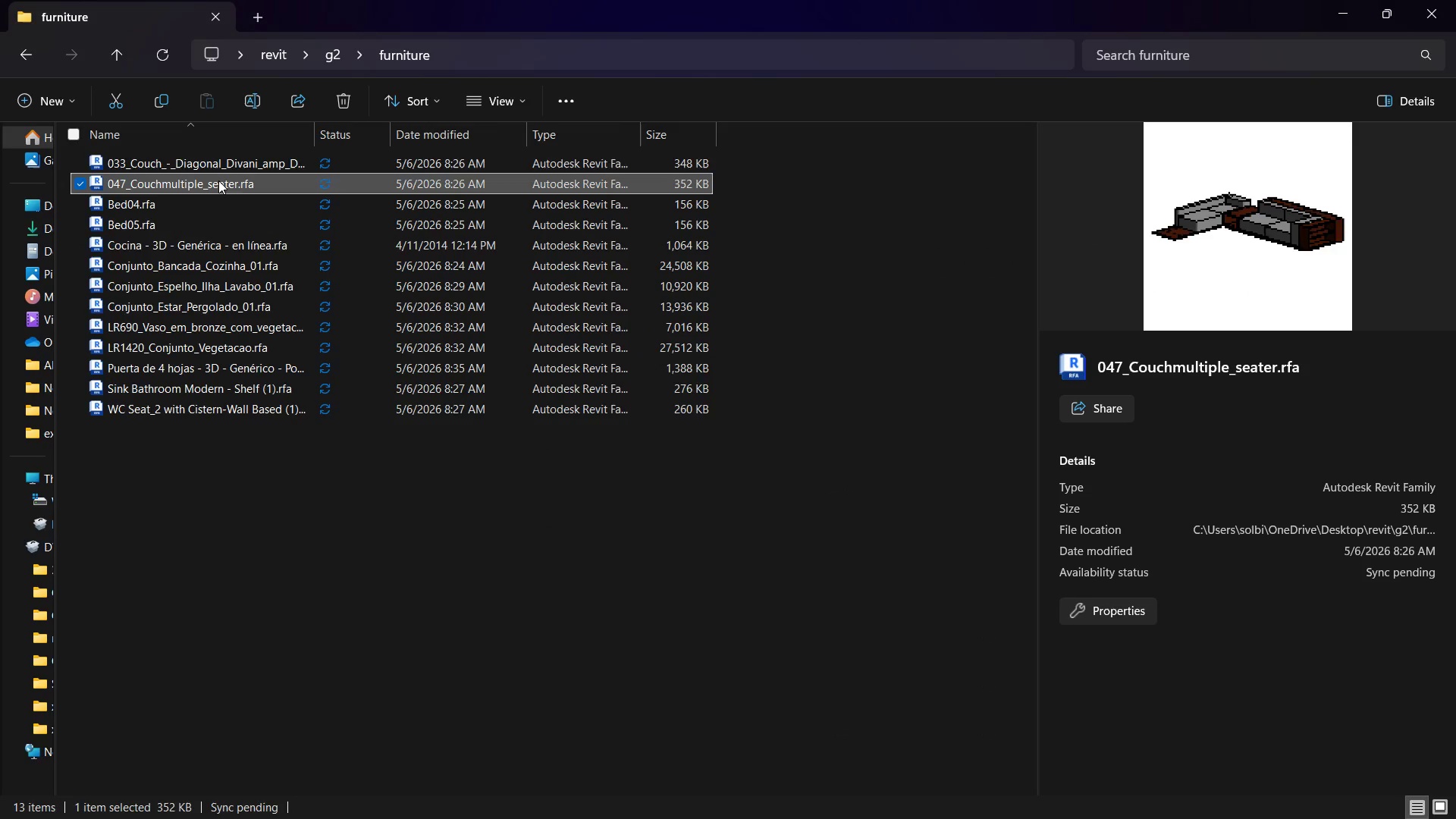 
triple_click([167, 193])
 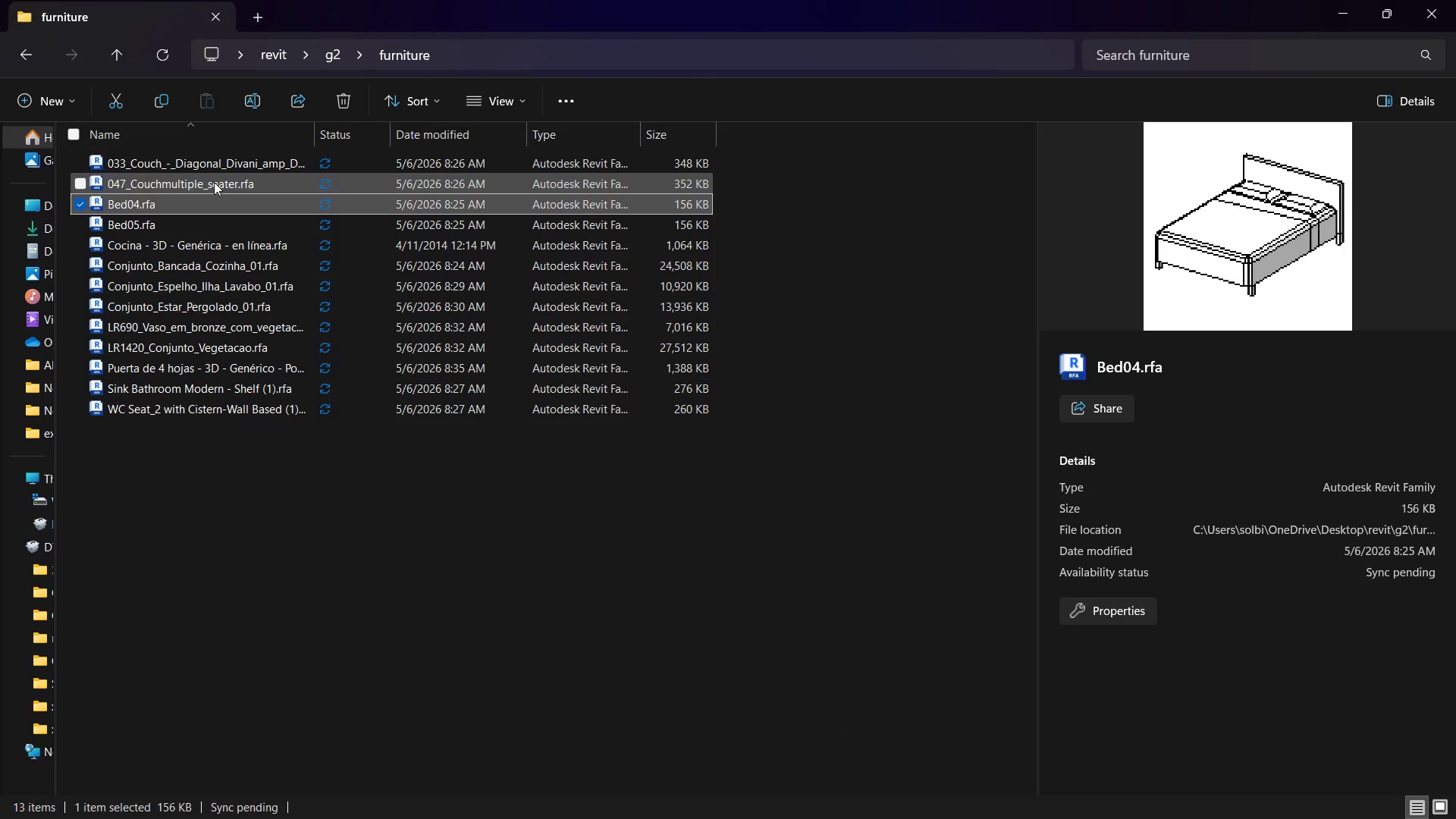 
triple_click([214, 182])
 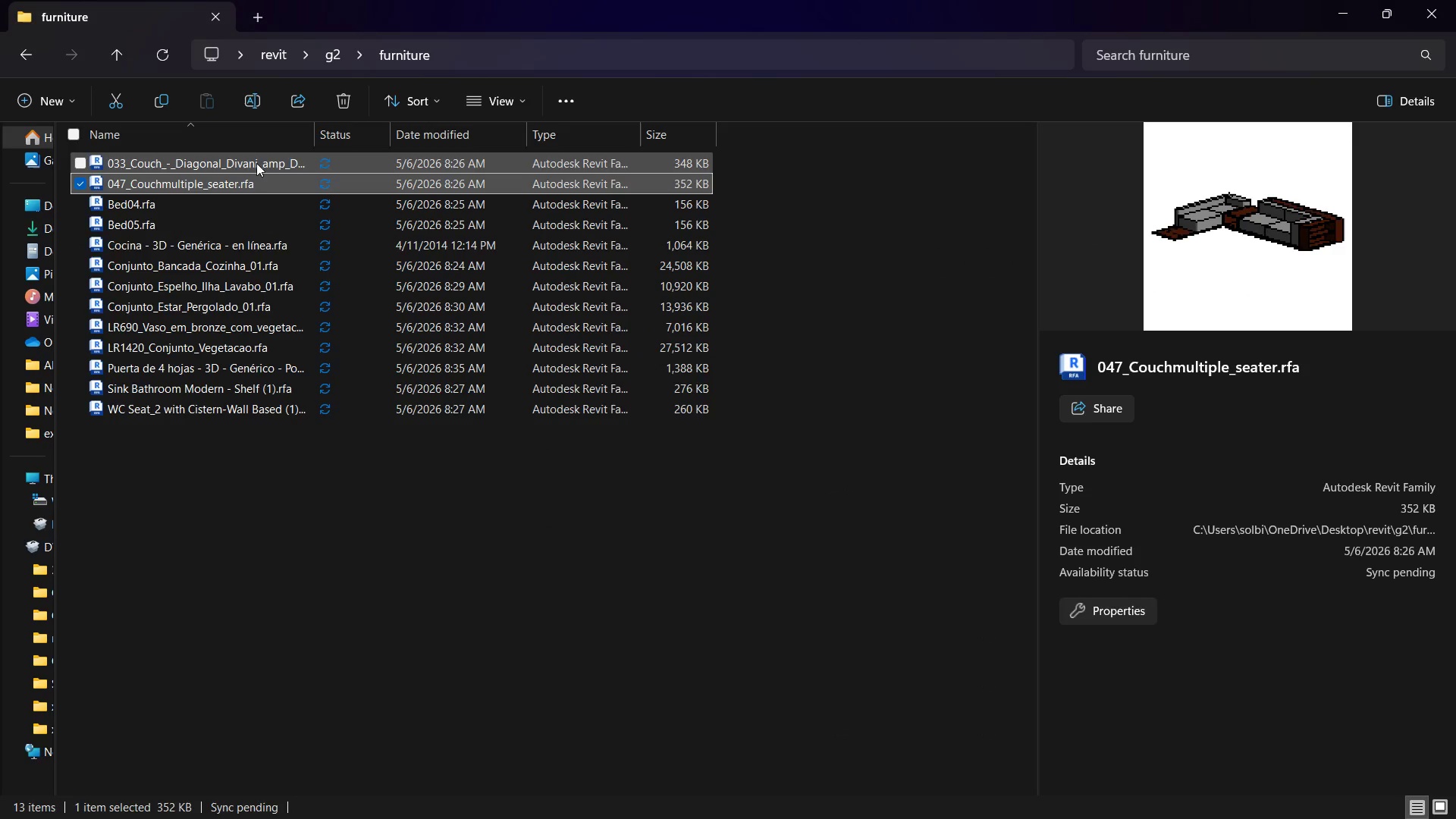 
left_click([264, 160])
 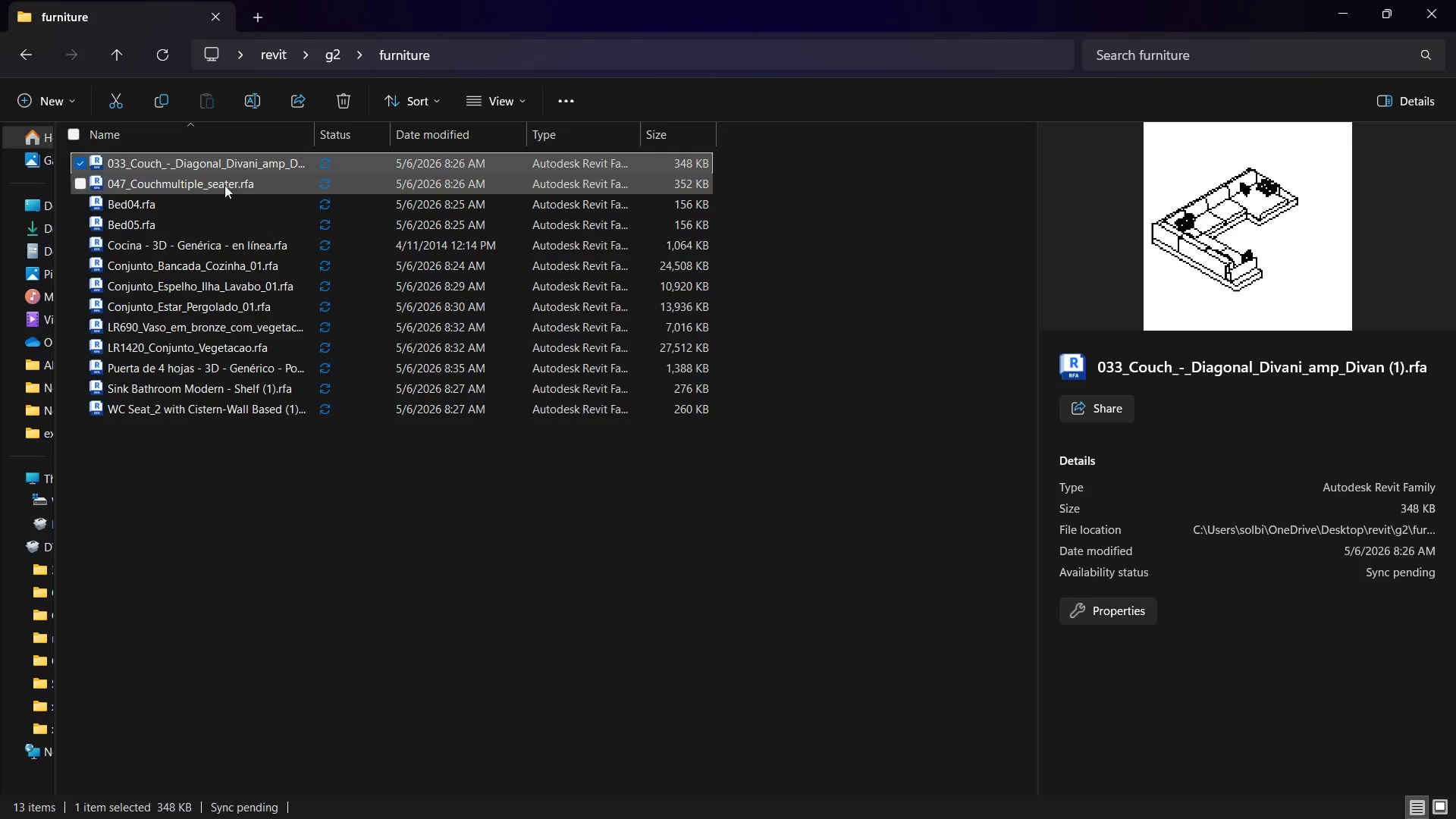 
left_click([210, 187])
 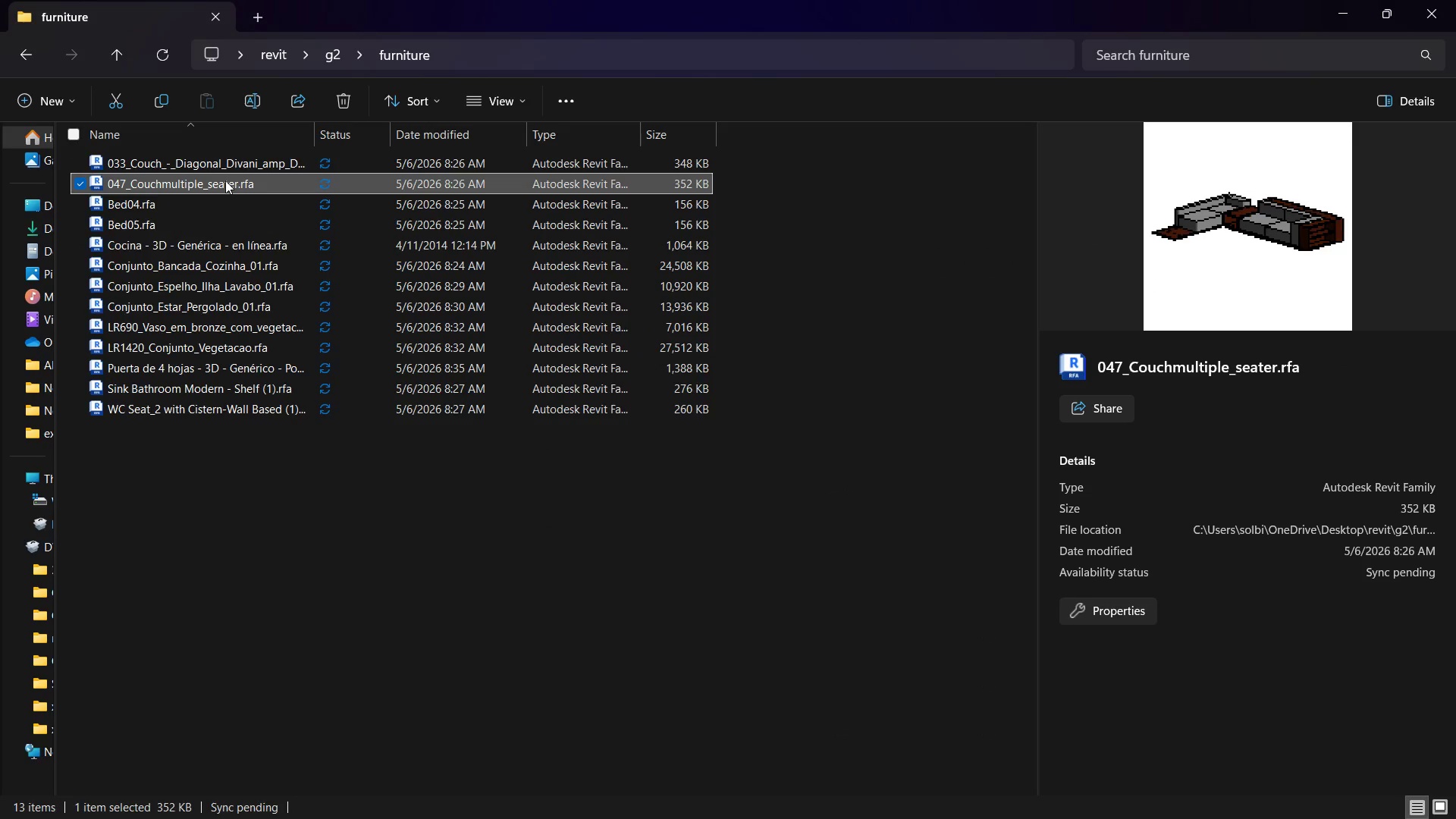 
left_click_drag(start_coordinate=[225, 180], to_coordinate=[529, 510])
 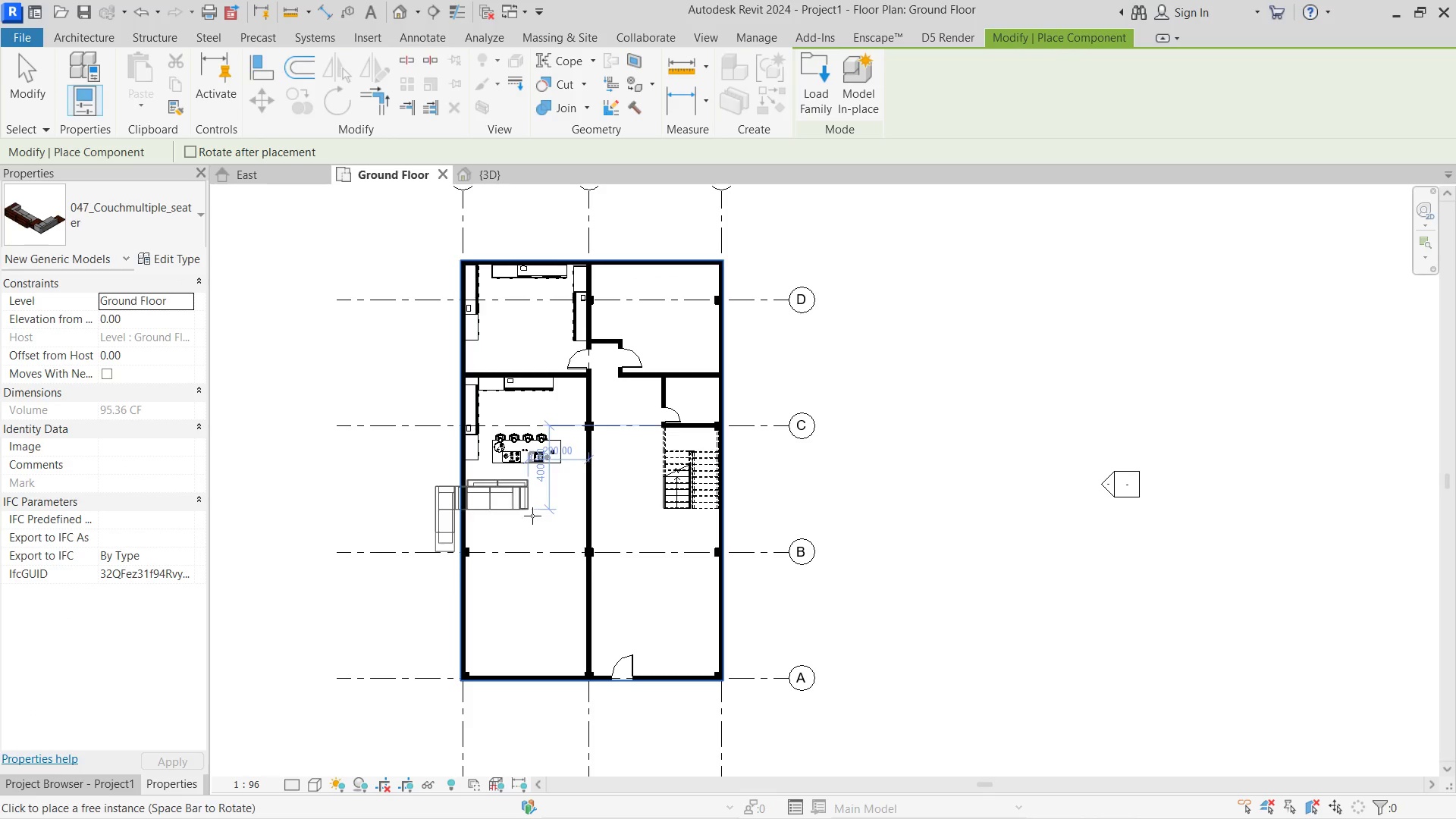 
key(Space)
 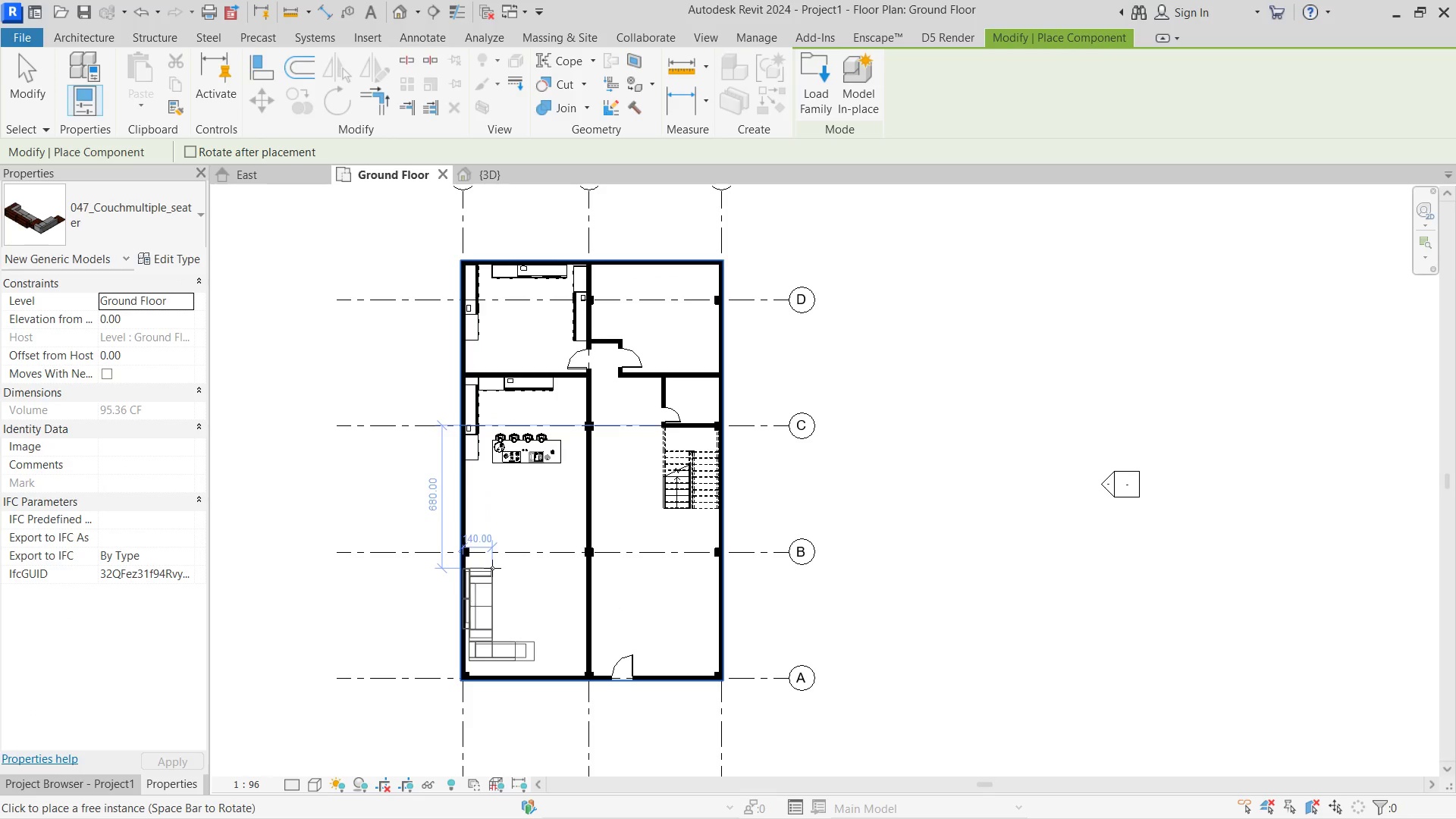 
left_click([492, 568])
 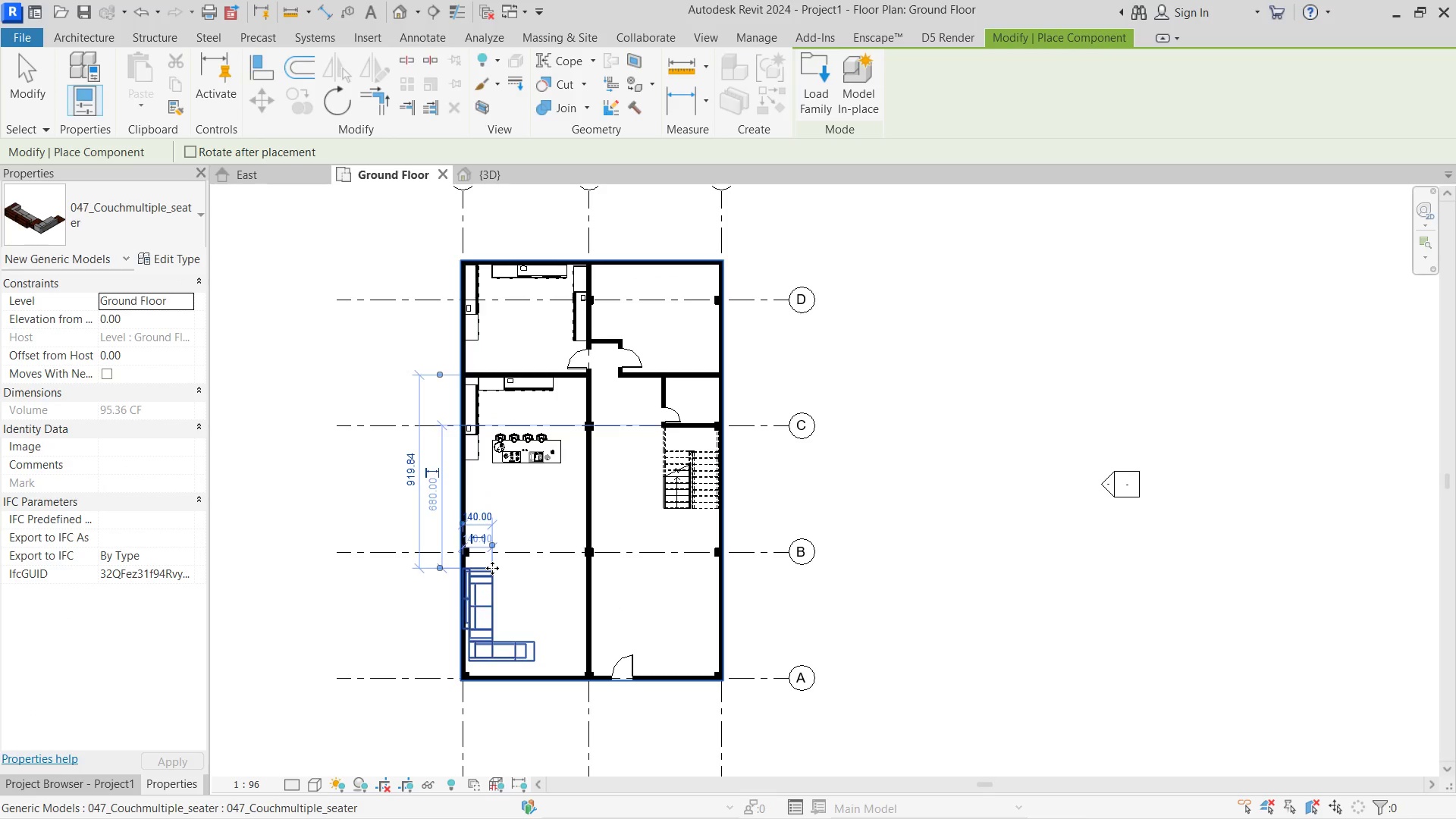 
key(Escape)
 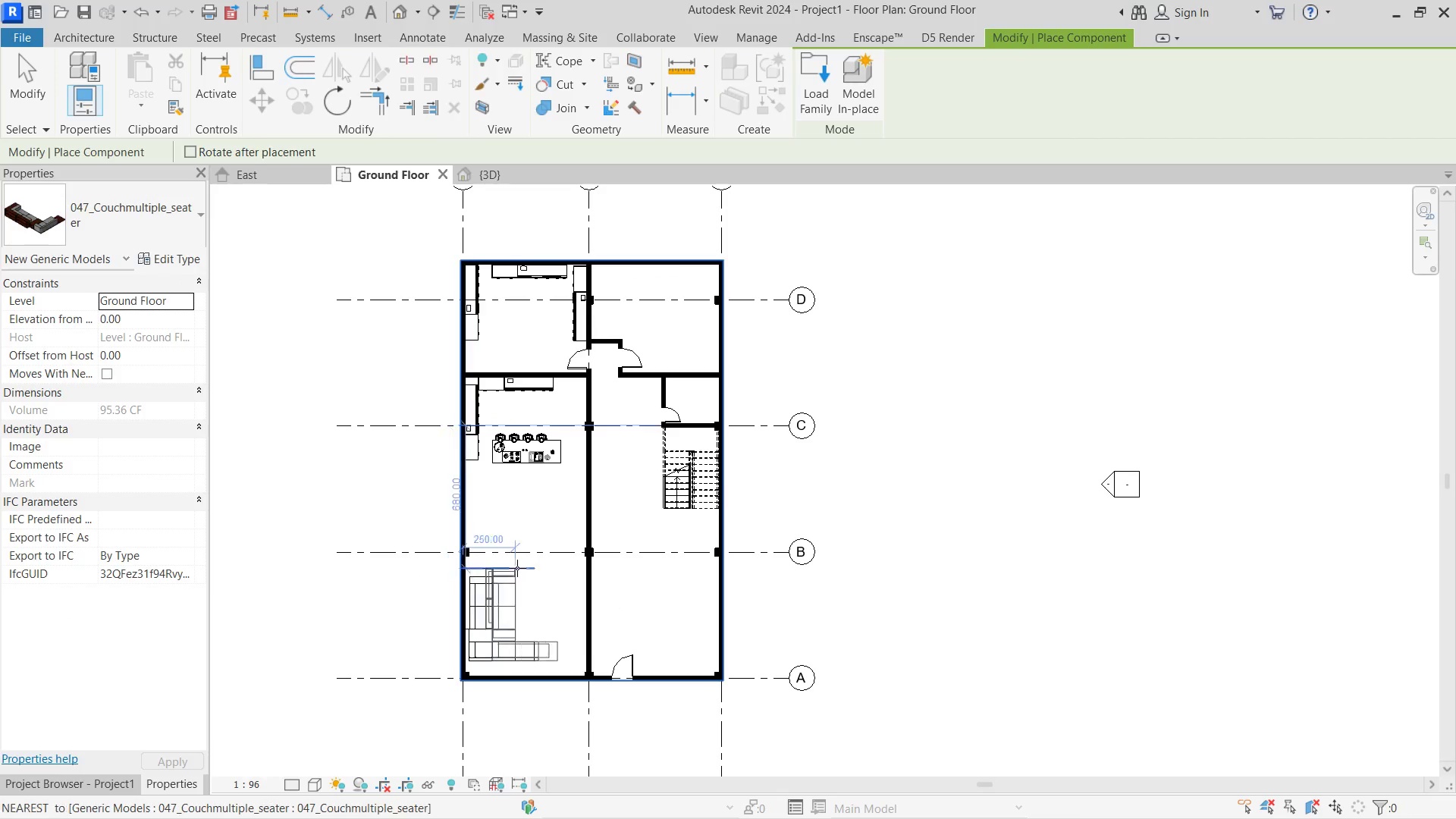 
key(Escape)
 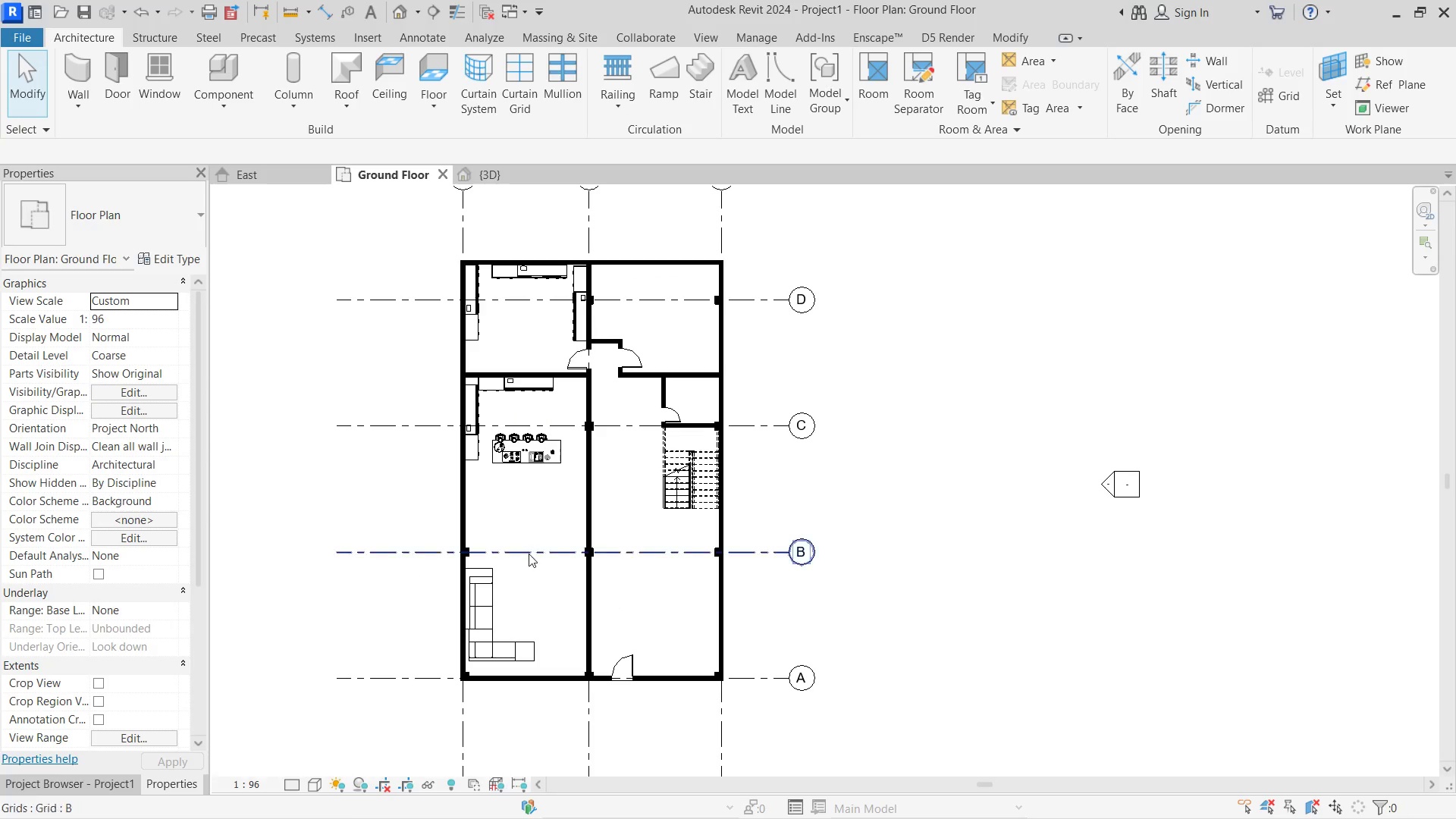 
key(Escape)
 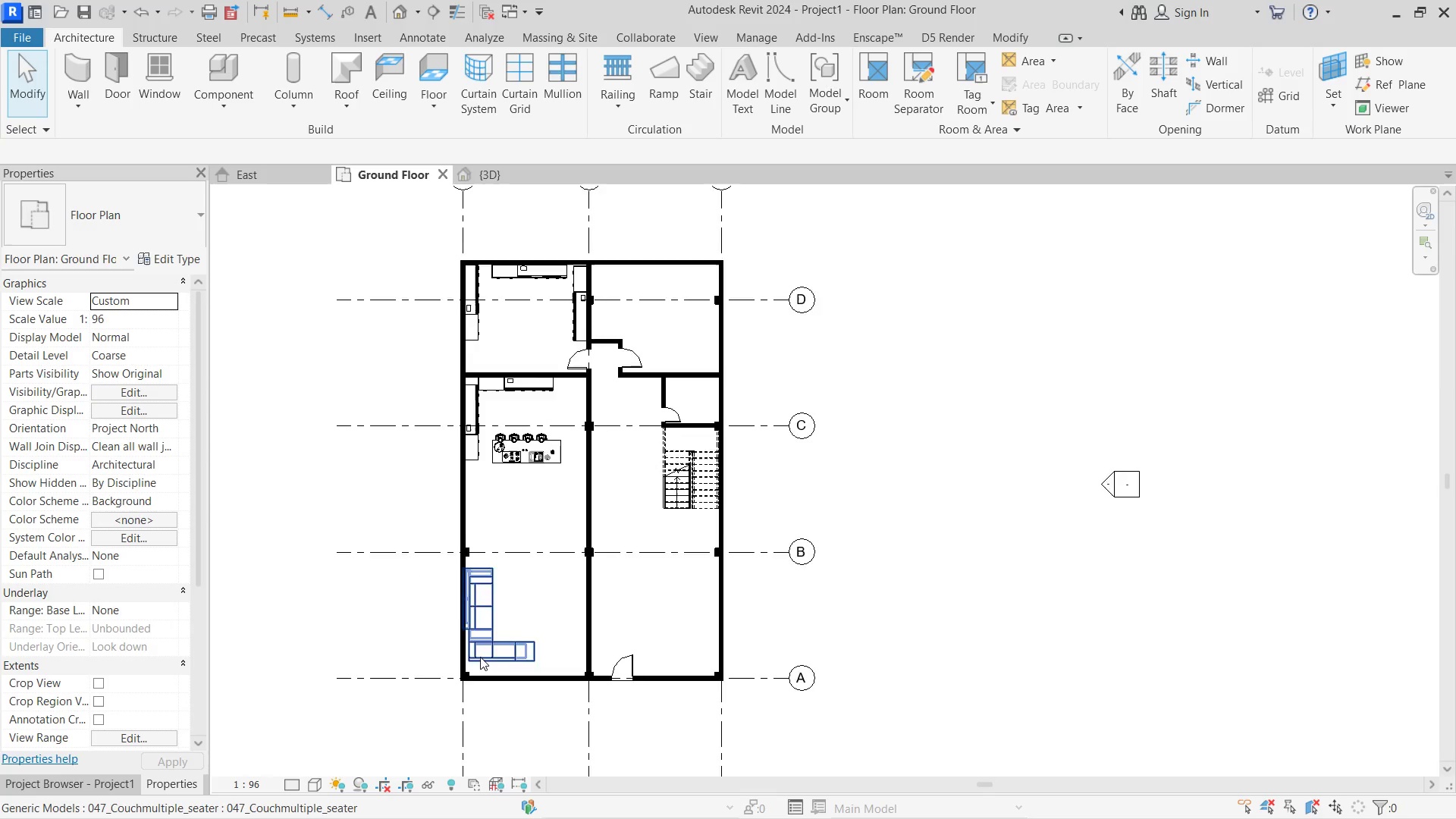 
left_click([483, 654])
 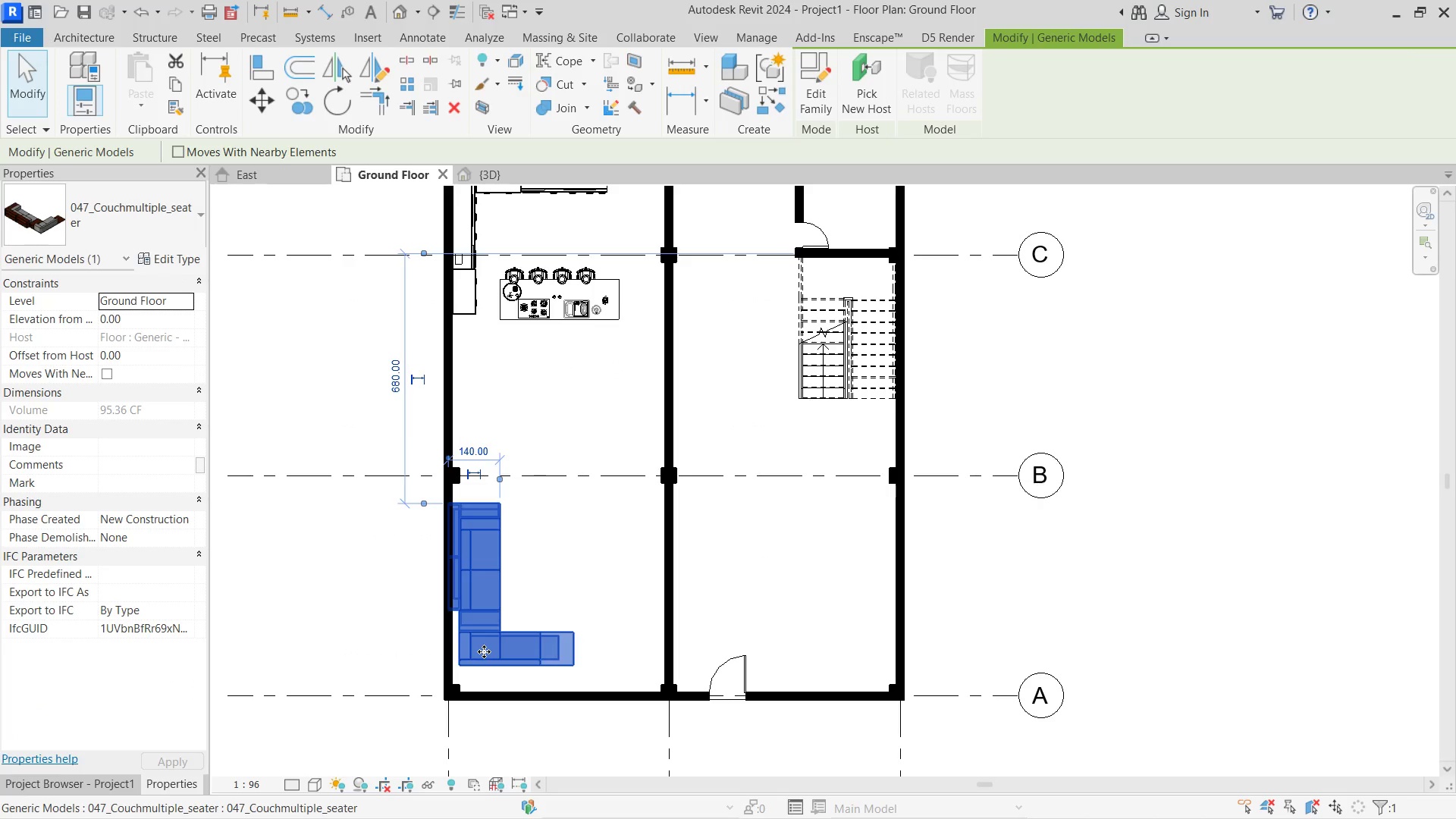 
scroll: coordinate [483, 654], scroll_direction: up, amount: 3.0
 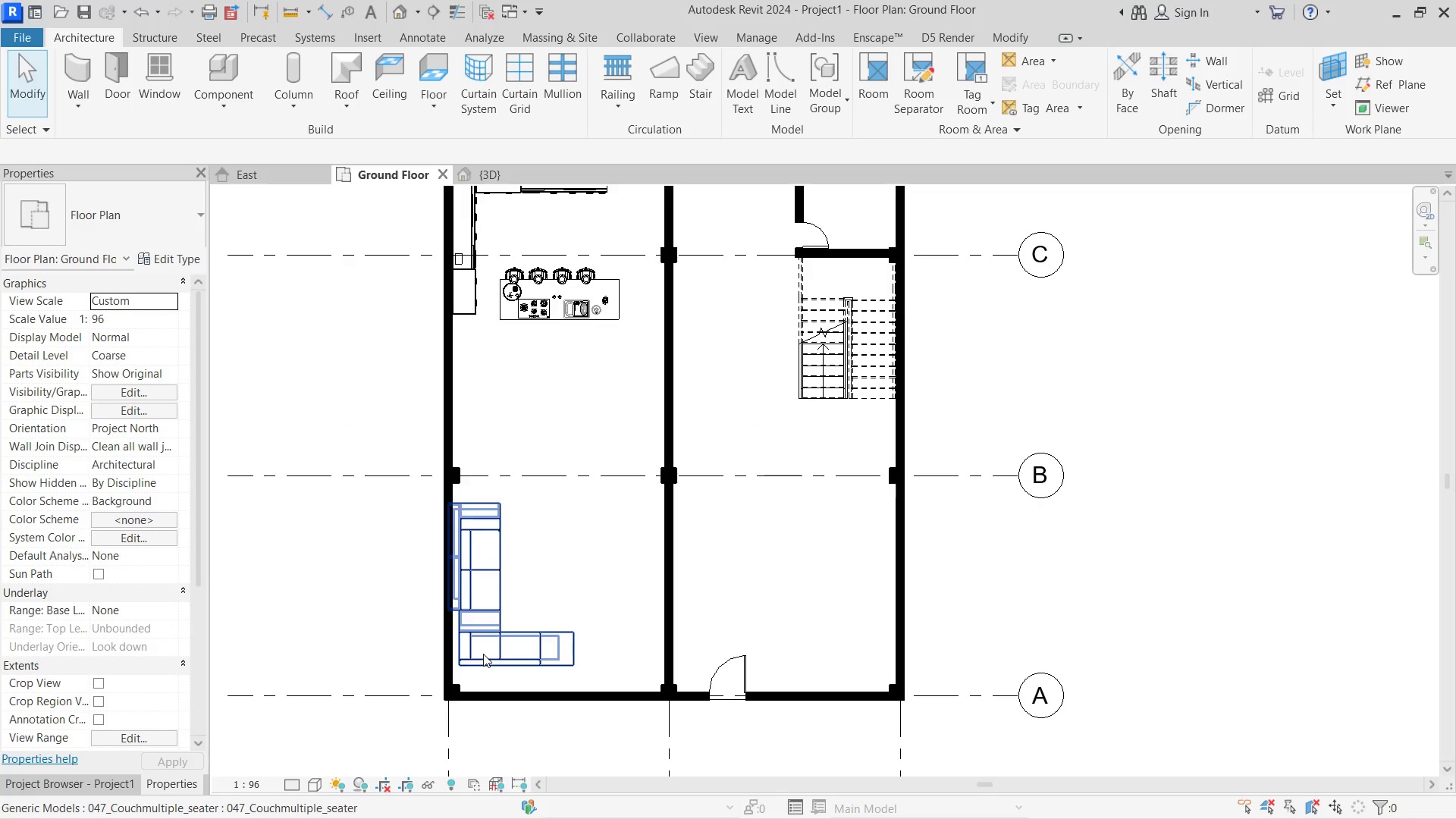 
key(ArrowUp)
 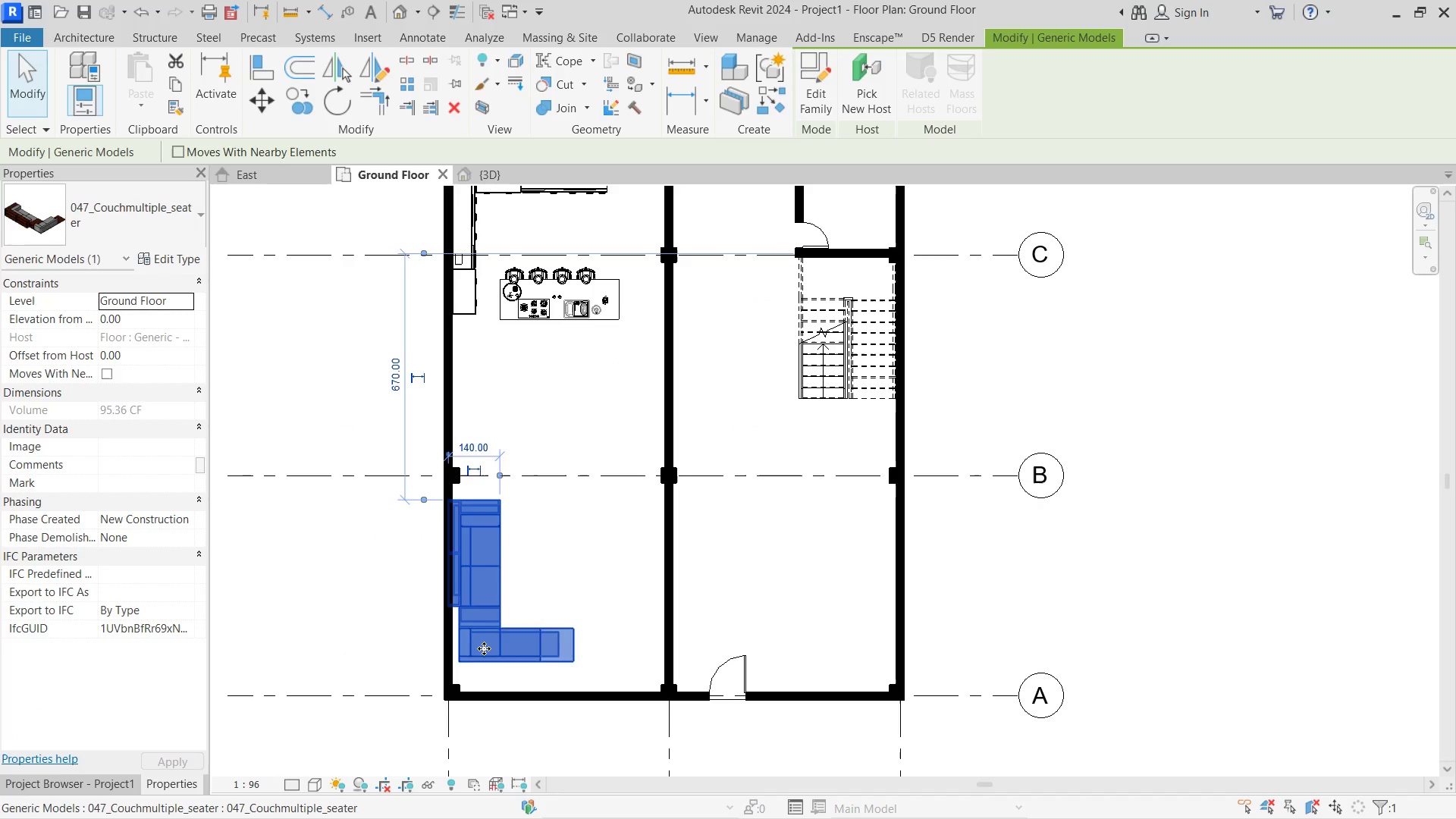 
key(ArrowUp)
 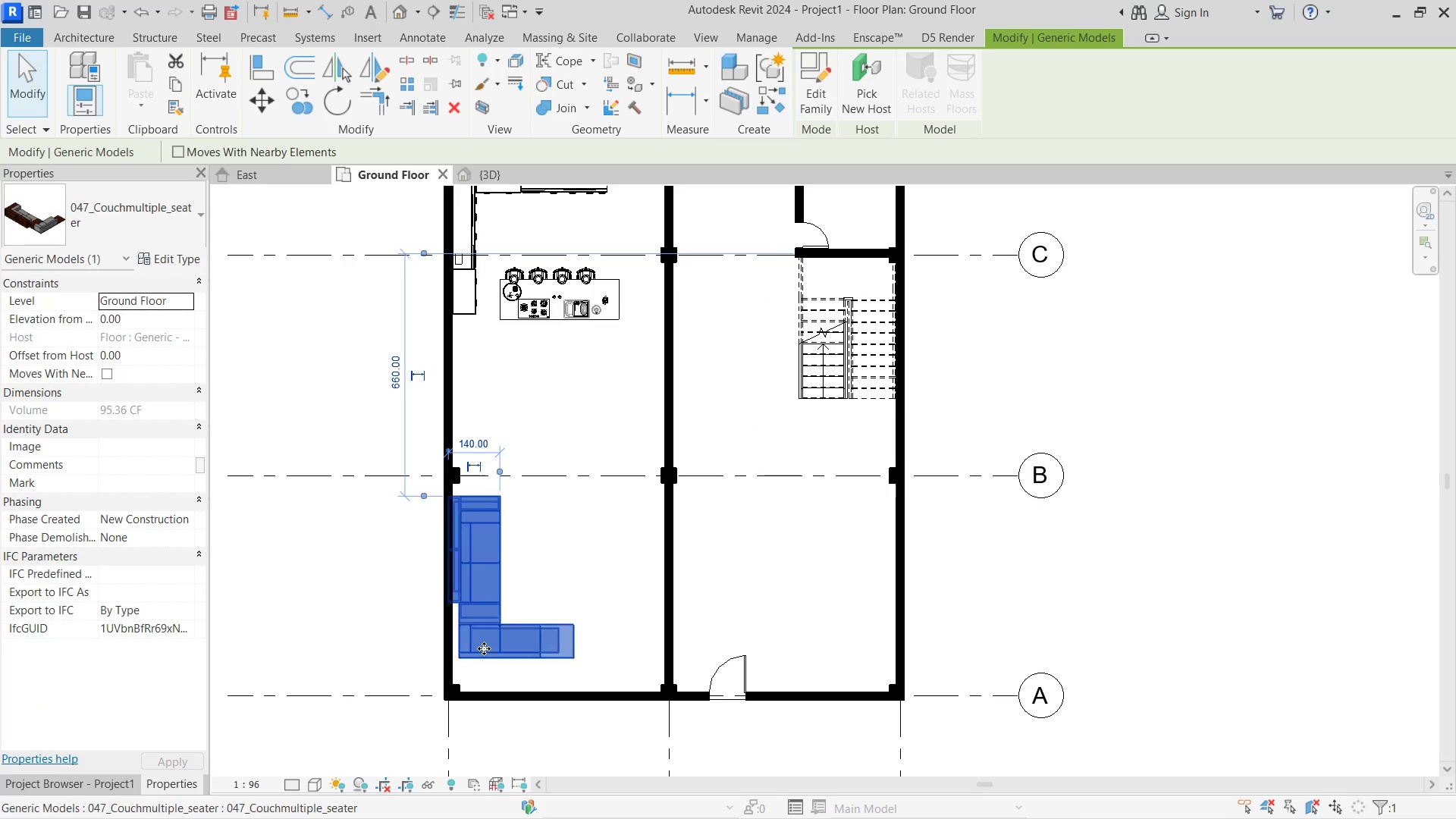 
key(ArrowUp)
 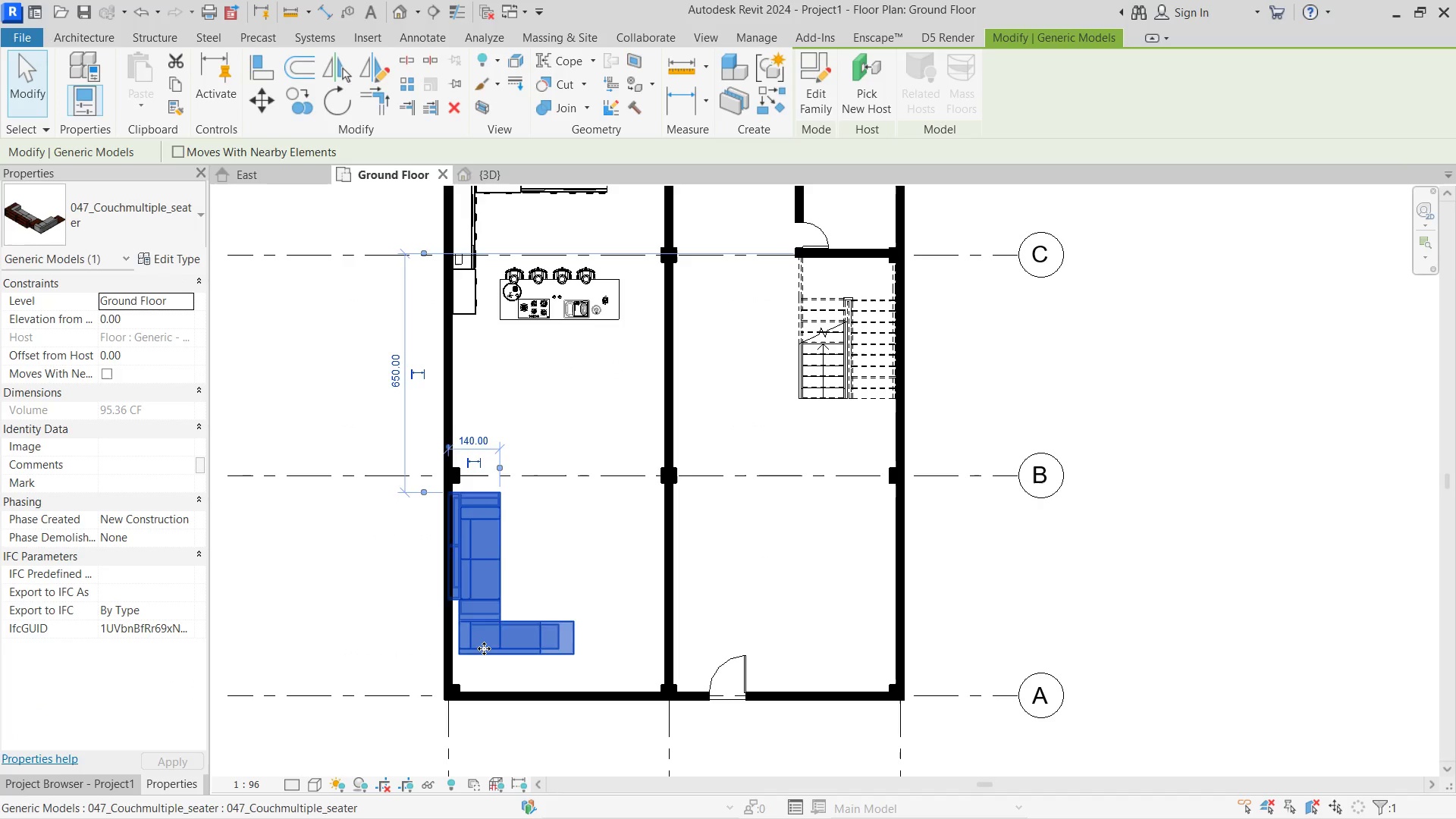 
key(ArrowUp)
 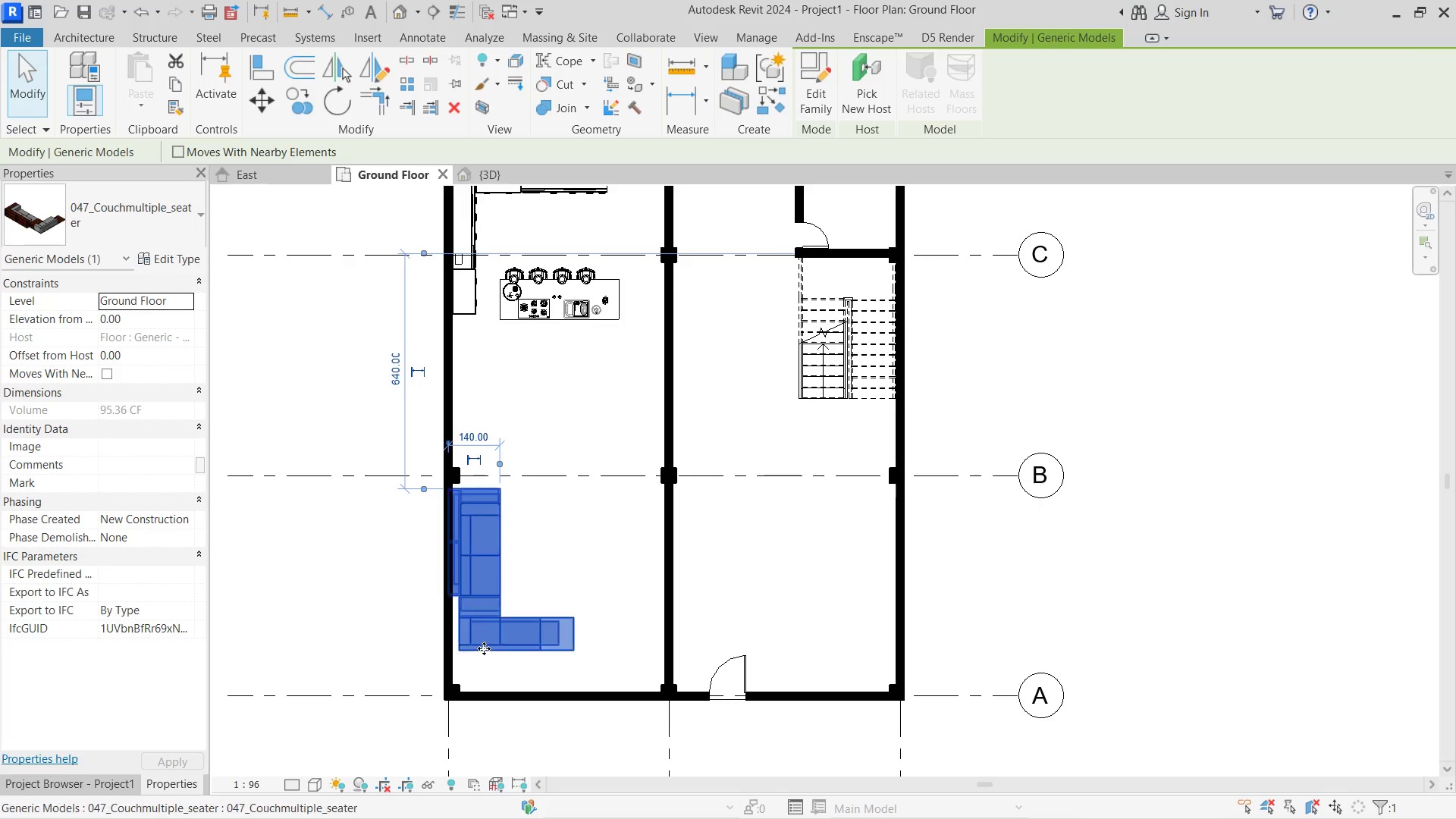 
key(ArrowRight)
 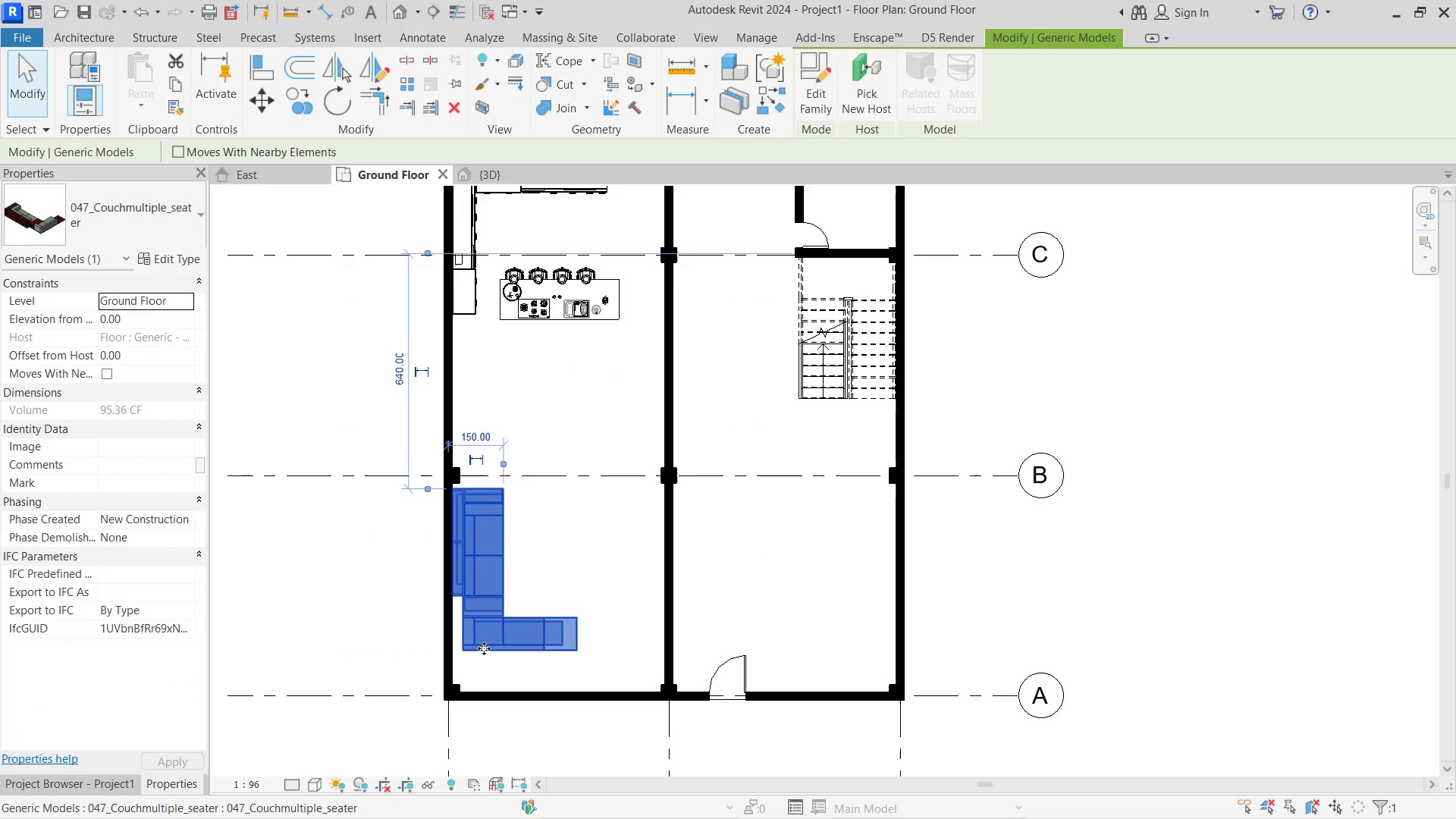 
key(ArrowUp)
 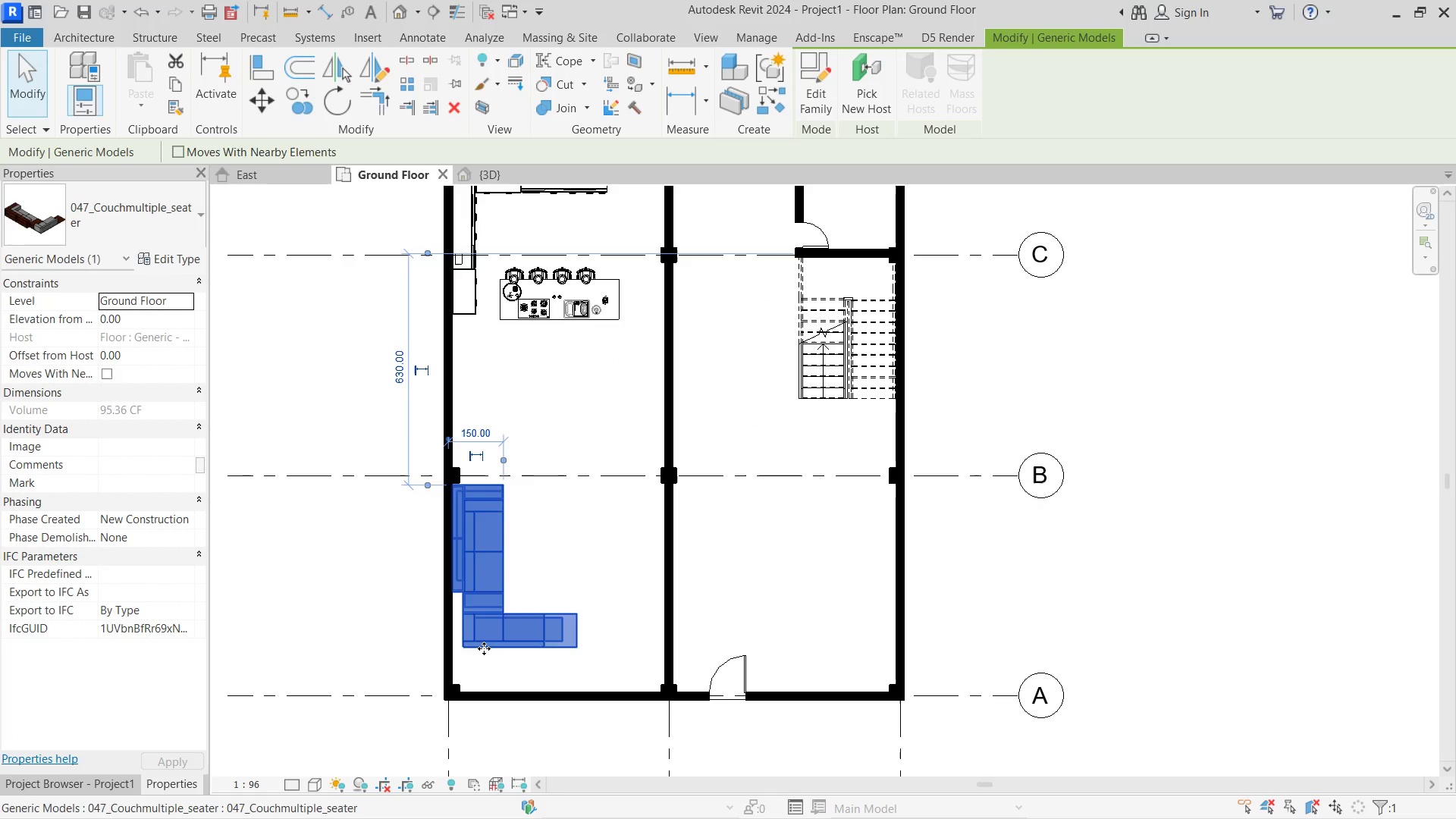 
key(ArrowRight)
 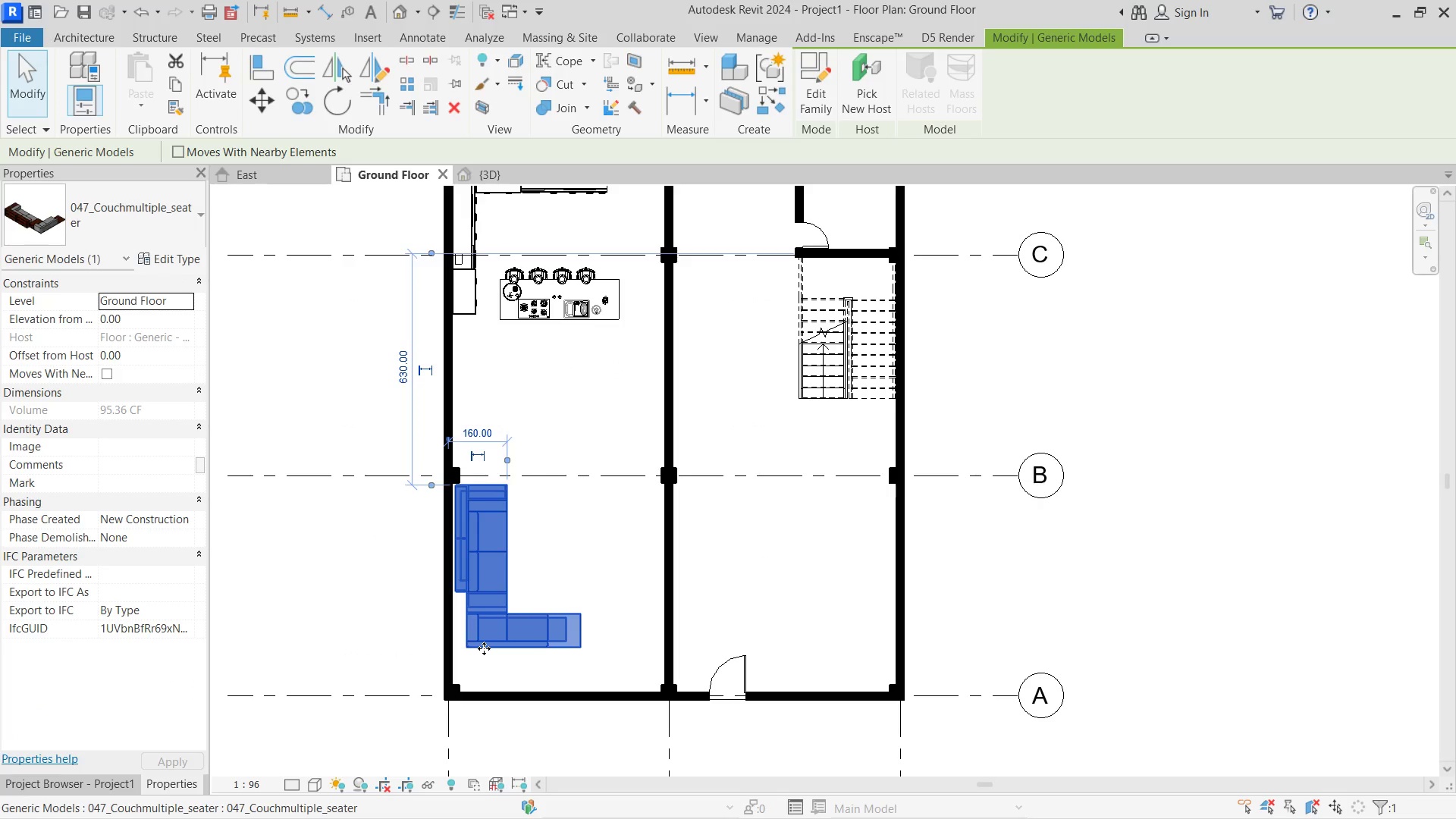 
key(ArrowLeft)
 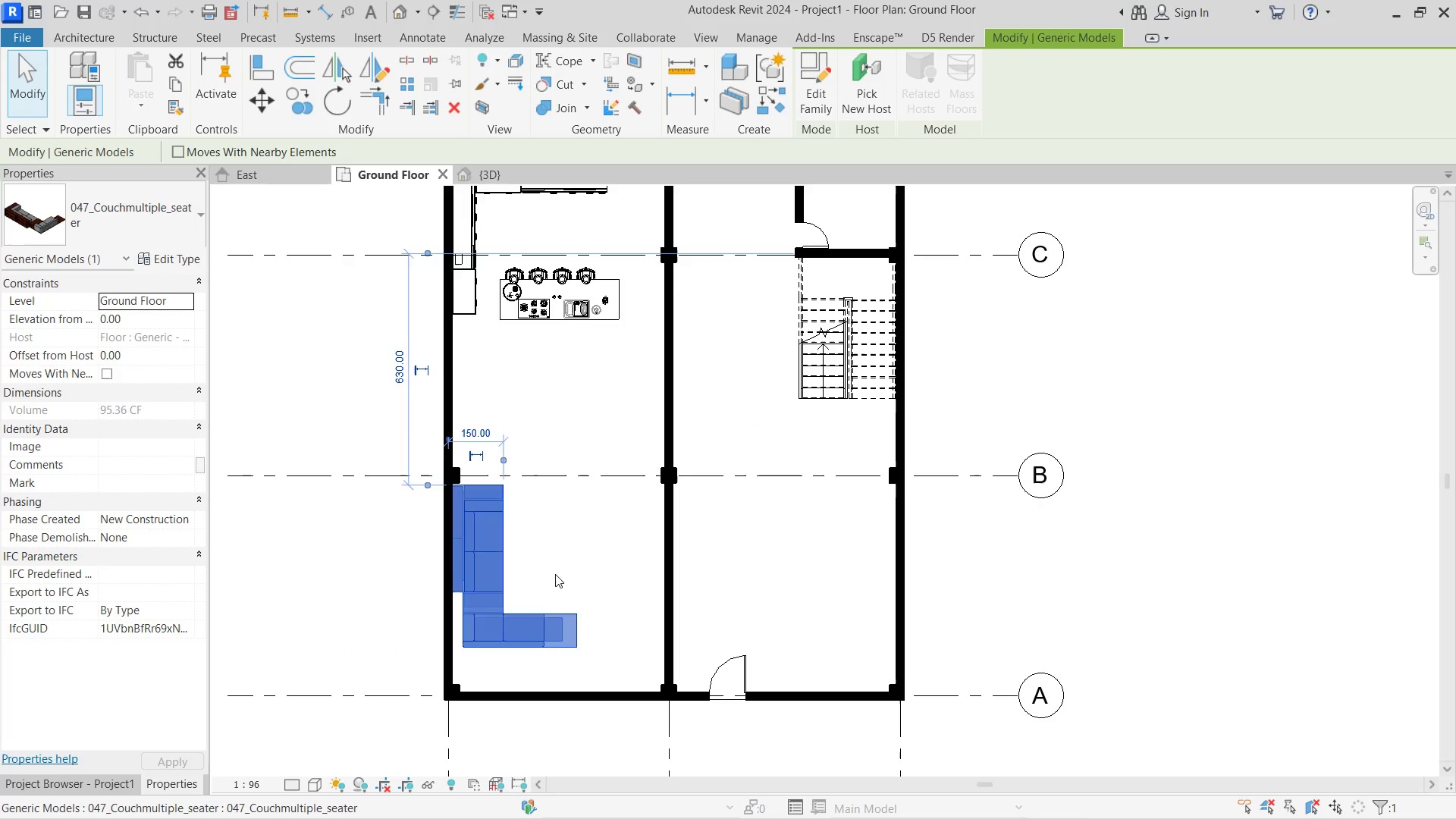 
left_click([591, 529])
 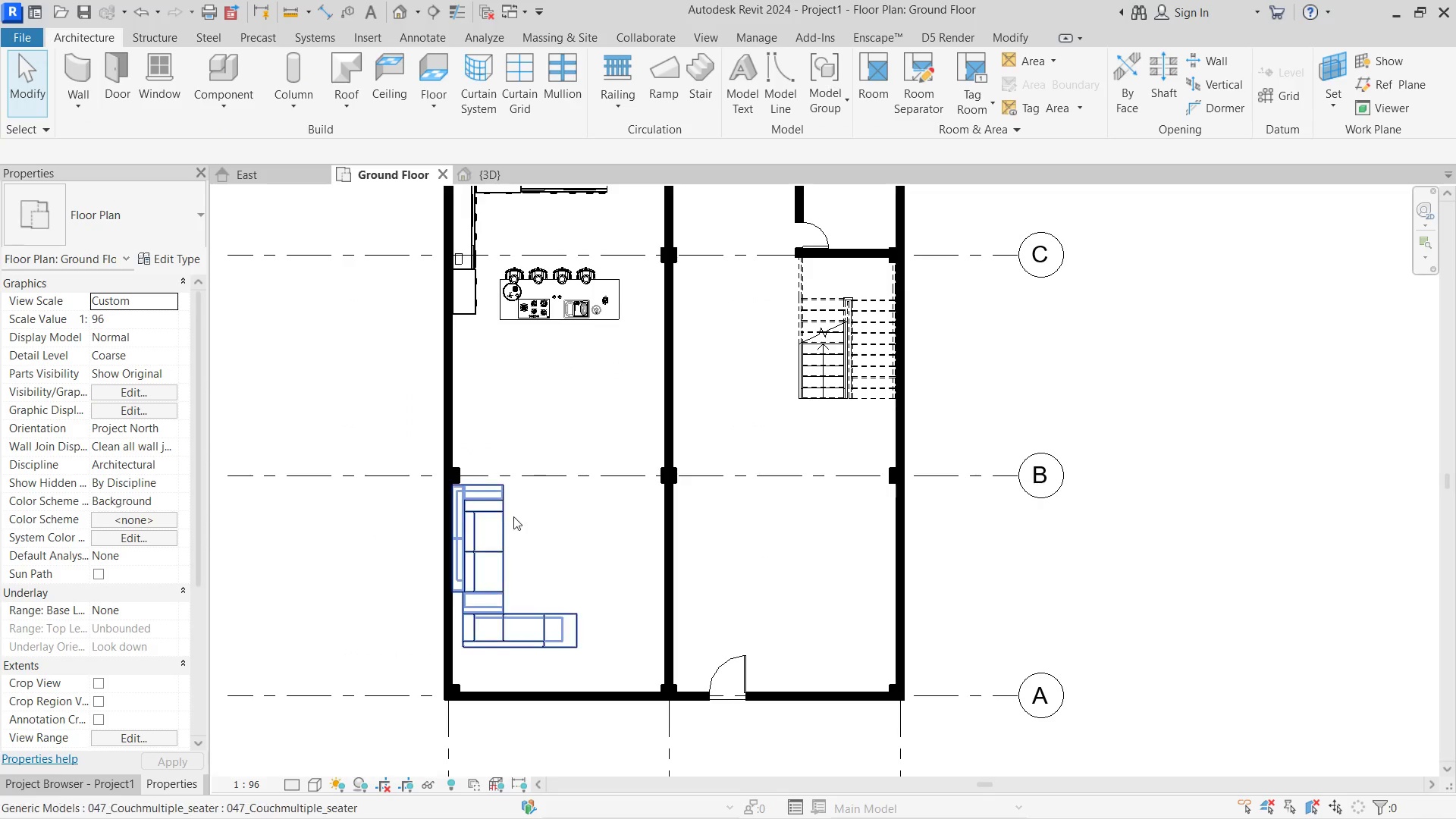 
scroll: coordinate [508, 521], scroll_direction: down, amount: 6.0
 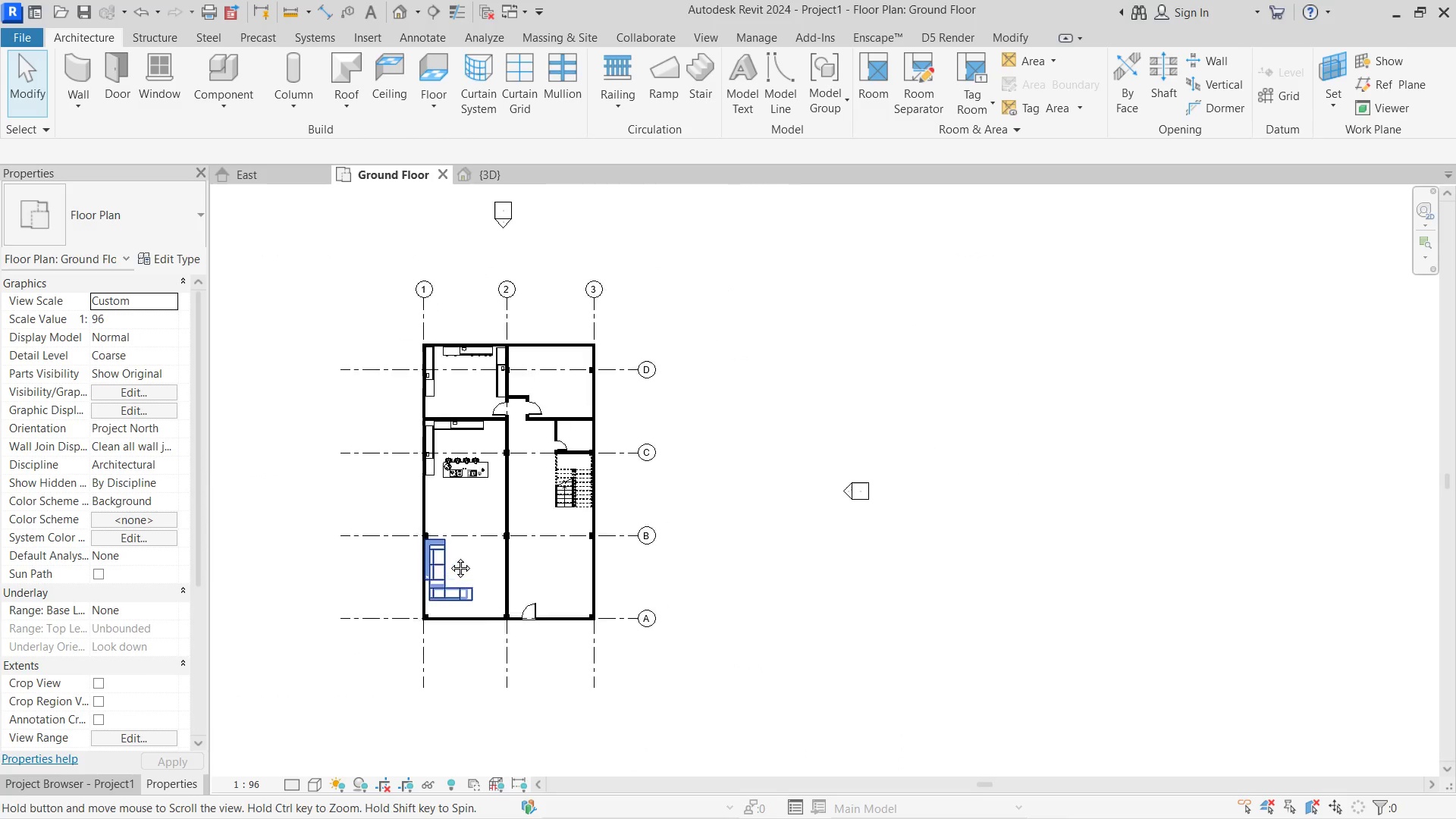 
key(Alt+AltLeft)
 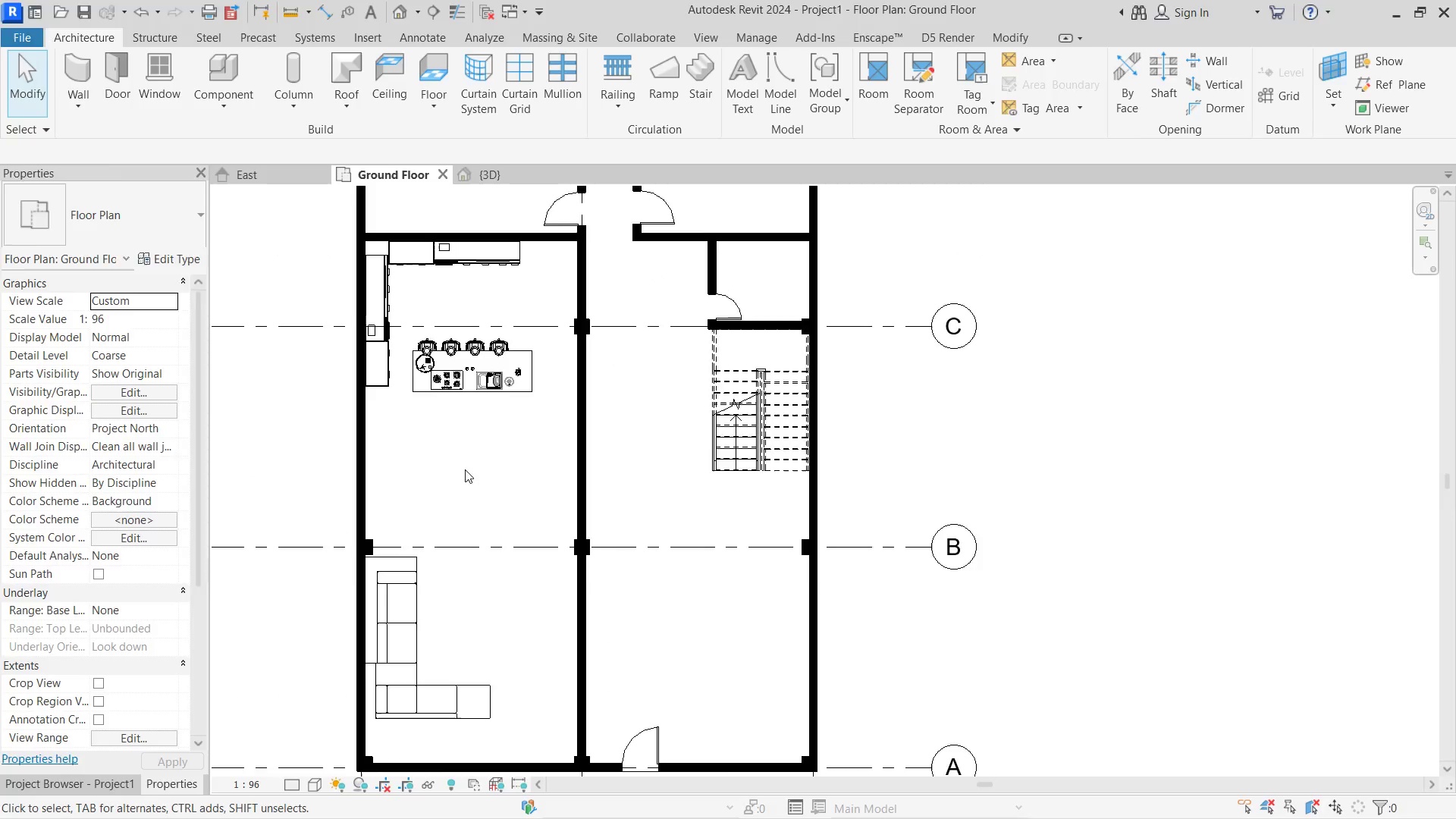 
key(Alt+Tab)
 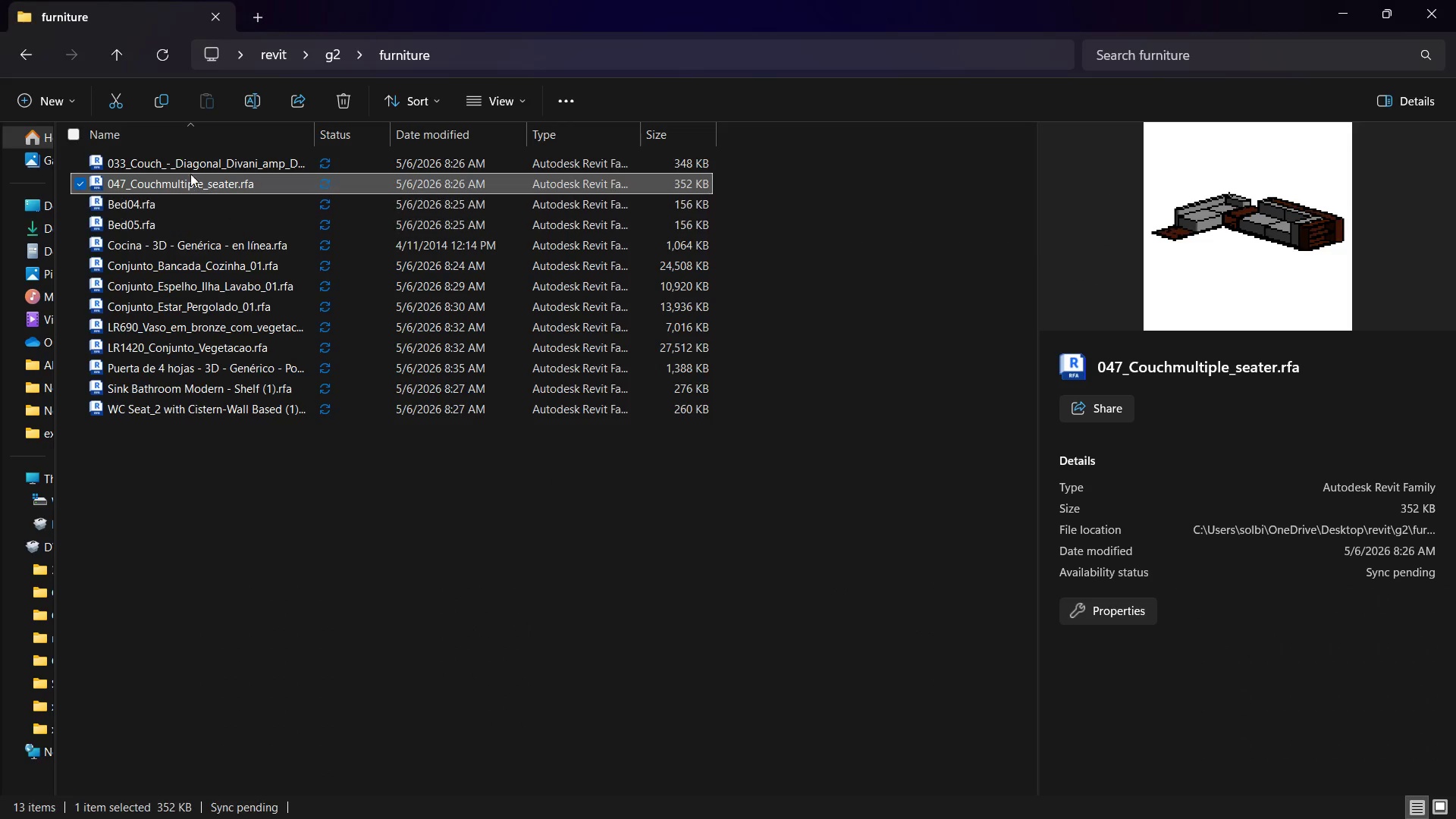 
scroll: coordinate [472, 507], scroll_direction: up, amount: 6.0
 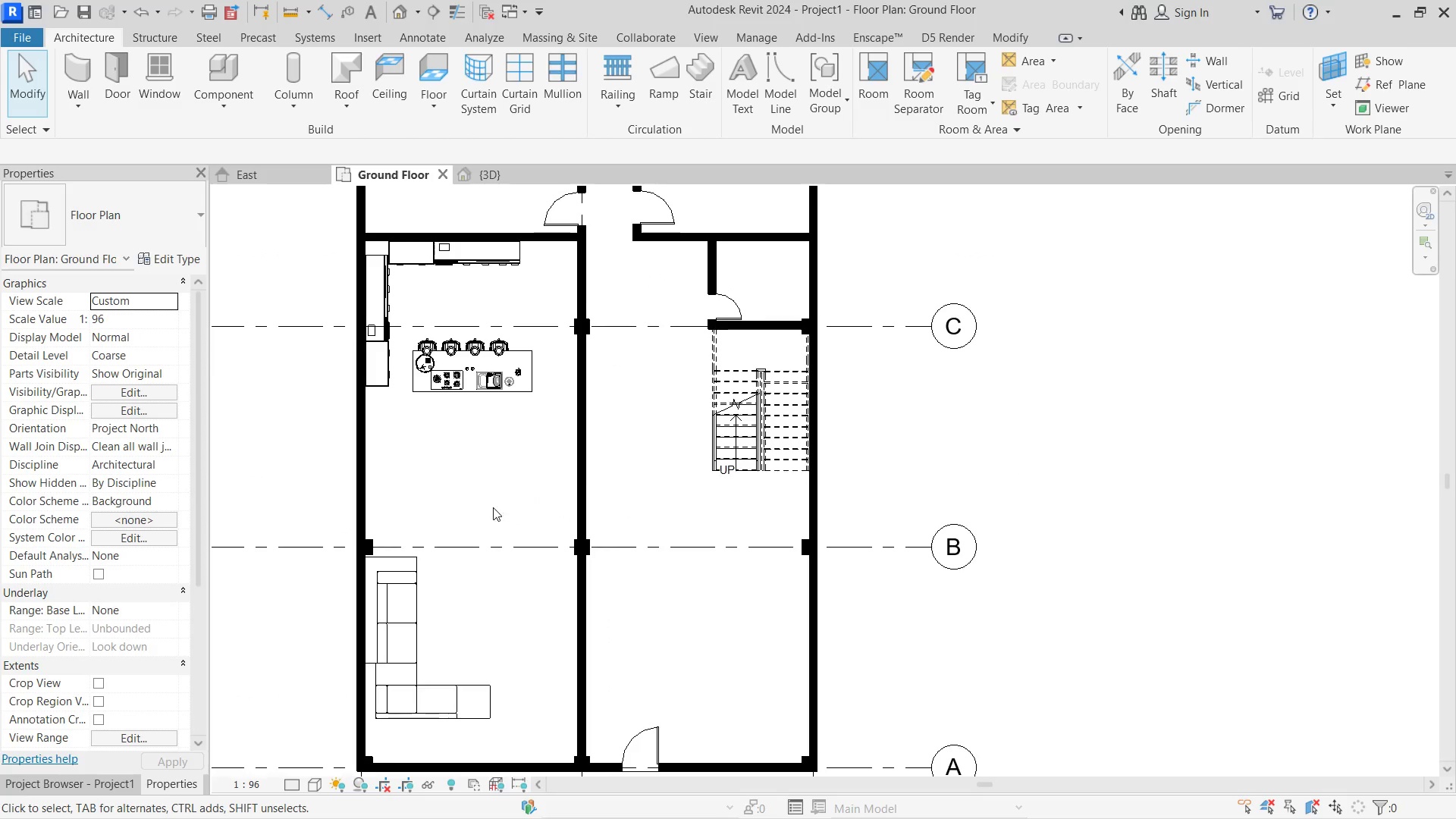 
left_click([194, 162])
 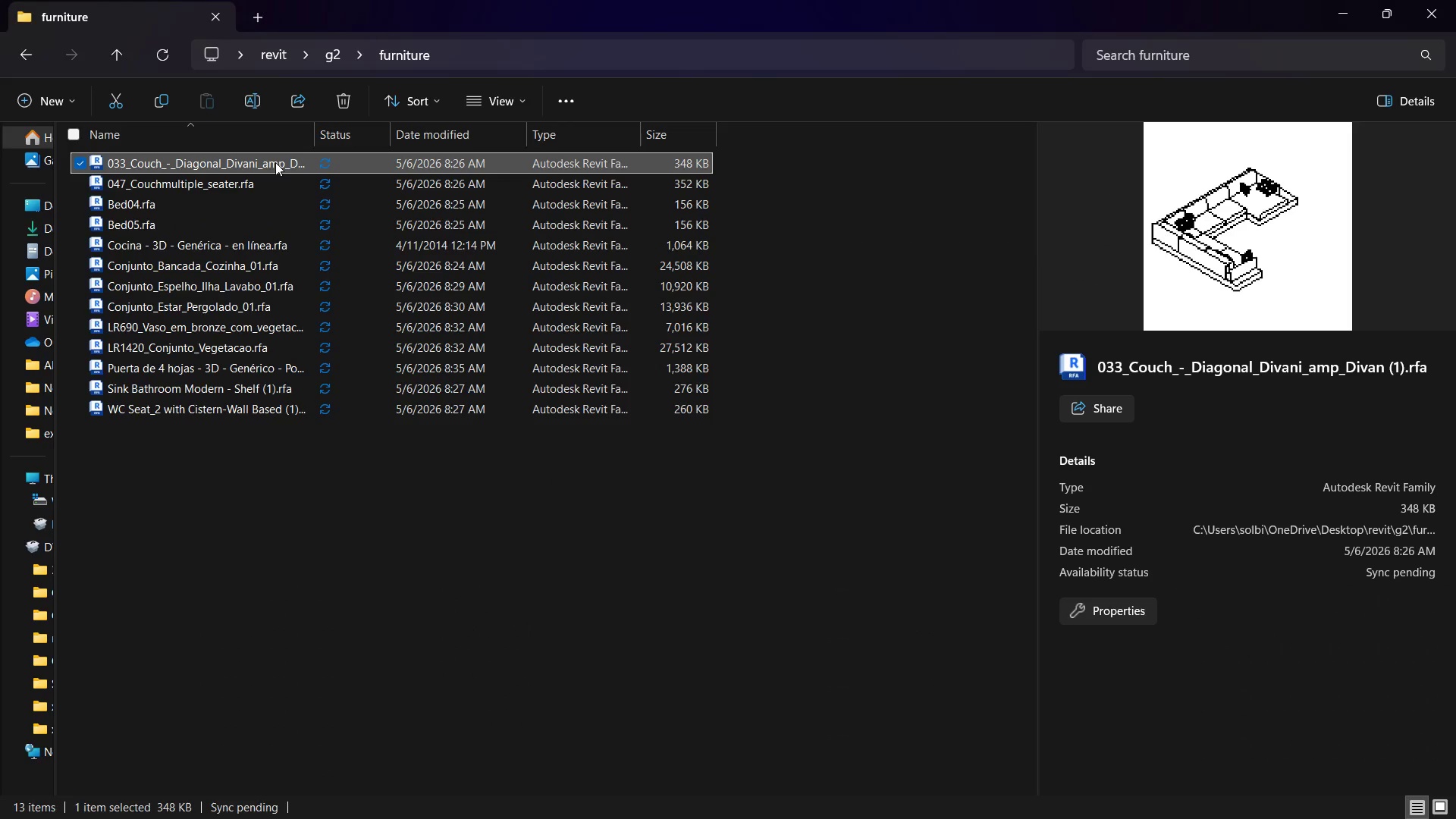 
left_click_drag(start_coordinate=[275, 162], to_coordinate=[529, 490])
 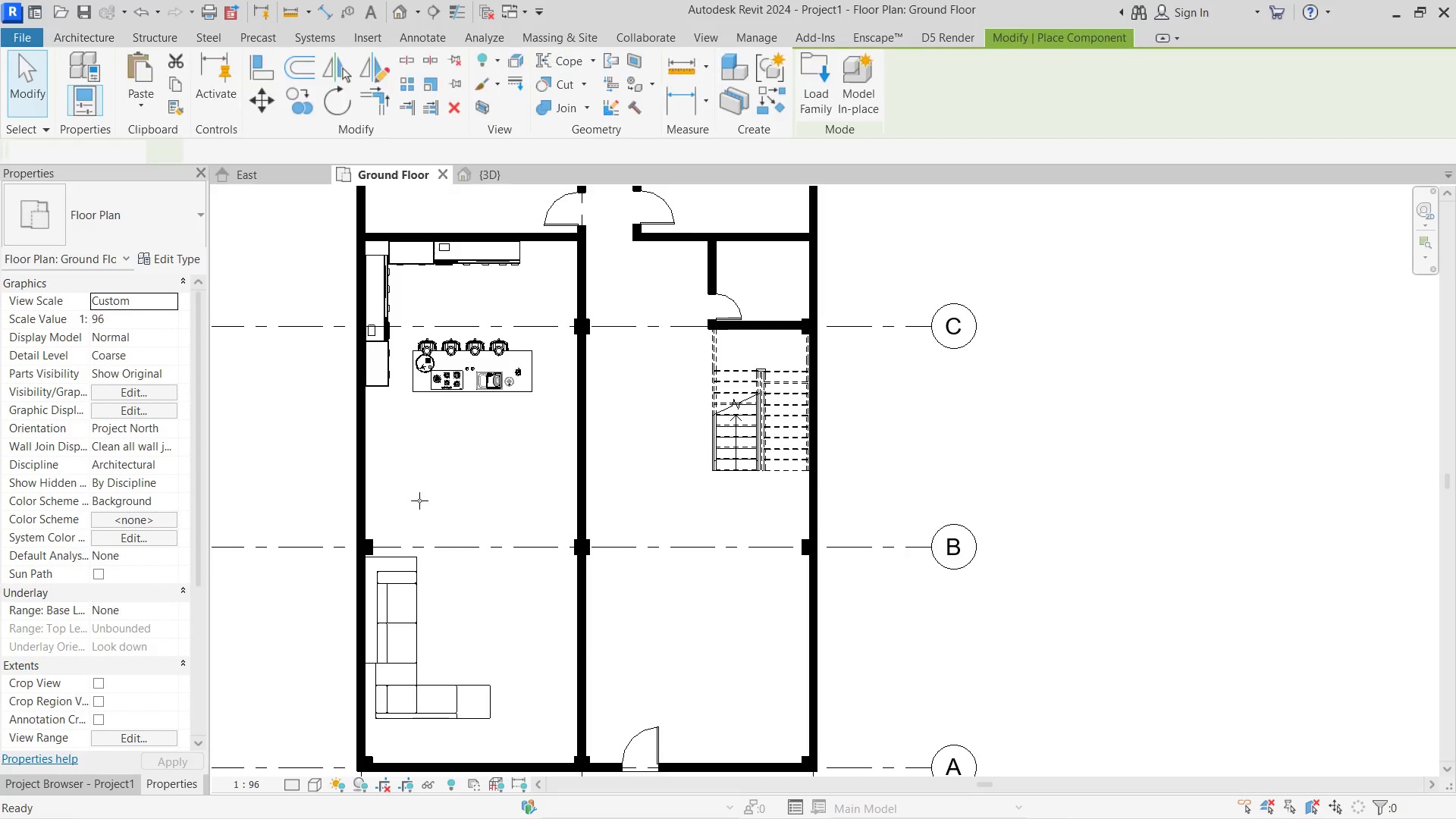 
key(Space)
 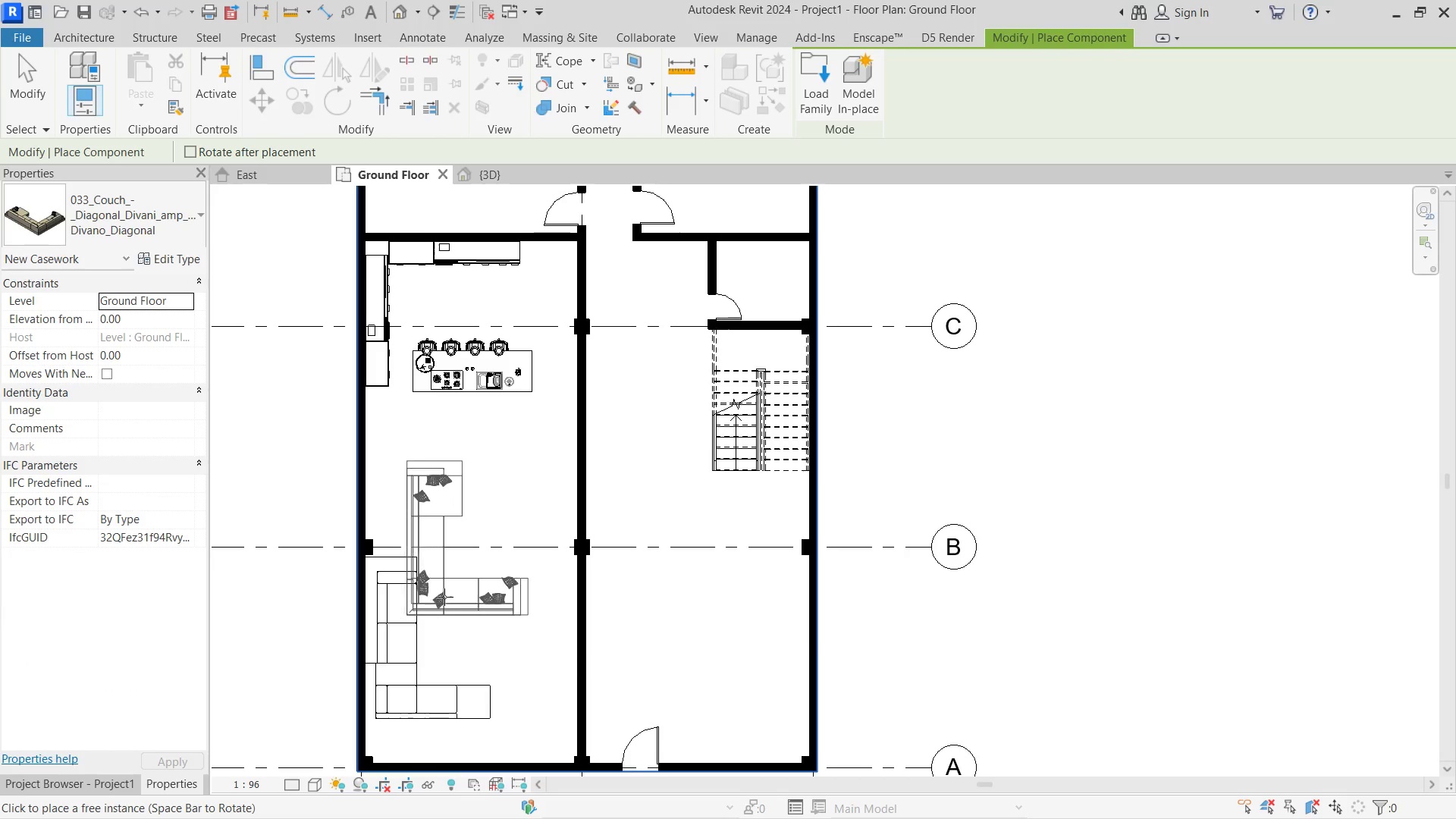 
key(Space)
 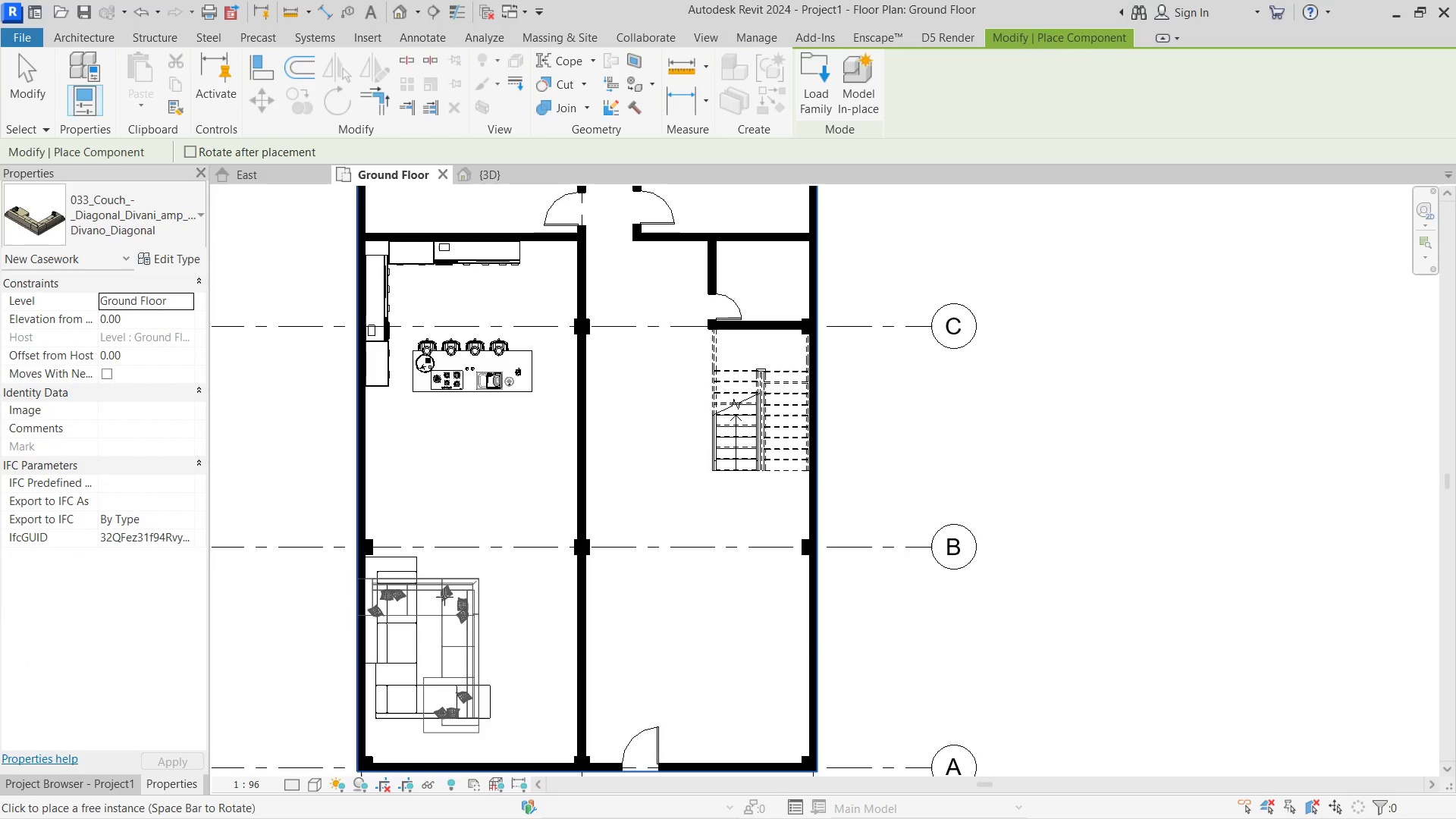 
key(Space)
 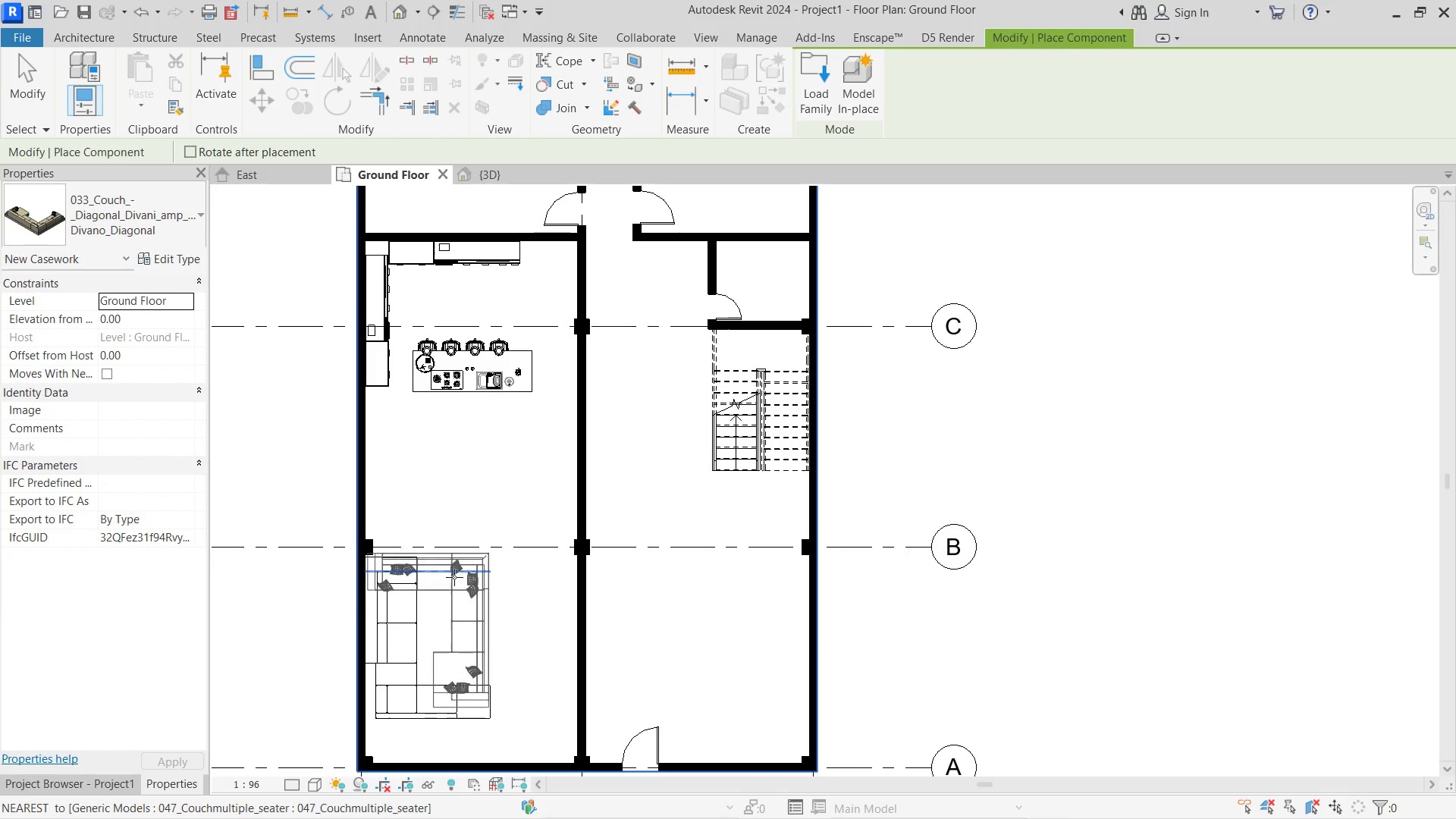 
key(Space)
 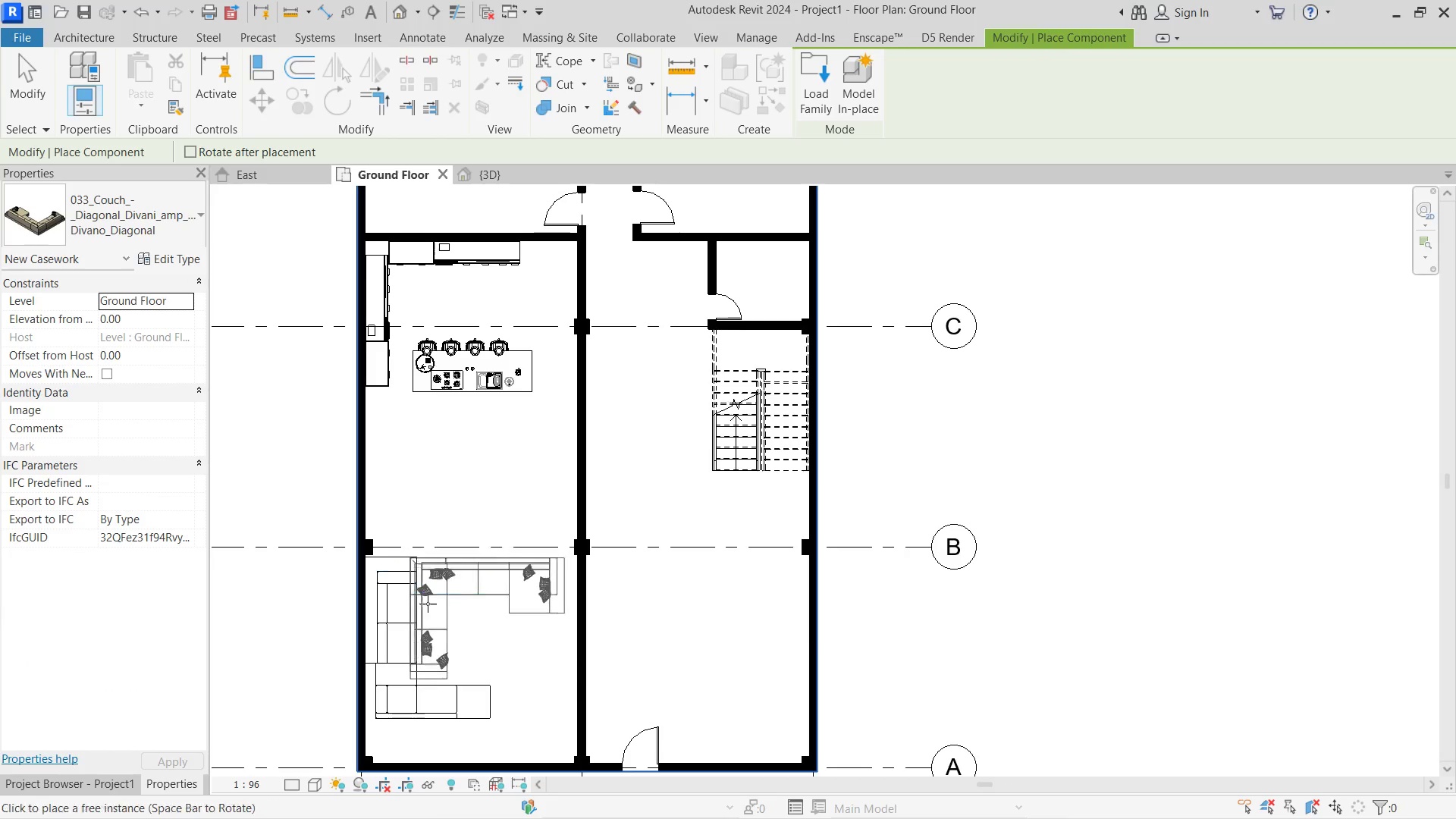 
key(Escape)
 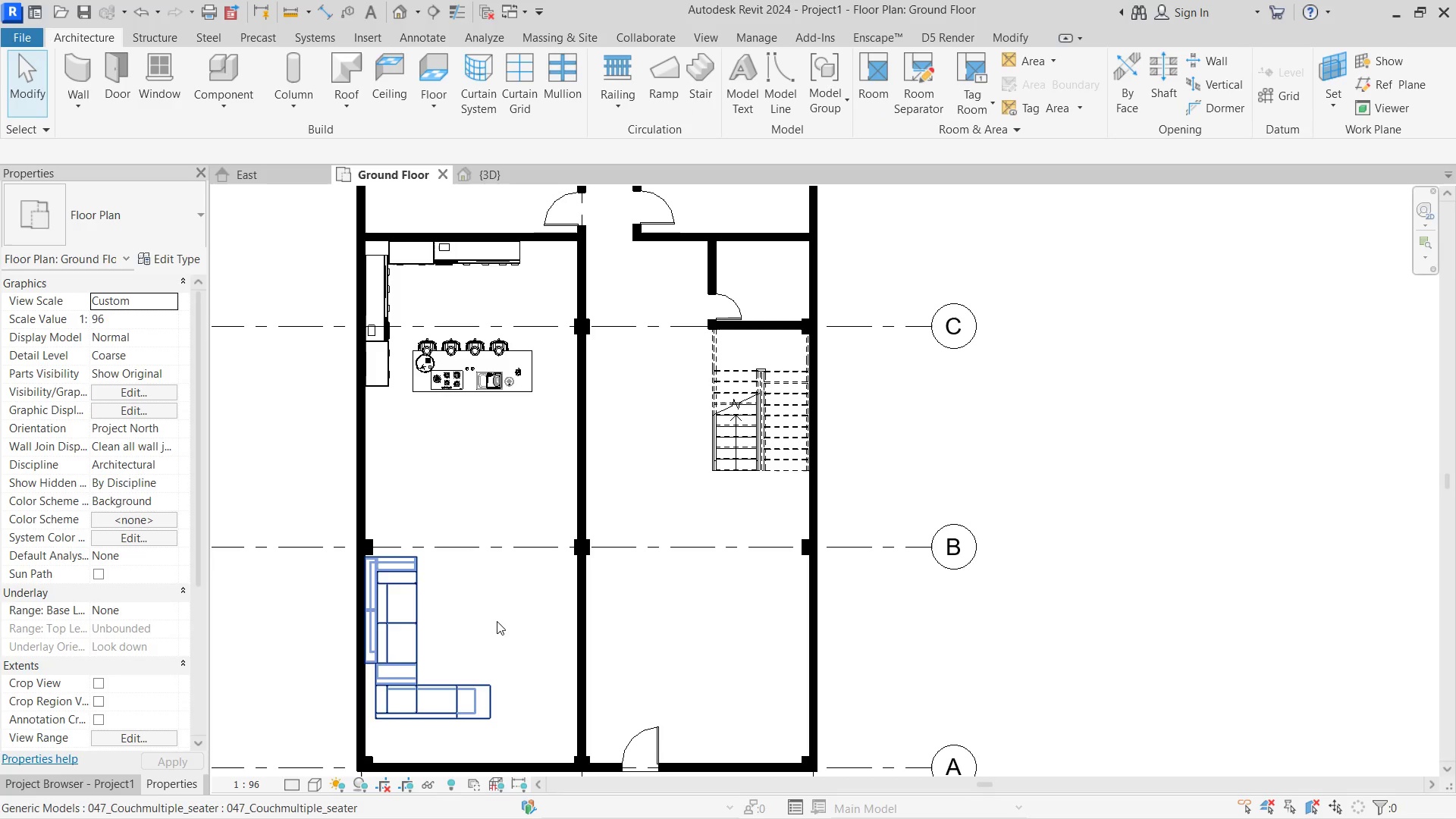 
key(Escape)
 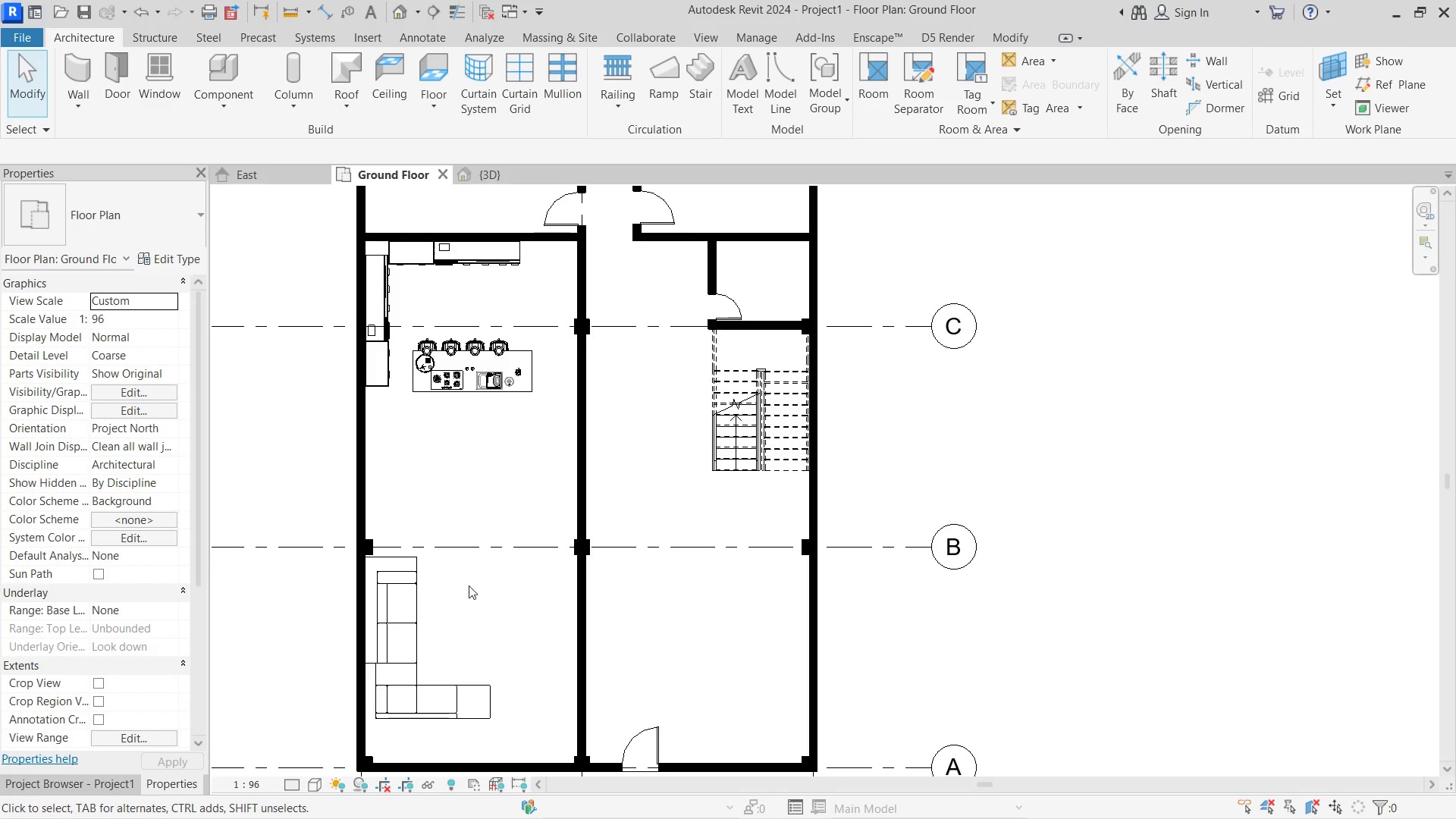 
scroll: coordinate [504, 594], scroll_direction: up, amount: 2.0
 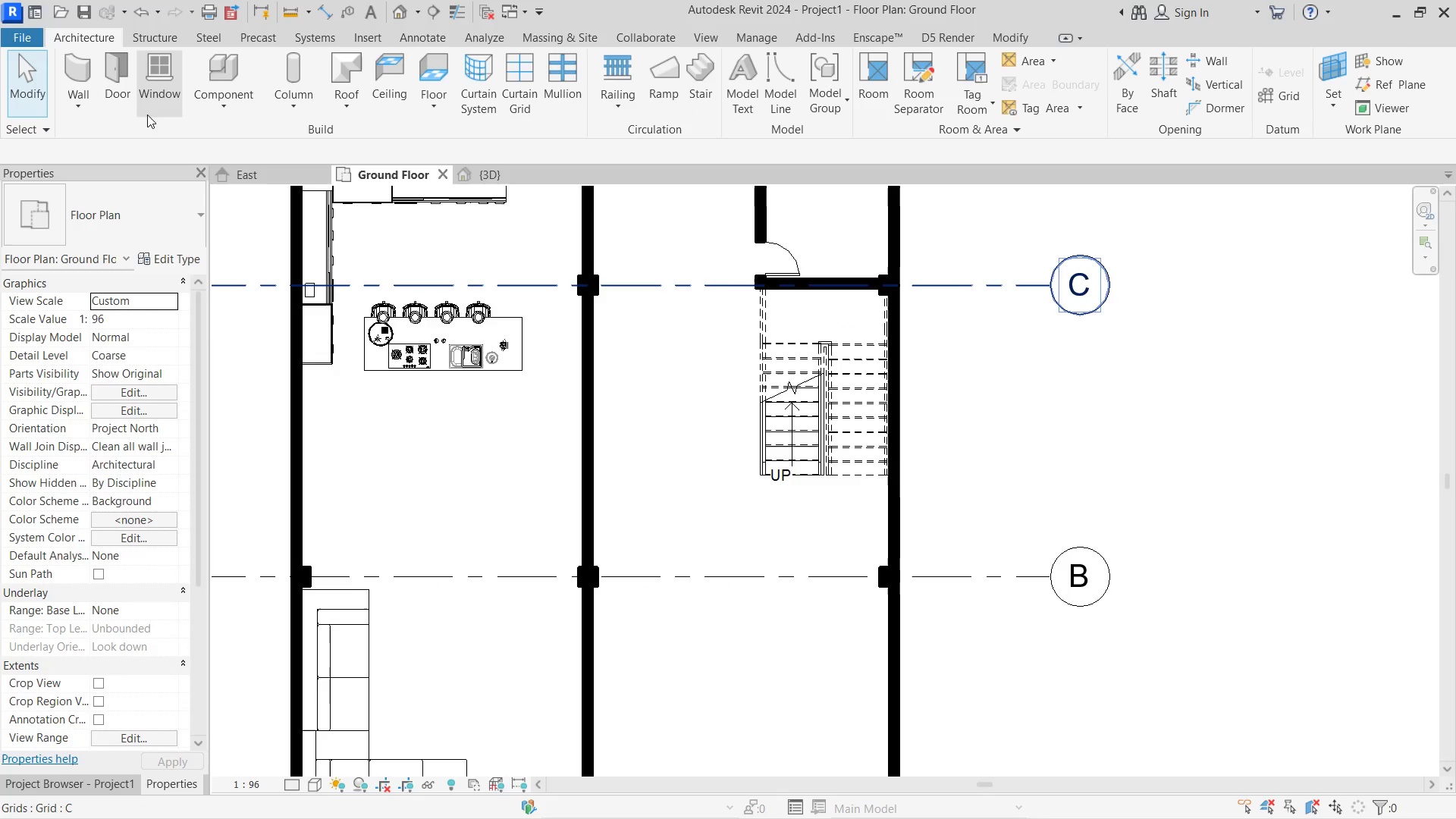 
left_click([121, 109])
 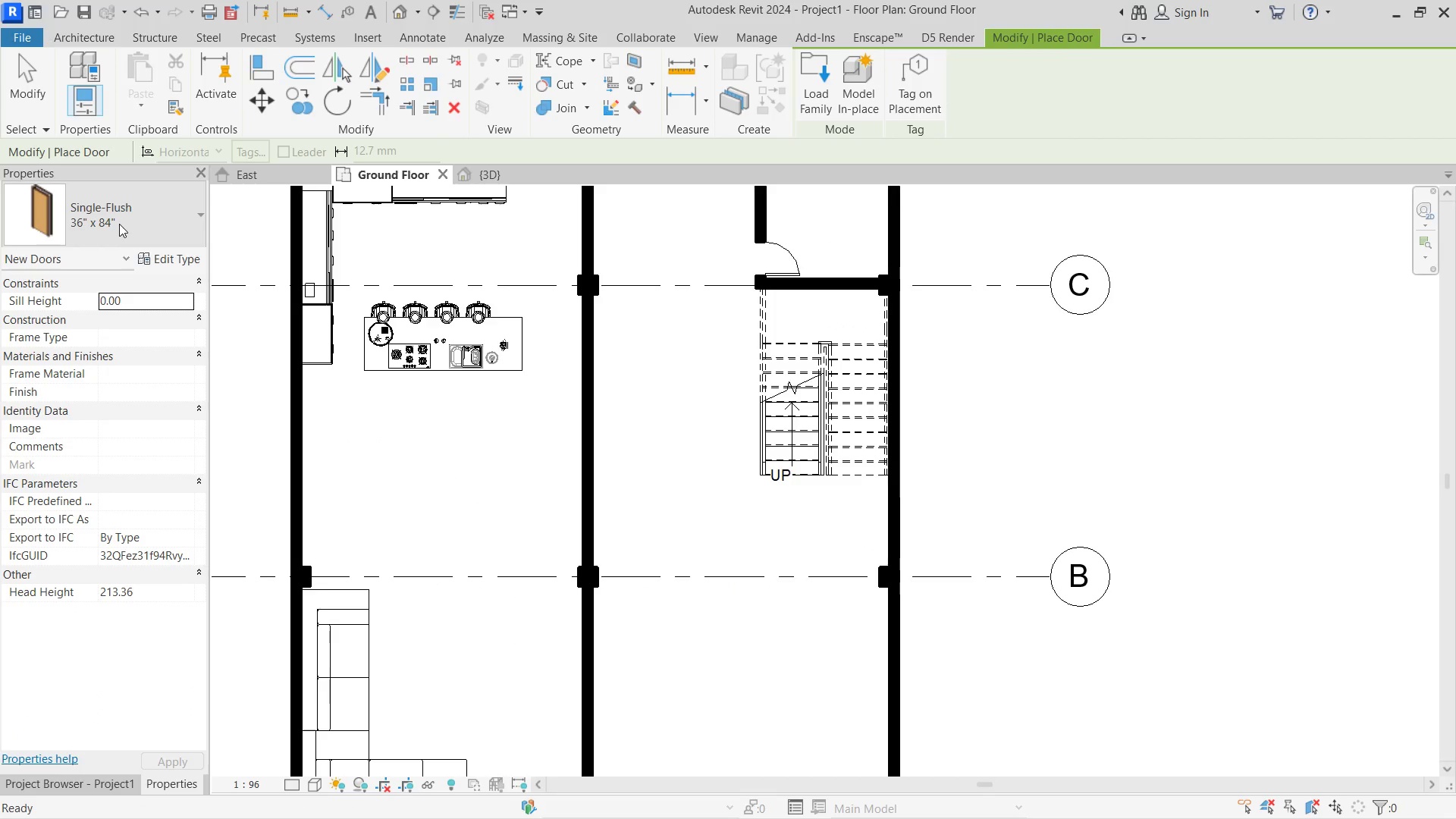 
left_click([119, 224])
 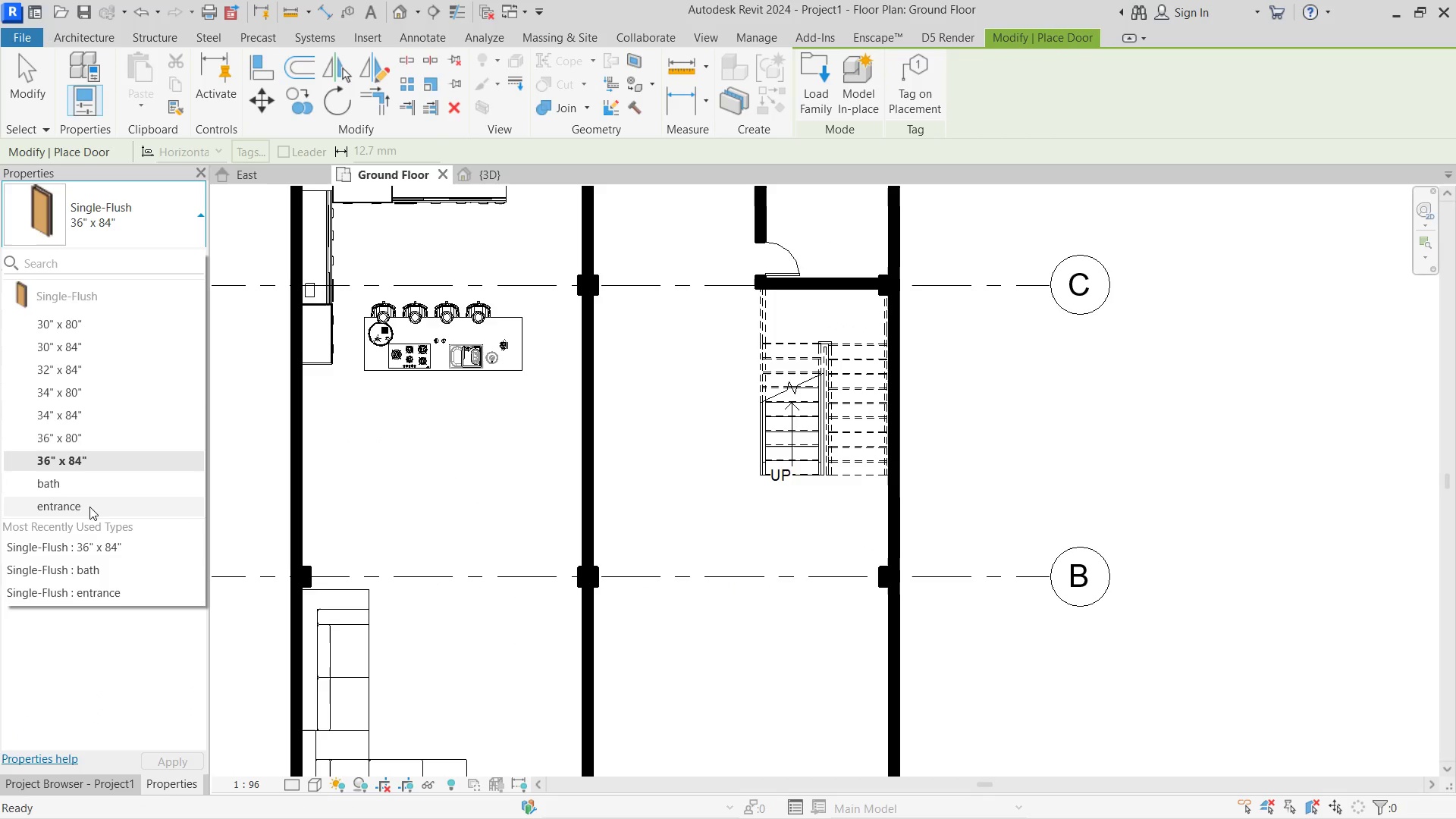 
left_click([77, 516])
 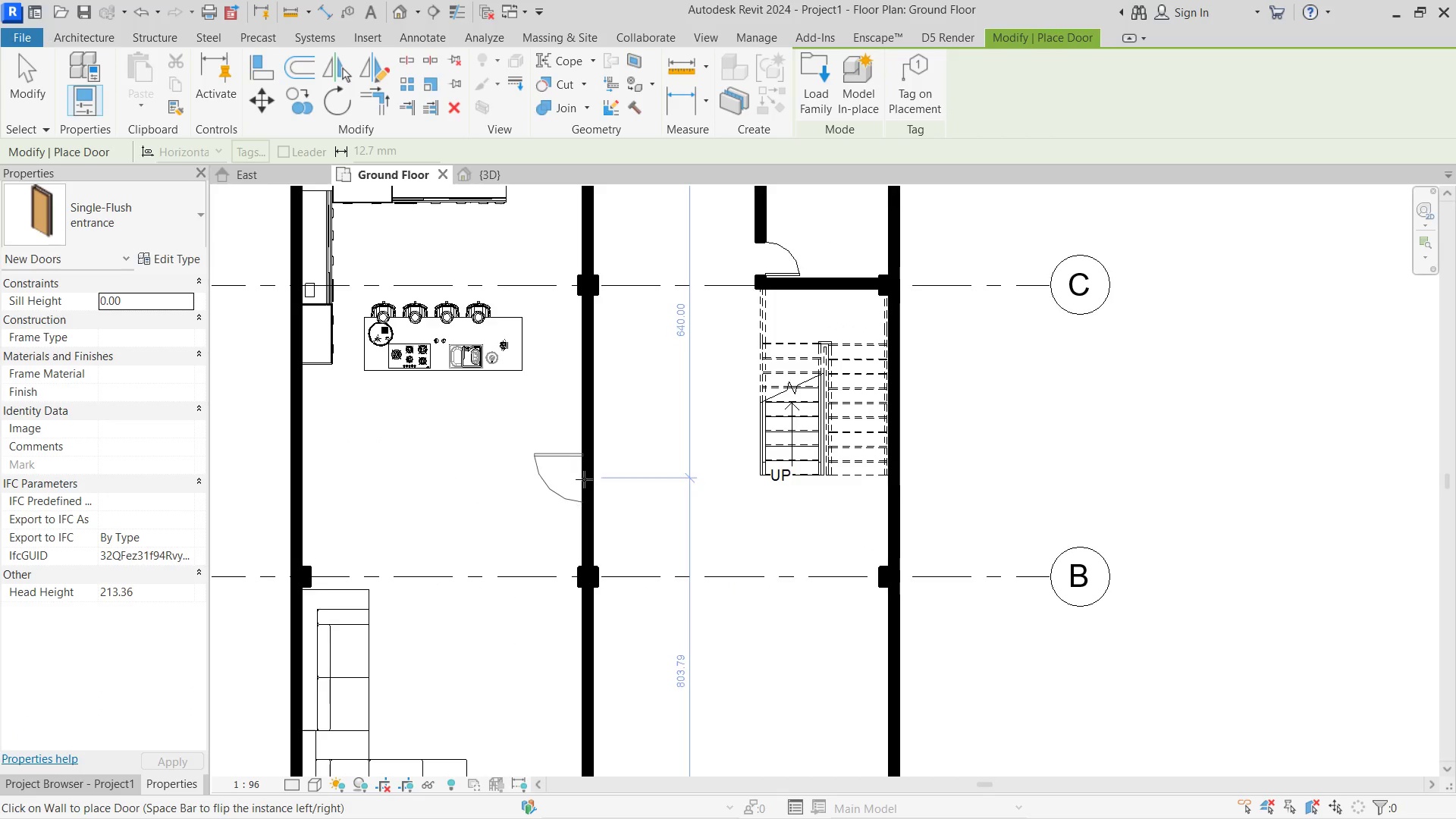 
left_click([585, 511])
 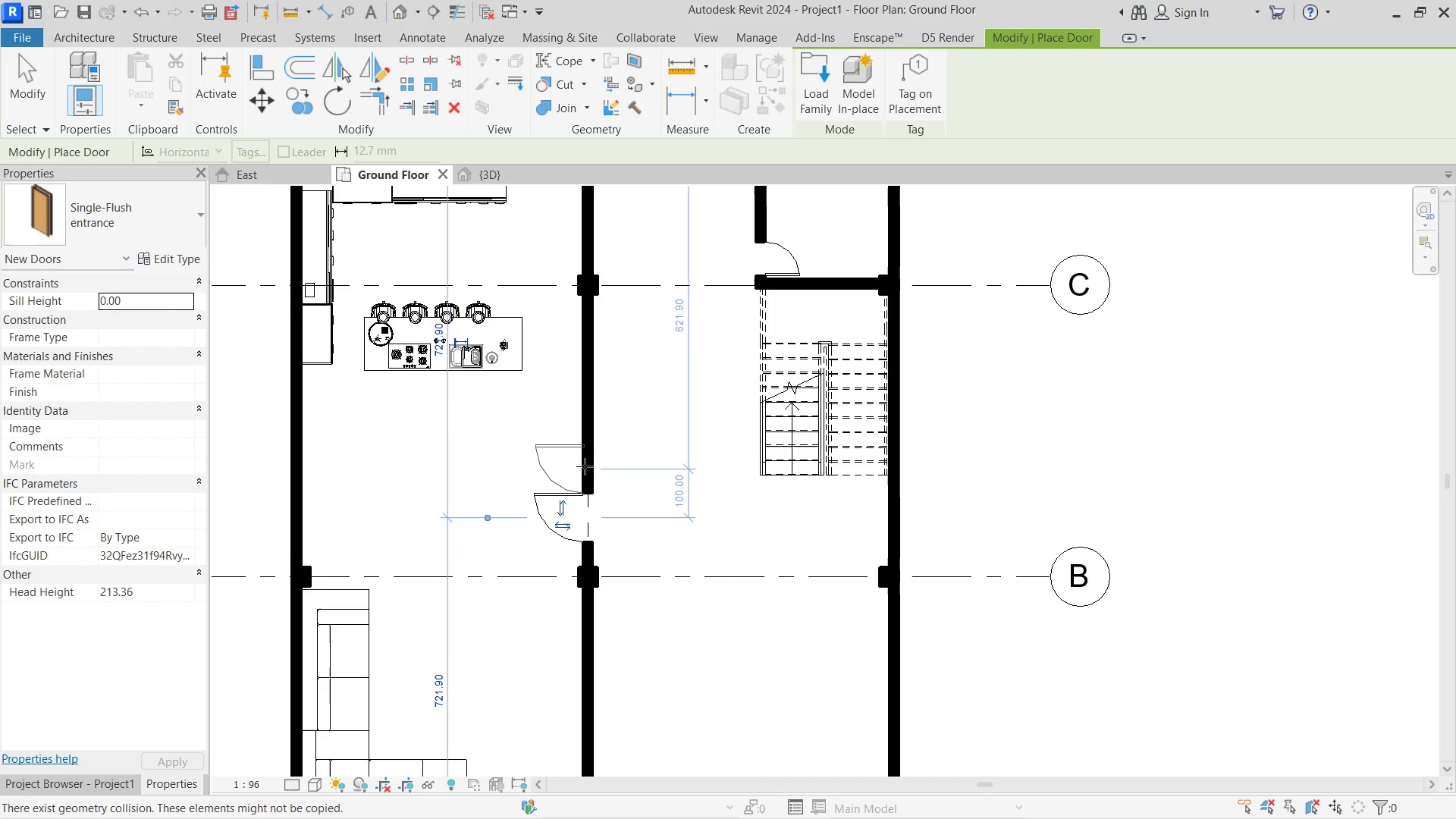 
left_click([585, 463])
 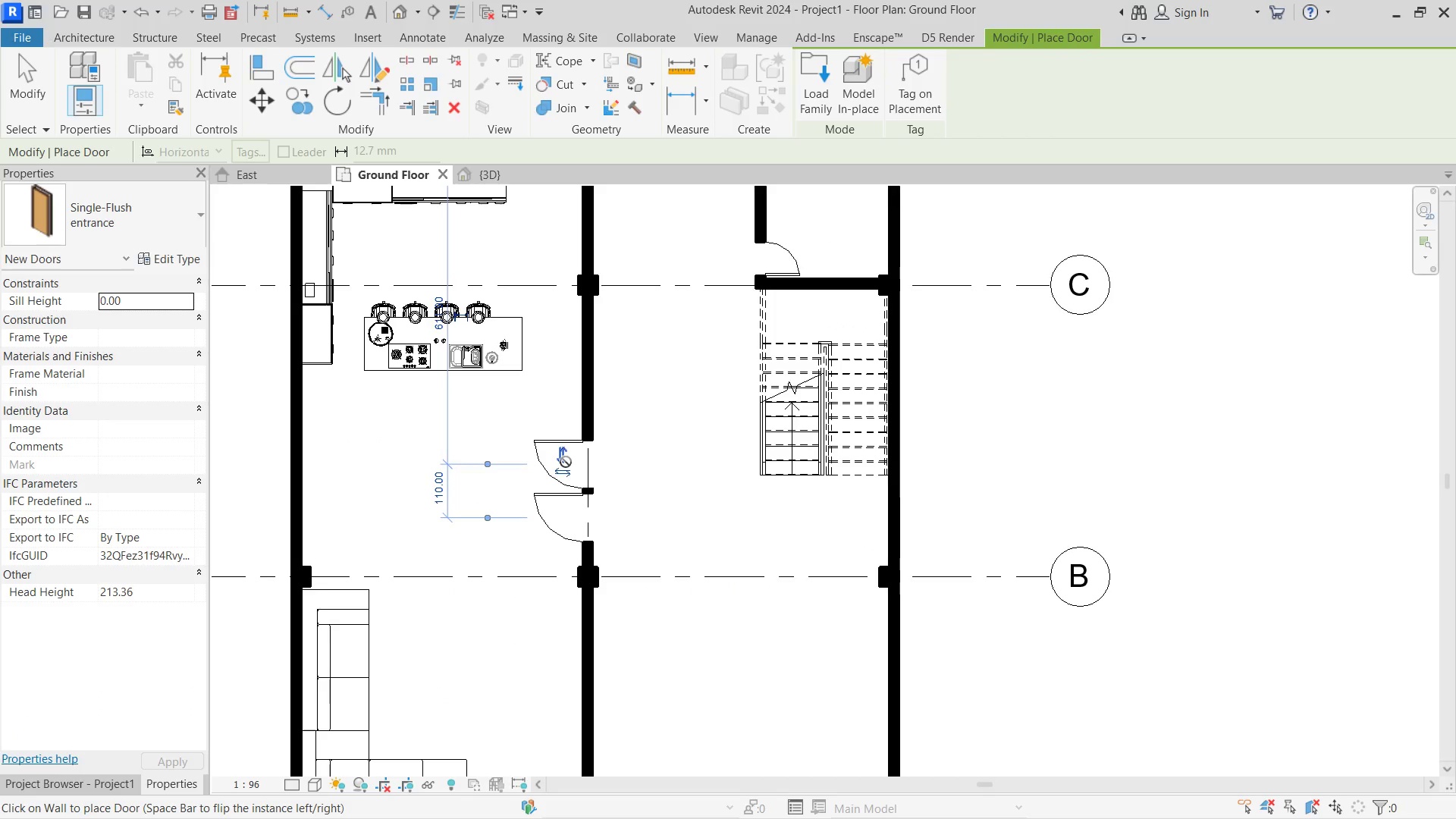 
left_click([566, 462])
 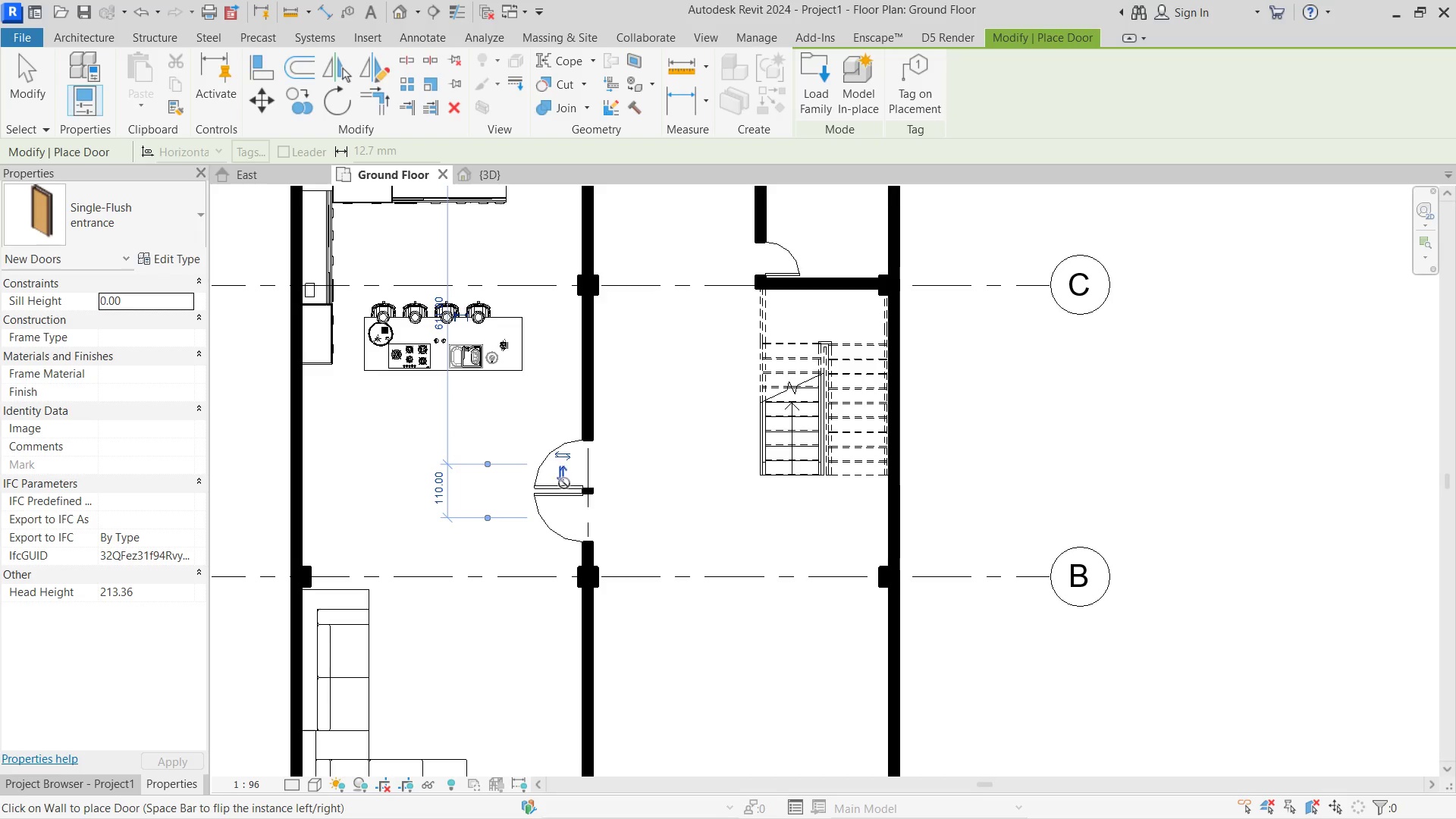 
left_click([560, 476])
 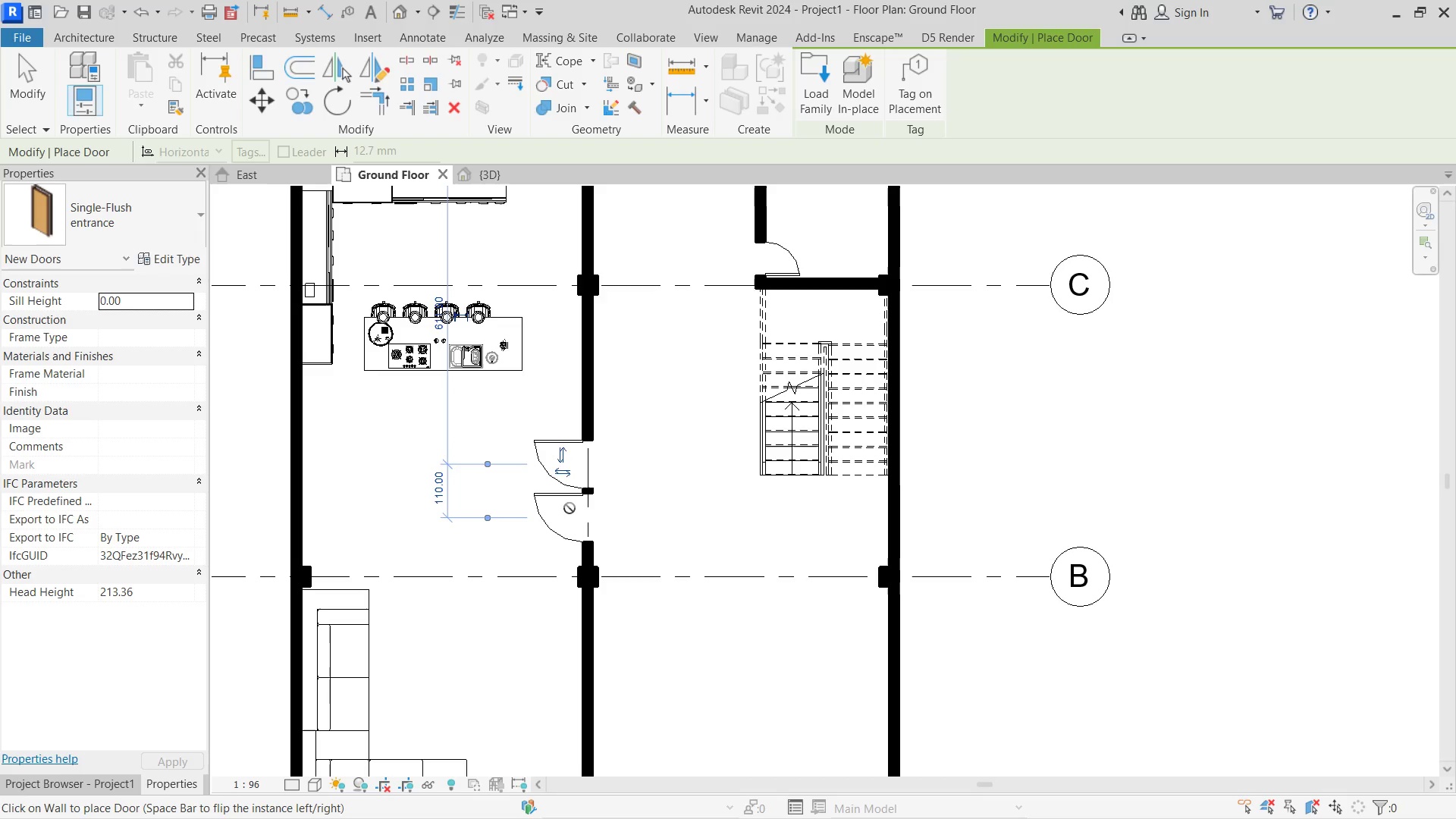 
key(Escape)
 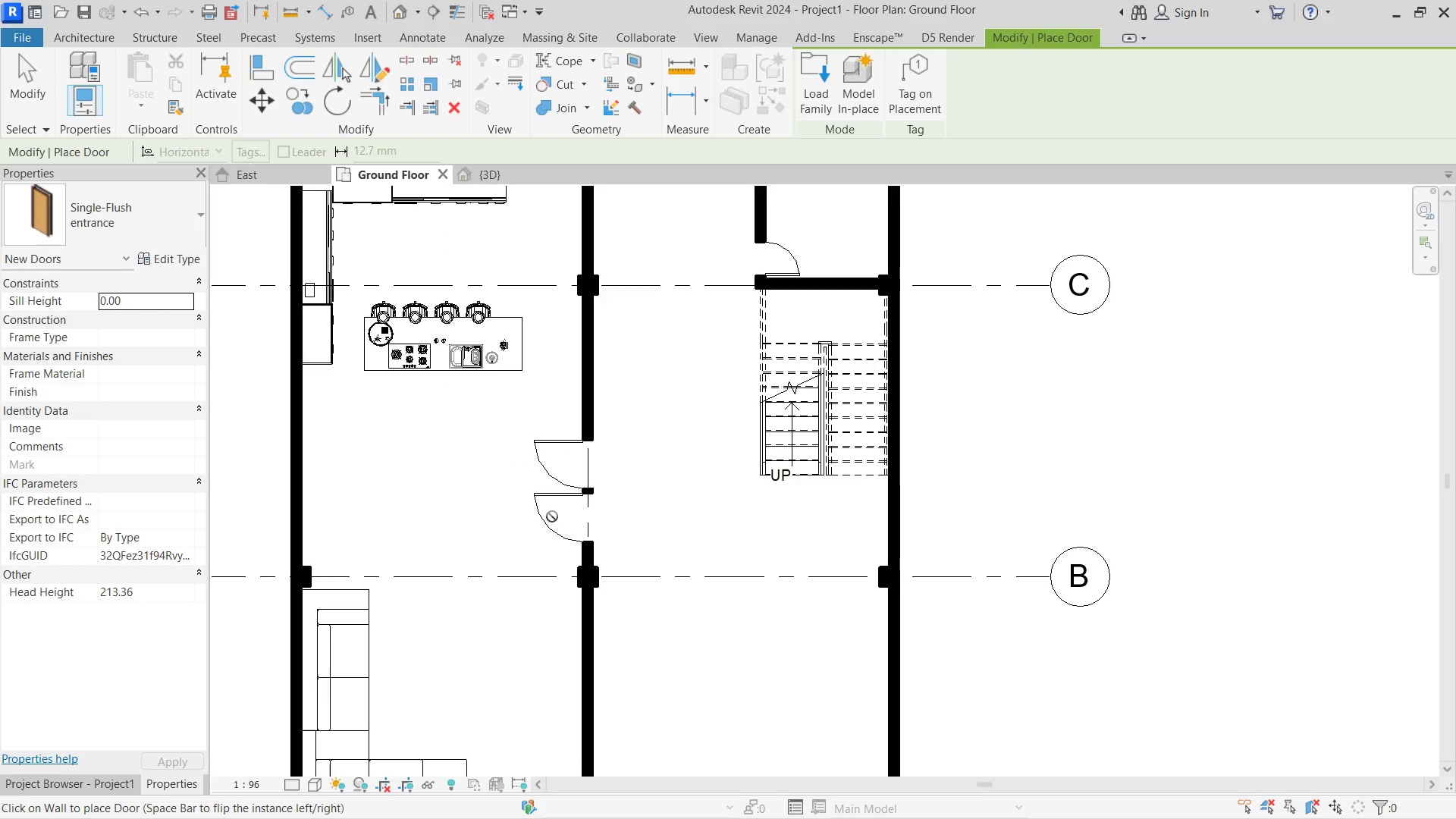 
key(Escape)
 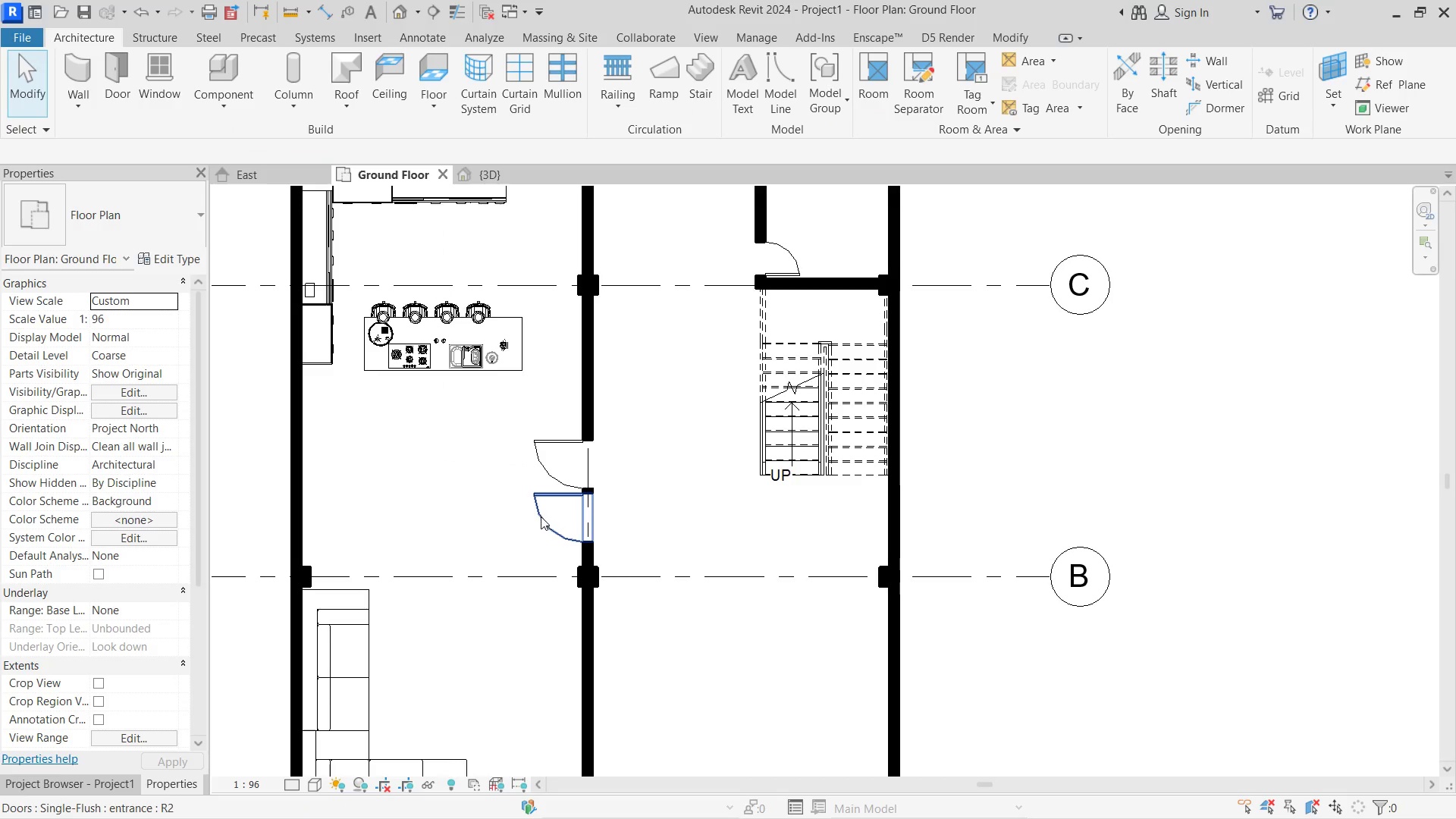 
left_click([541, 516])
 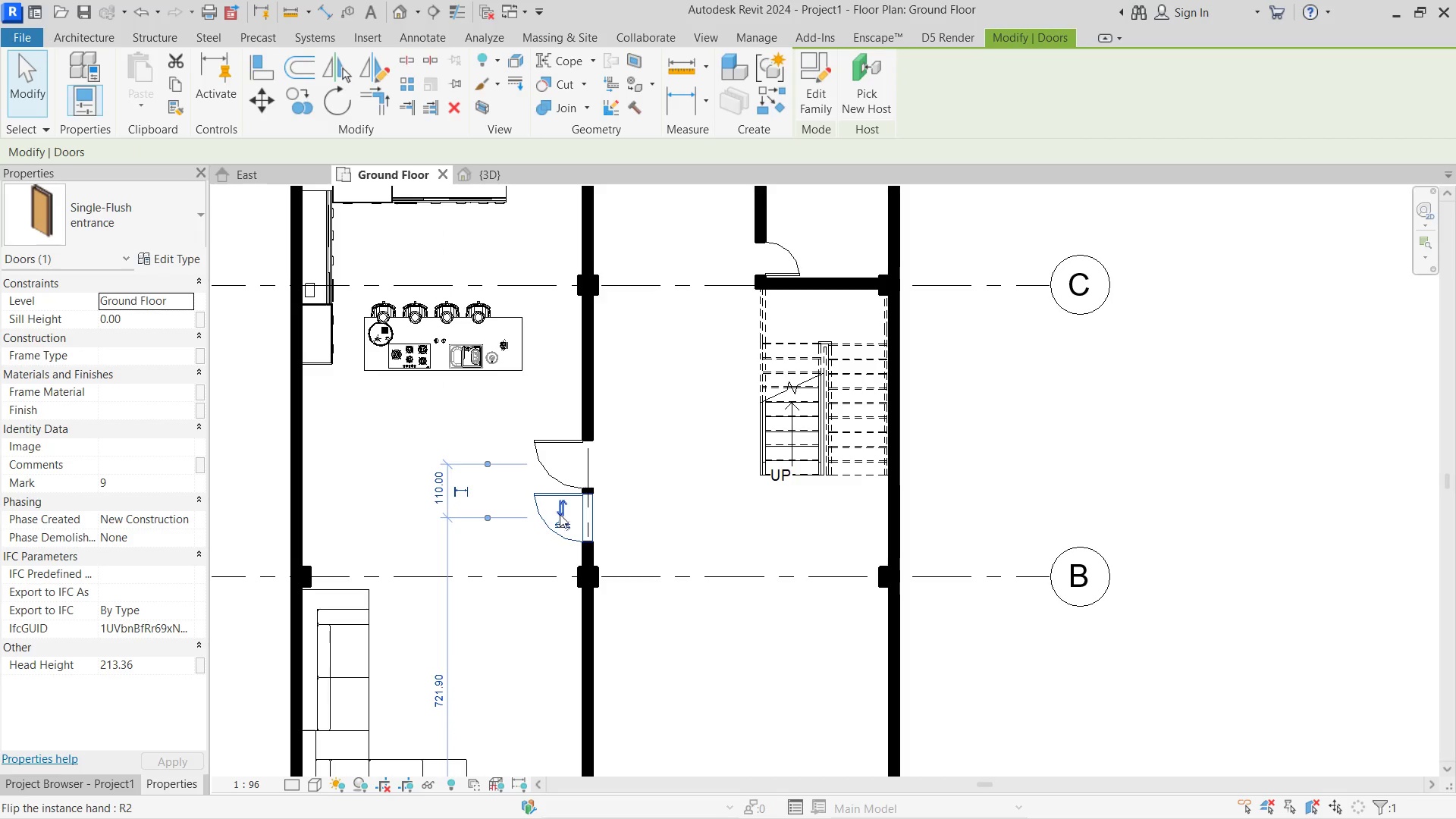 
left_click([561, 513])
 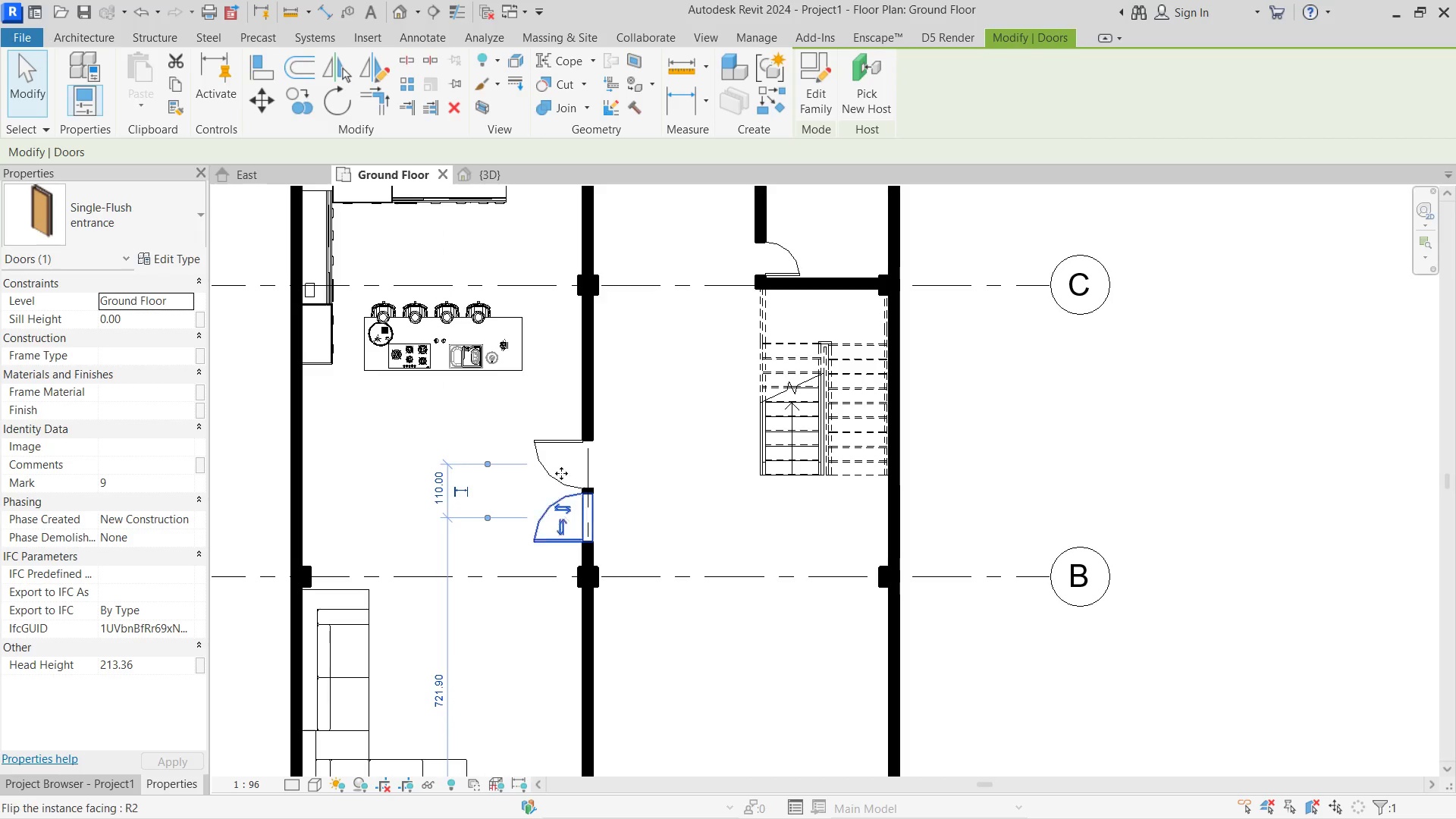 
left_click_drag(start_coordinate=[599, 473], to_coordinate=[598, 479])
 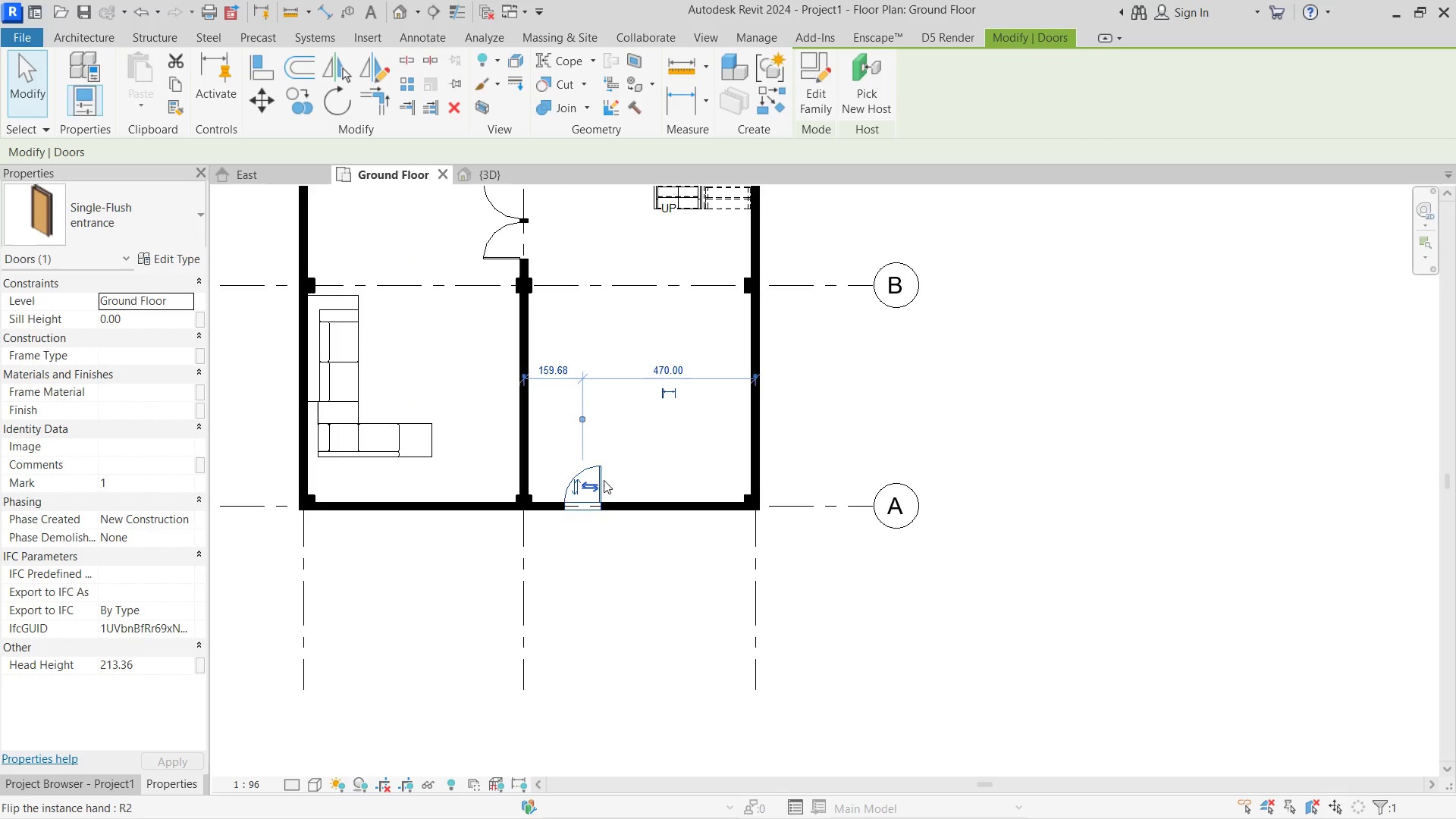 
scroll: coordinate [599, 473], scroll_direction: down, amount: 2.0
 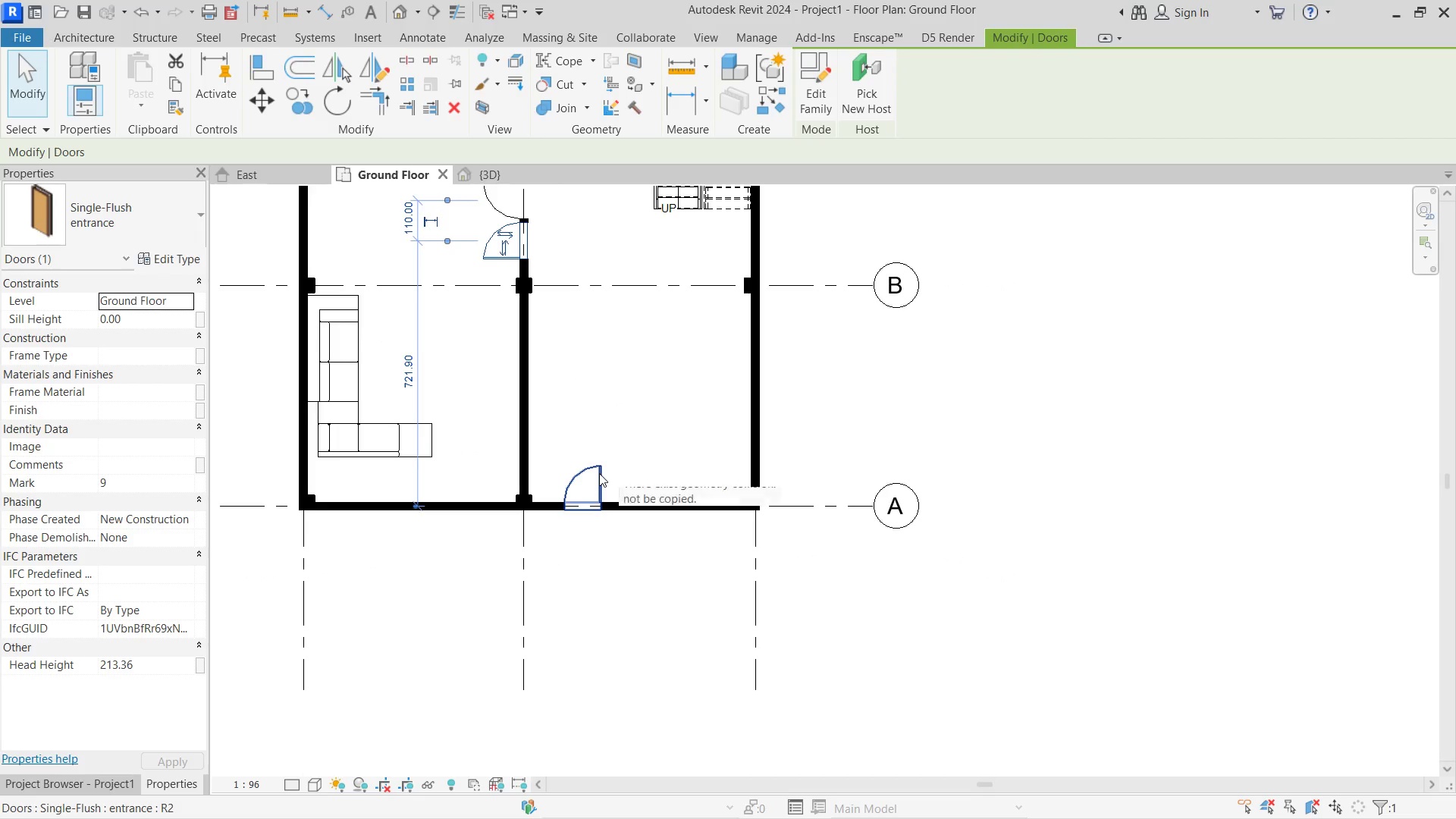 
hold_key(key=ControlLeft, duration=2.08)
left_click_drag(start_coordinate=[600, 478], to_coordinate=[640, 479])
 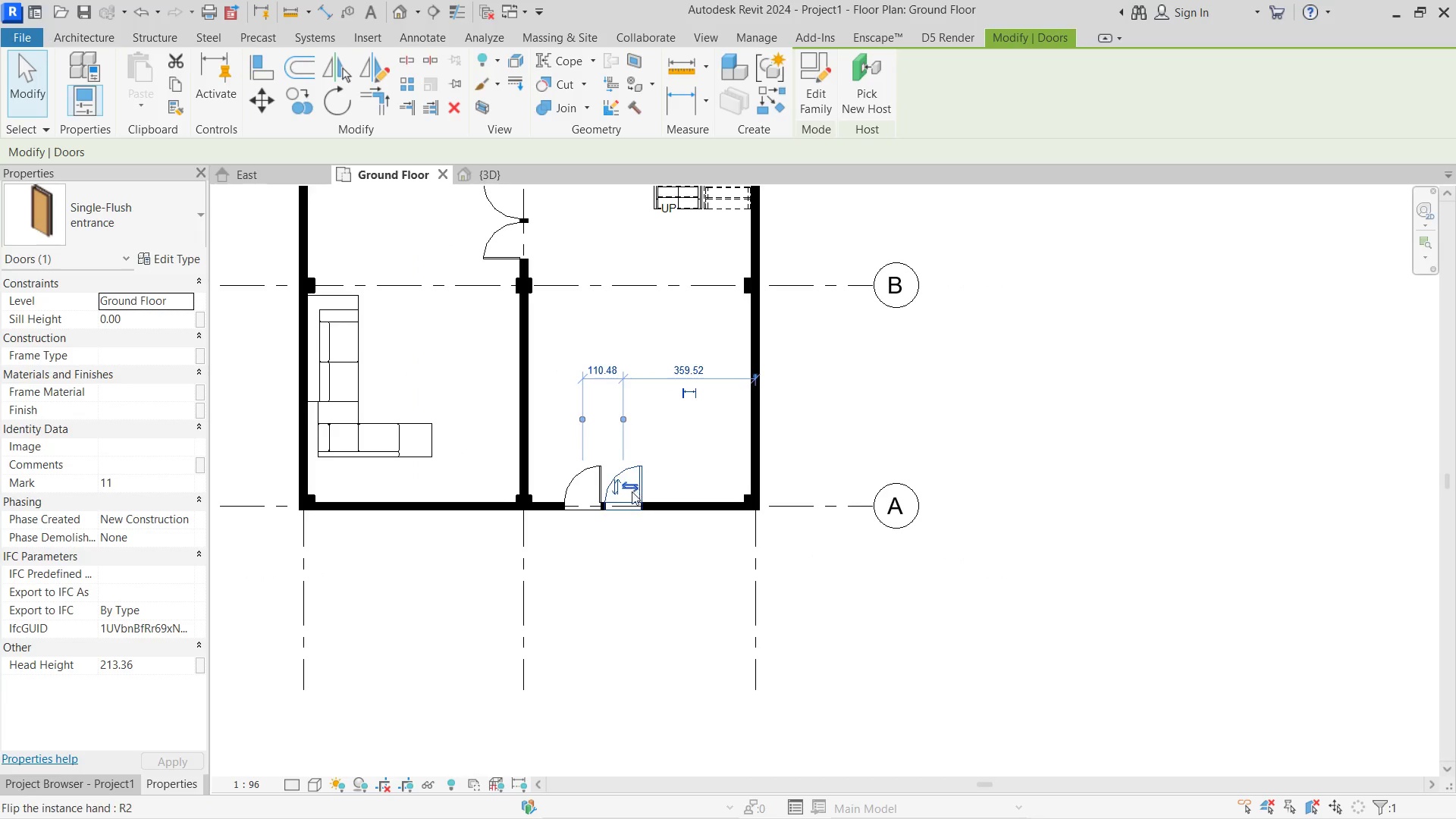 
left_click([632, 491])
 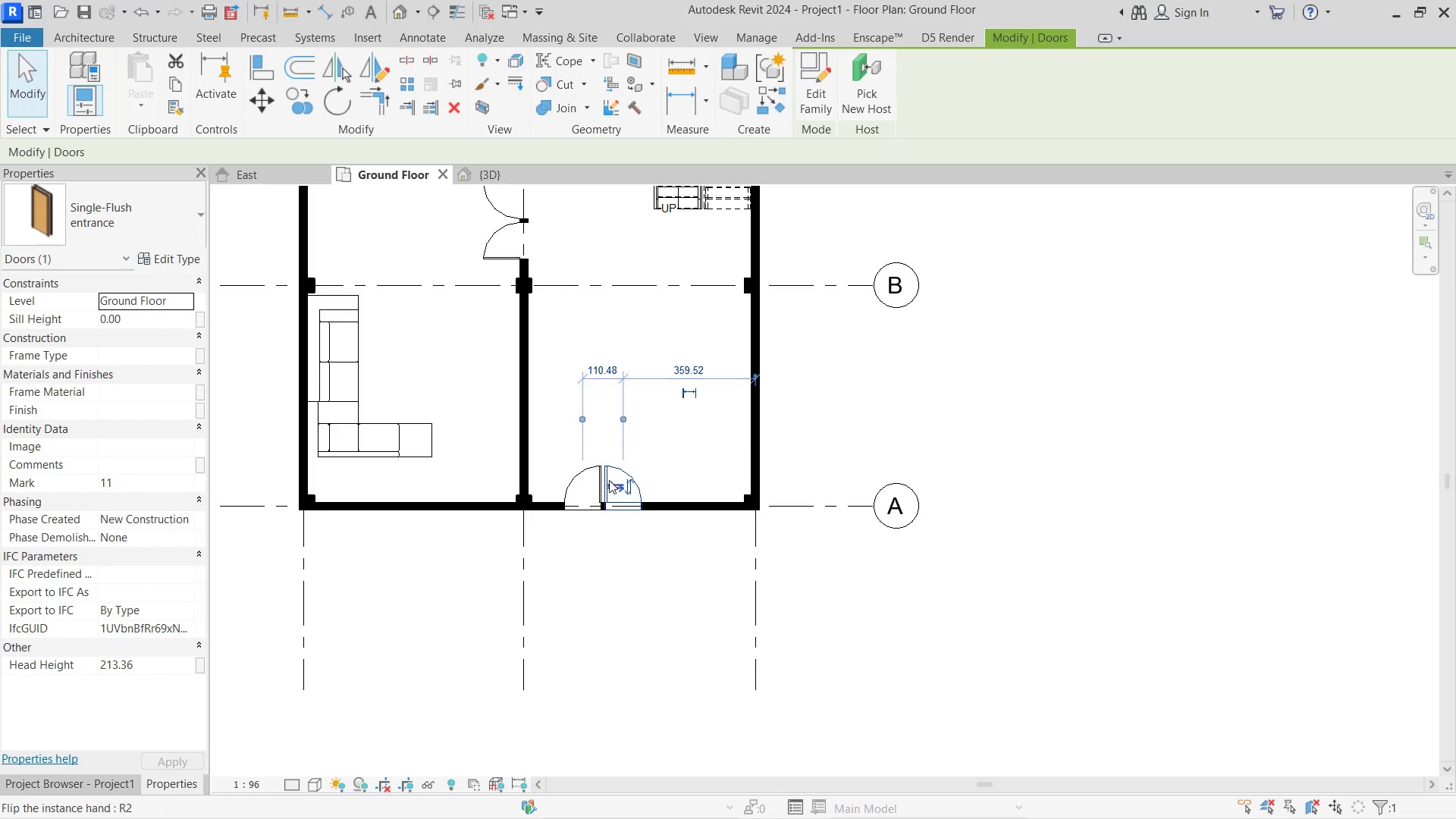 
left_click([604, 476])
 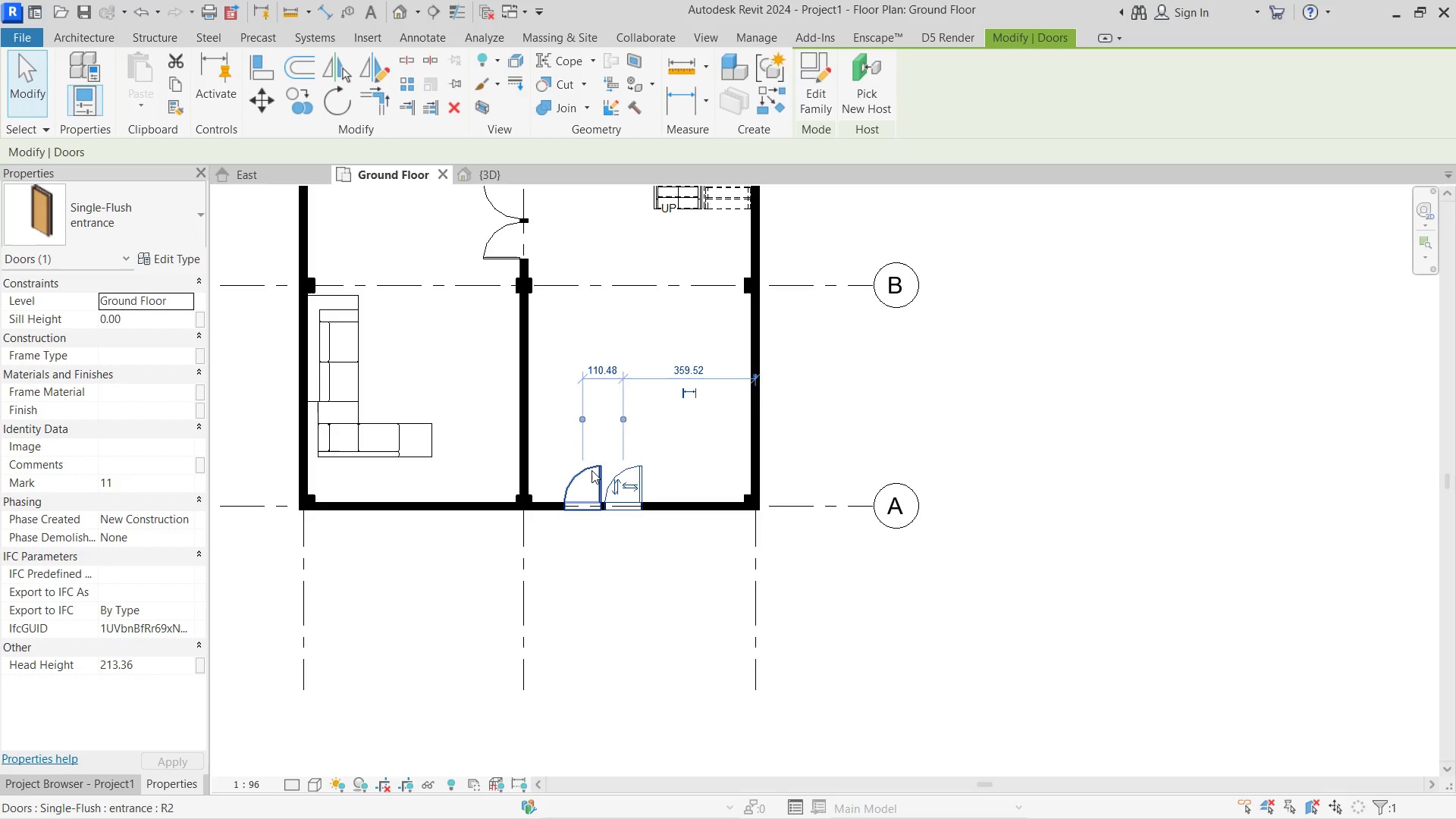 
left_click([592, 470])
 